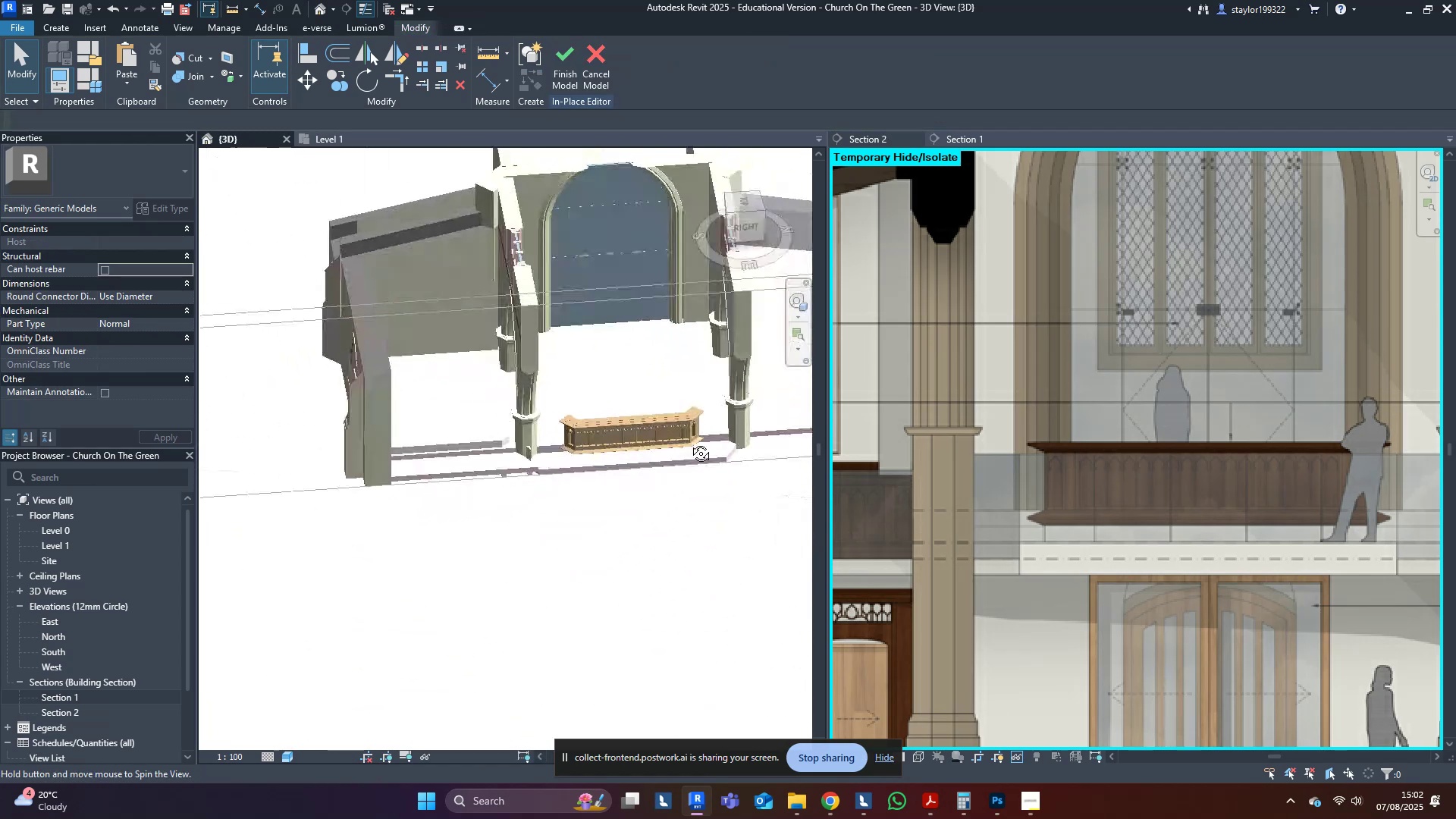 
hold_key(key=ShiftLeft, duration=0.6)
 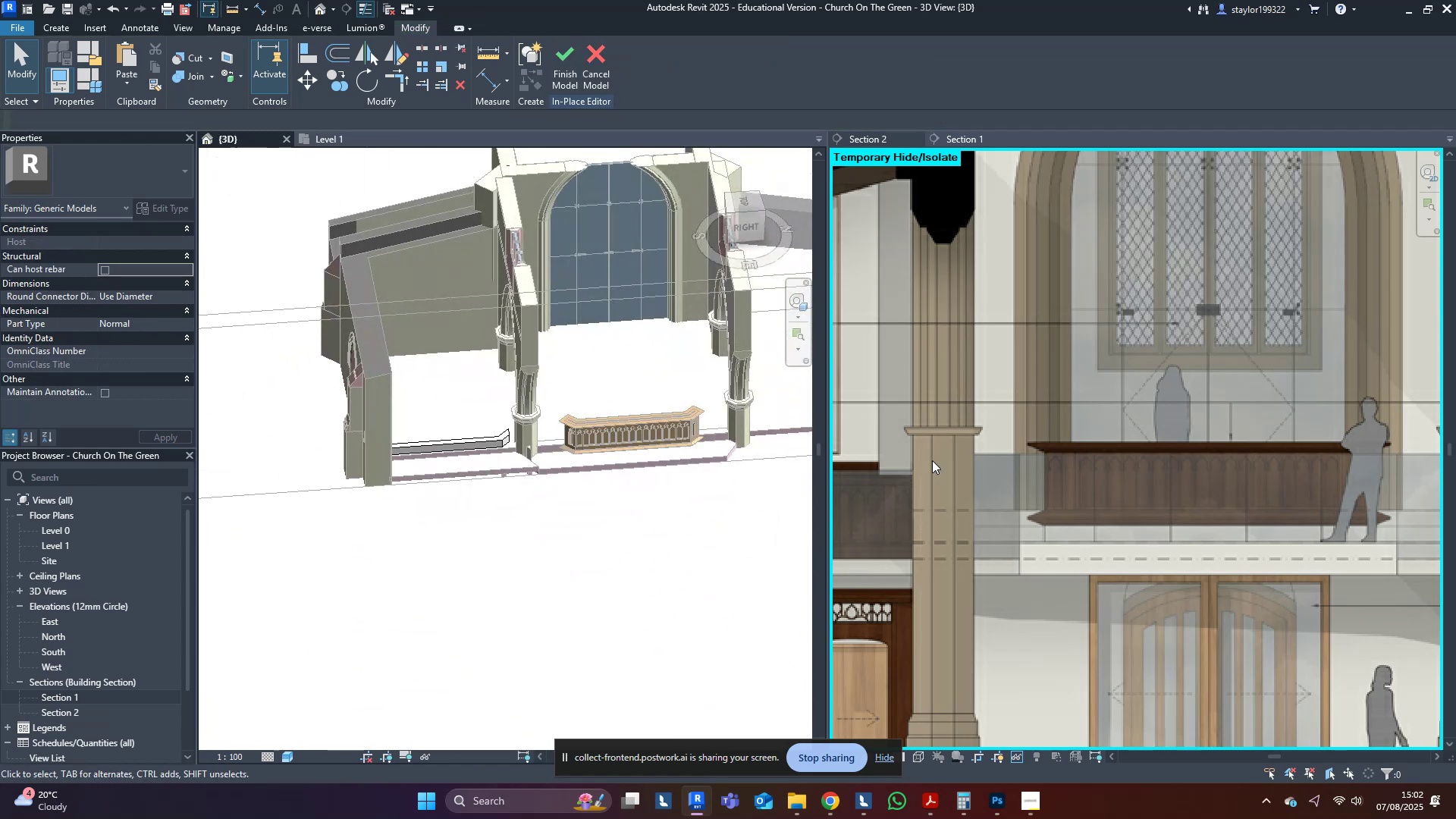 
scroll: coordinate [1087, 554], scroll_direction: down, amount: 5.0
 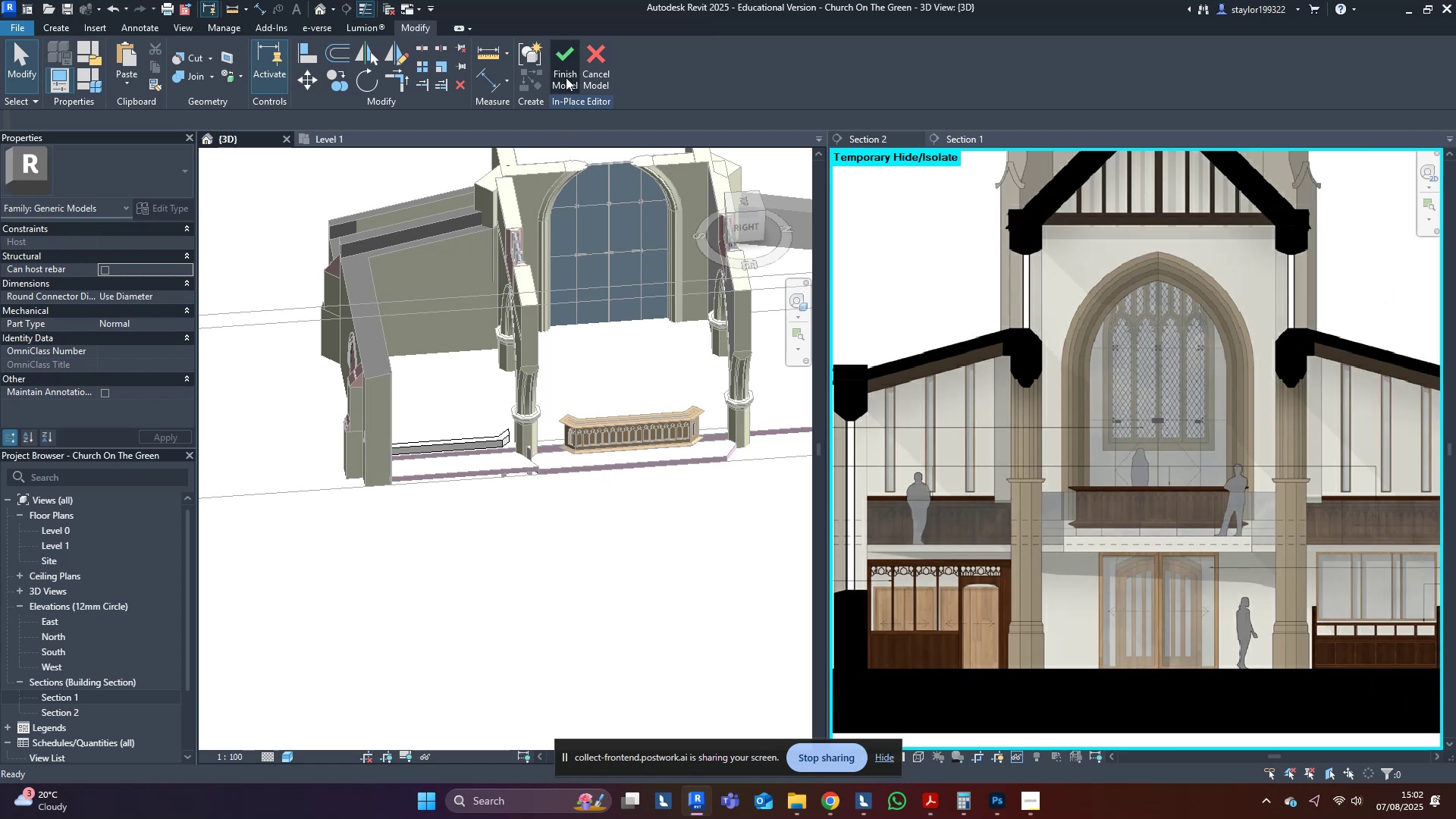 
left_click([484, 312])
 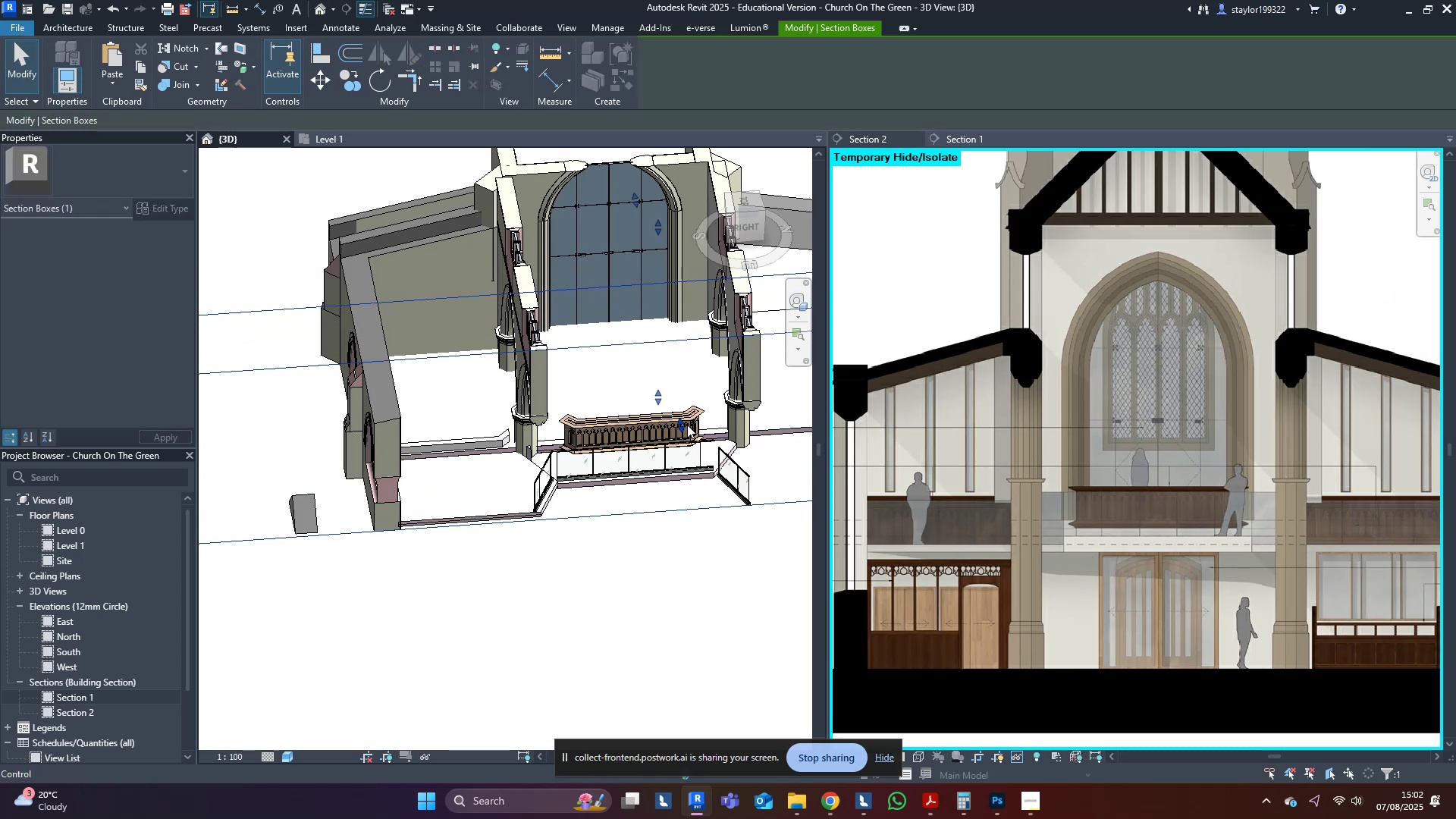 
hold_key(key=ShiftLeft, duration=0.79)
 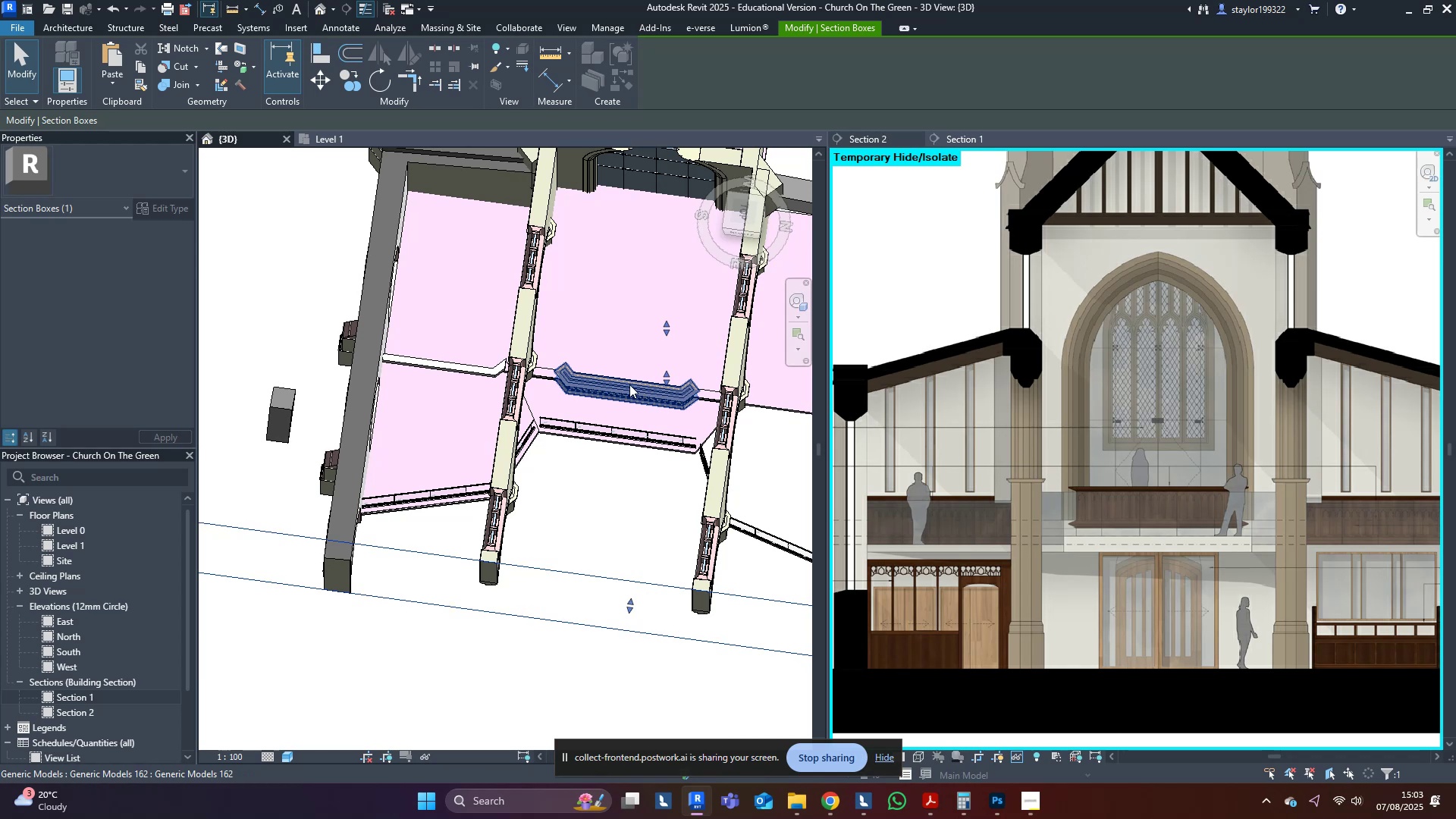 
left_click([629, 384])
 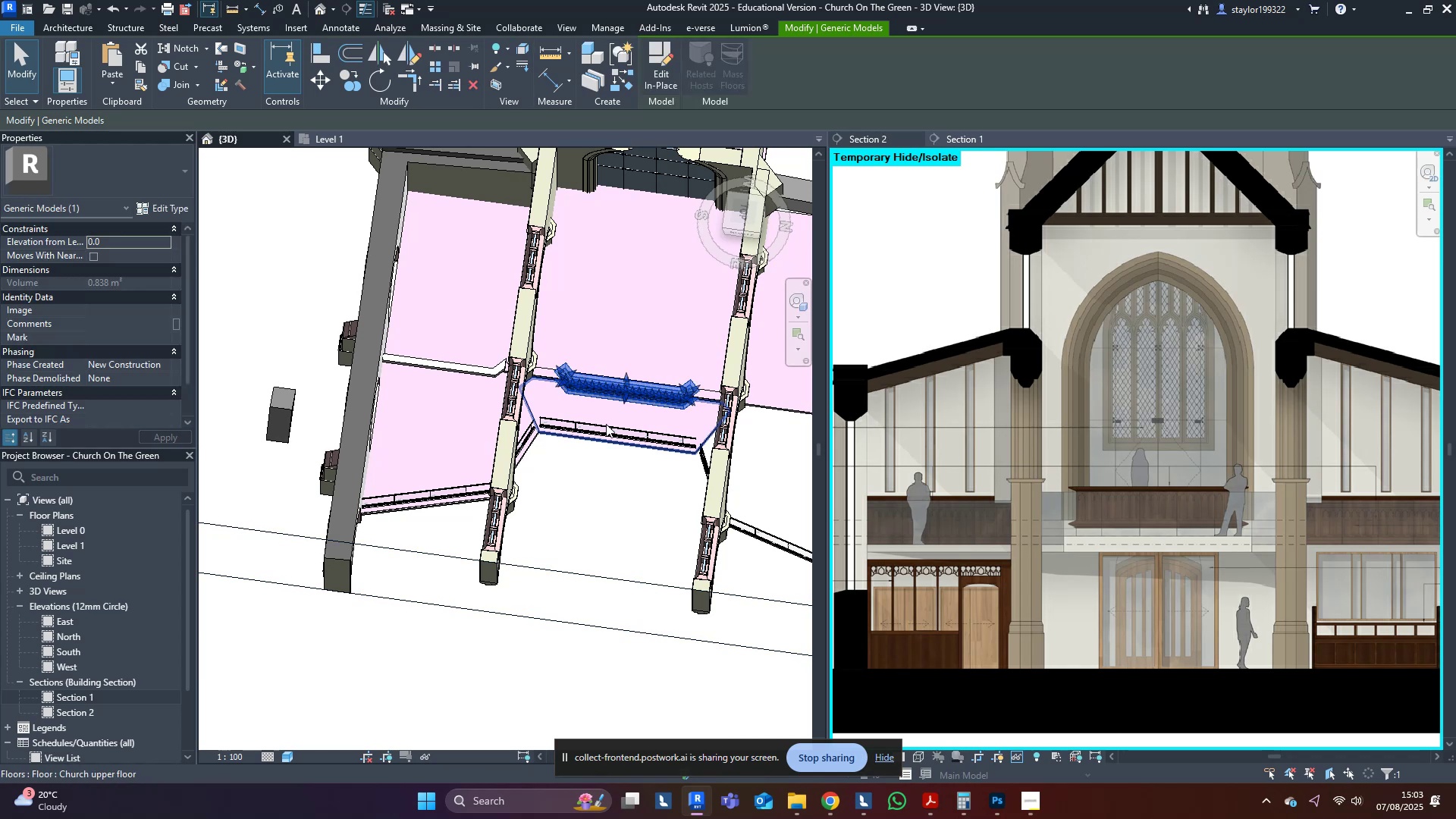 
hold_key(key=ShiftLeft, duration=0.96)
 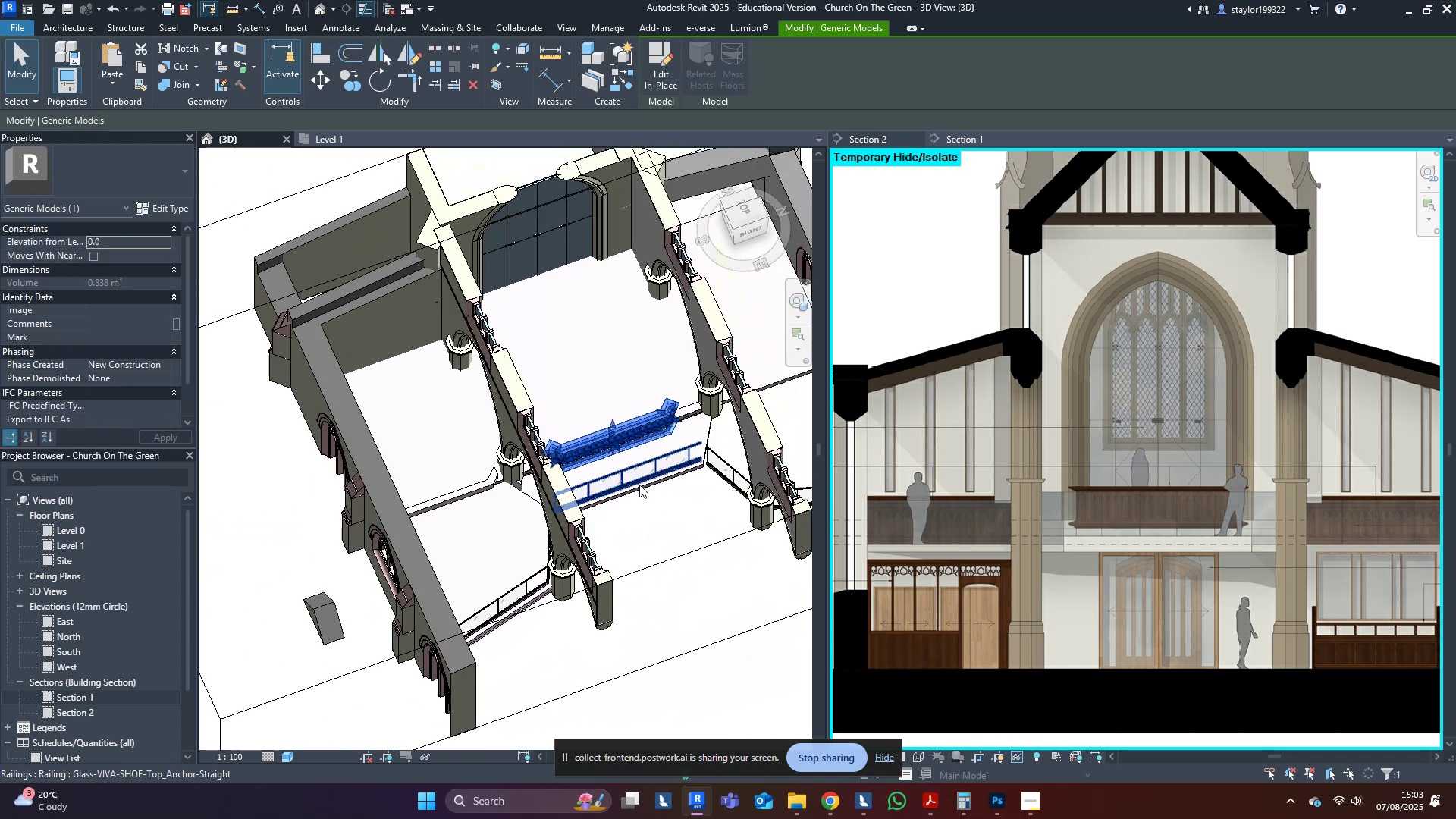 
hold_key(key=ShiftLeft, duration=0.68)
 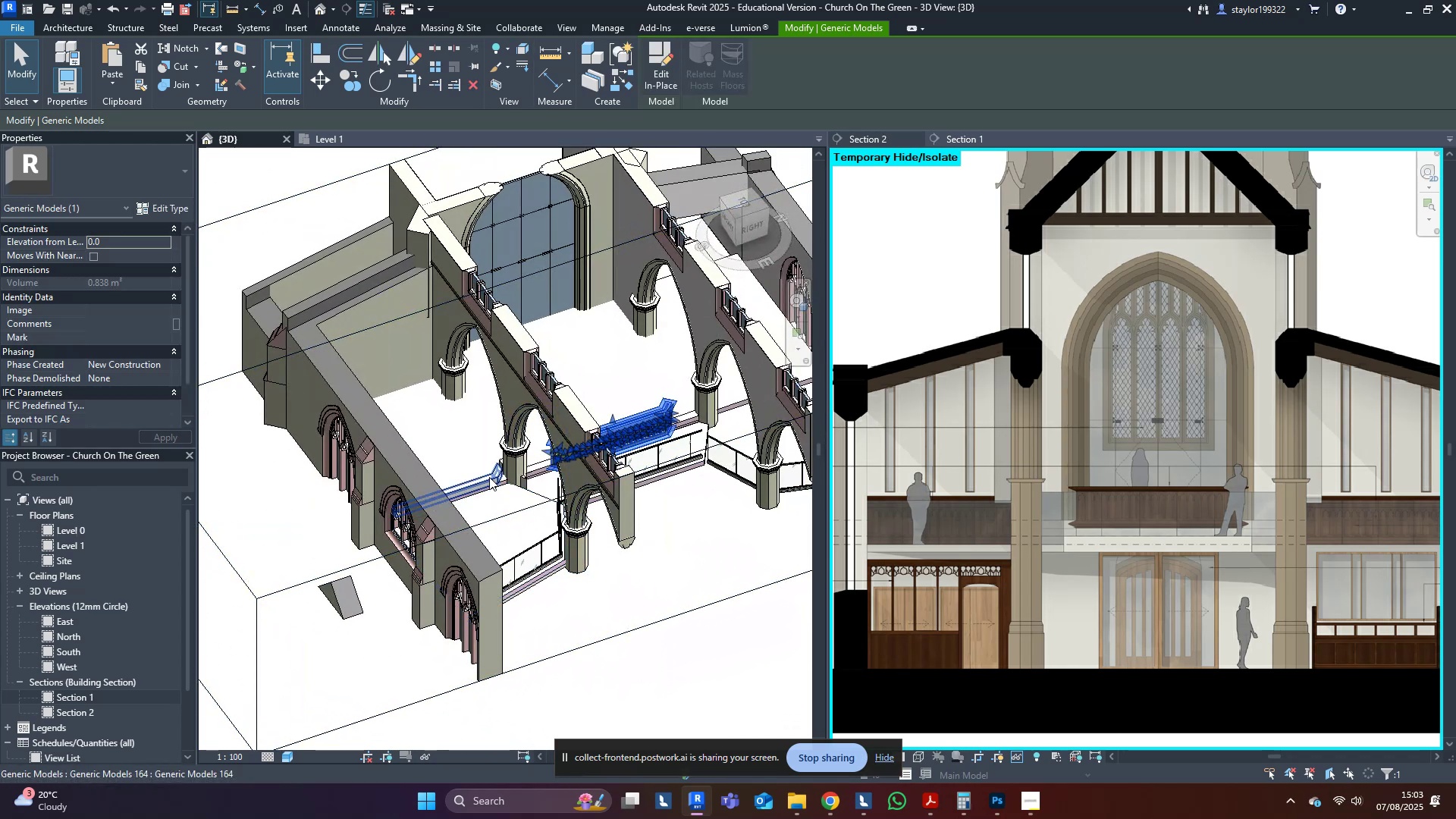 
hold_key(key=ShiftLeft, duration=0.4)
 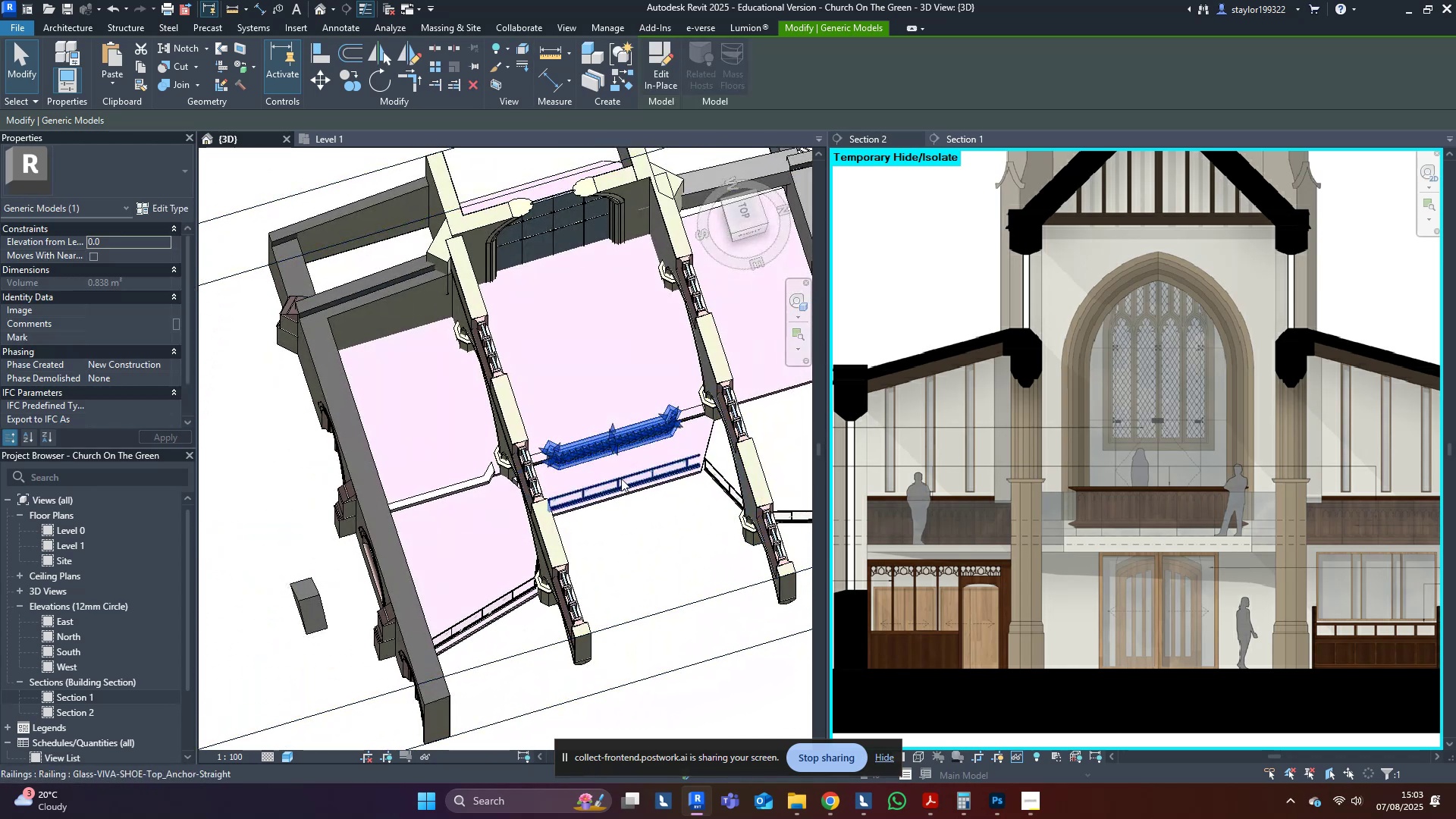 
hold_key(key=ShiftLeft, duration=0.51)
 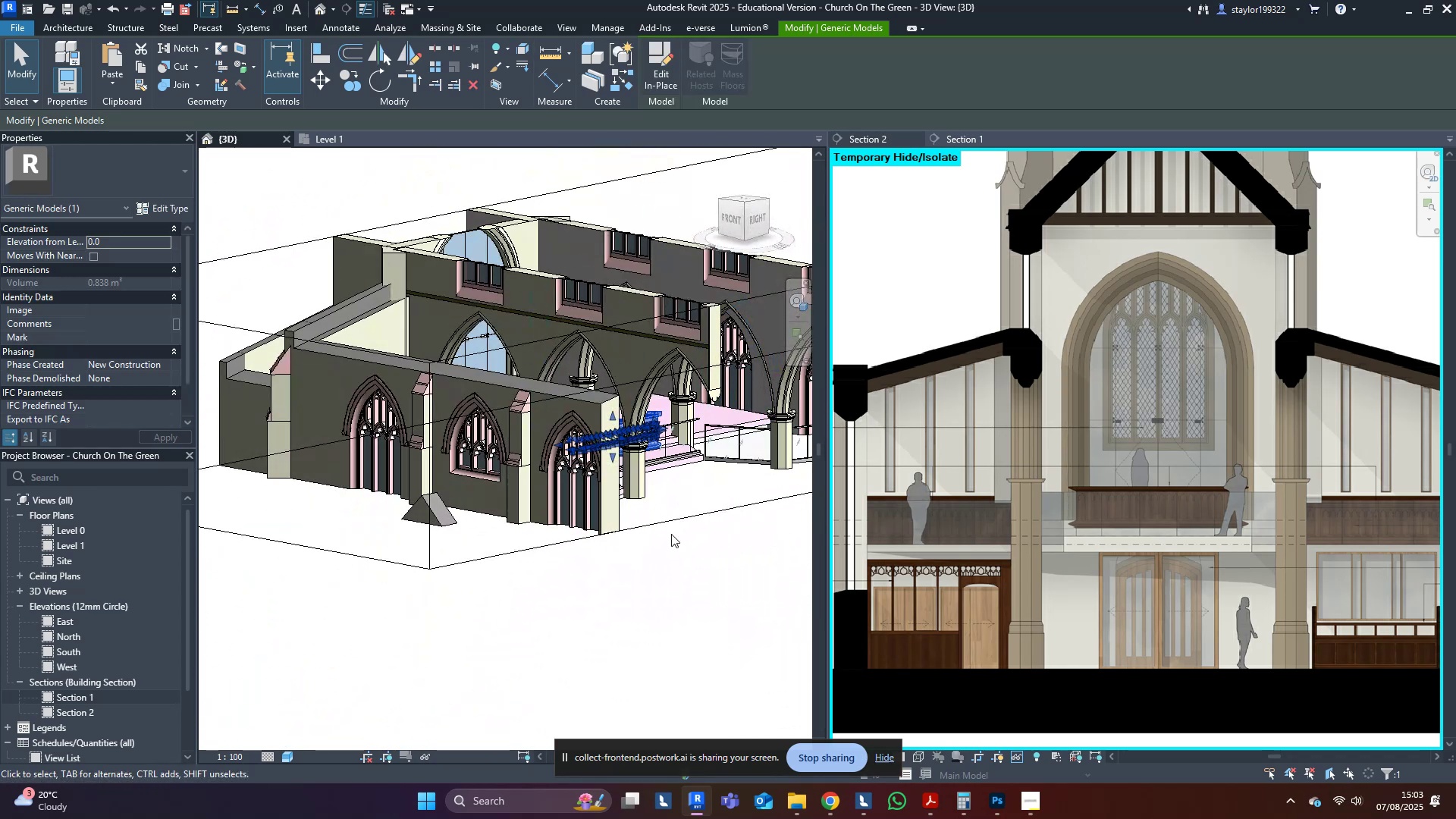 
left_click([665, 523])
 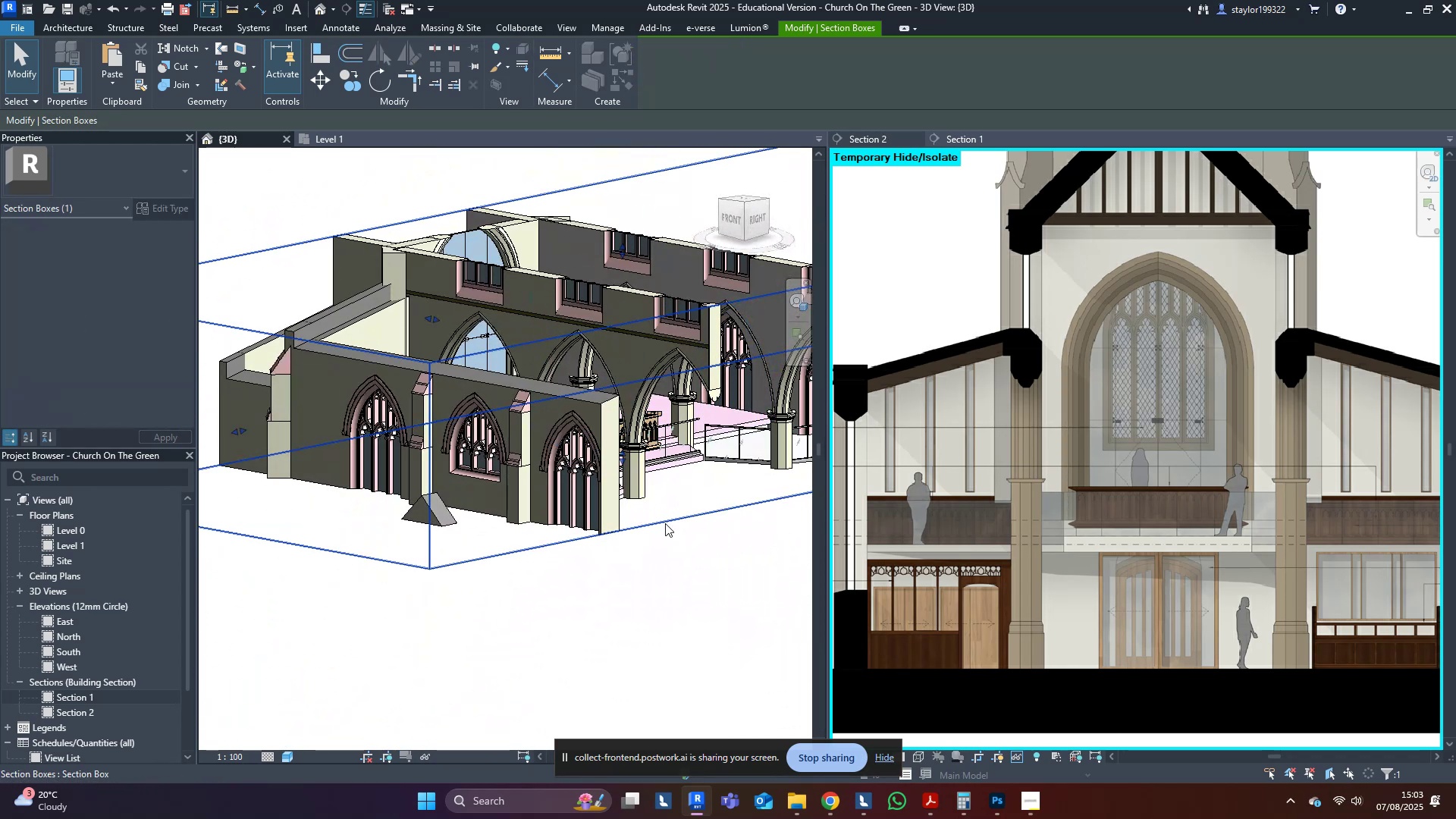 
key(Shift+ShiftLeft)
 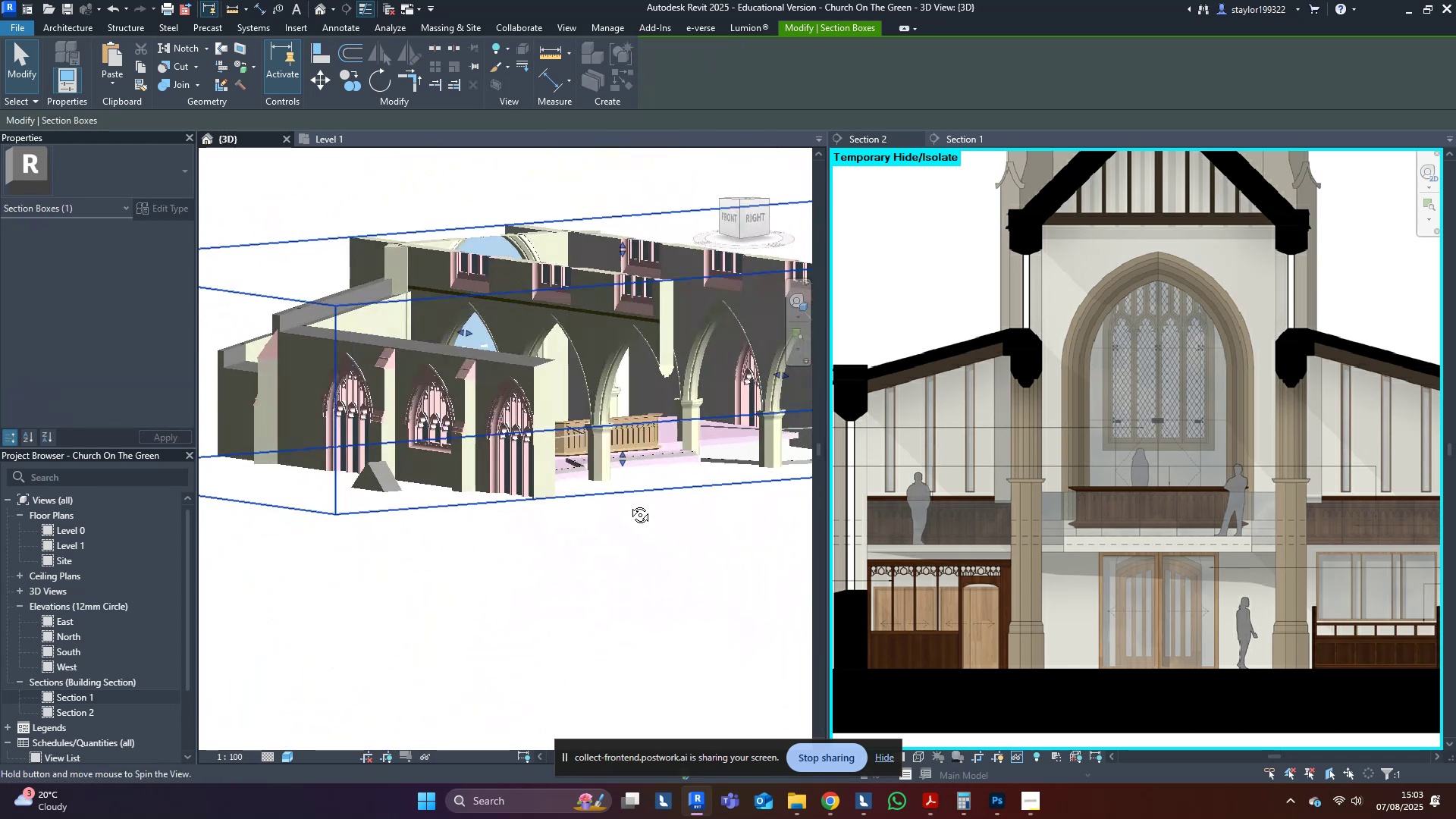 
scroll: coordinate [582, 488], scroll_direction: down, amount: 3.0
 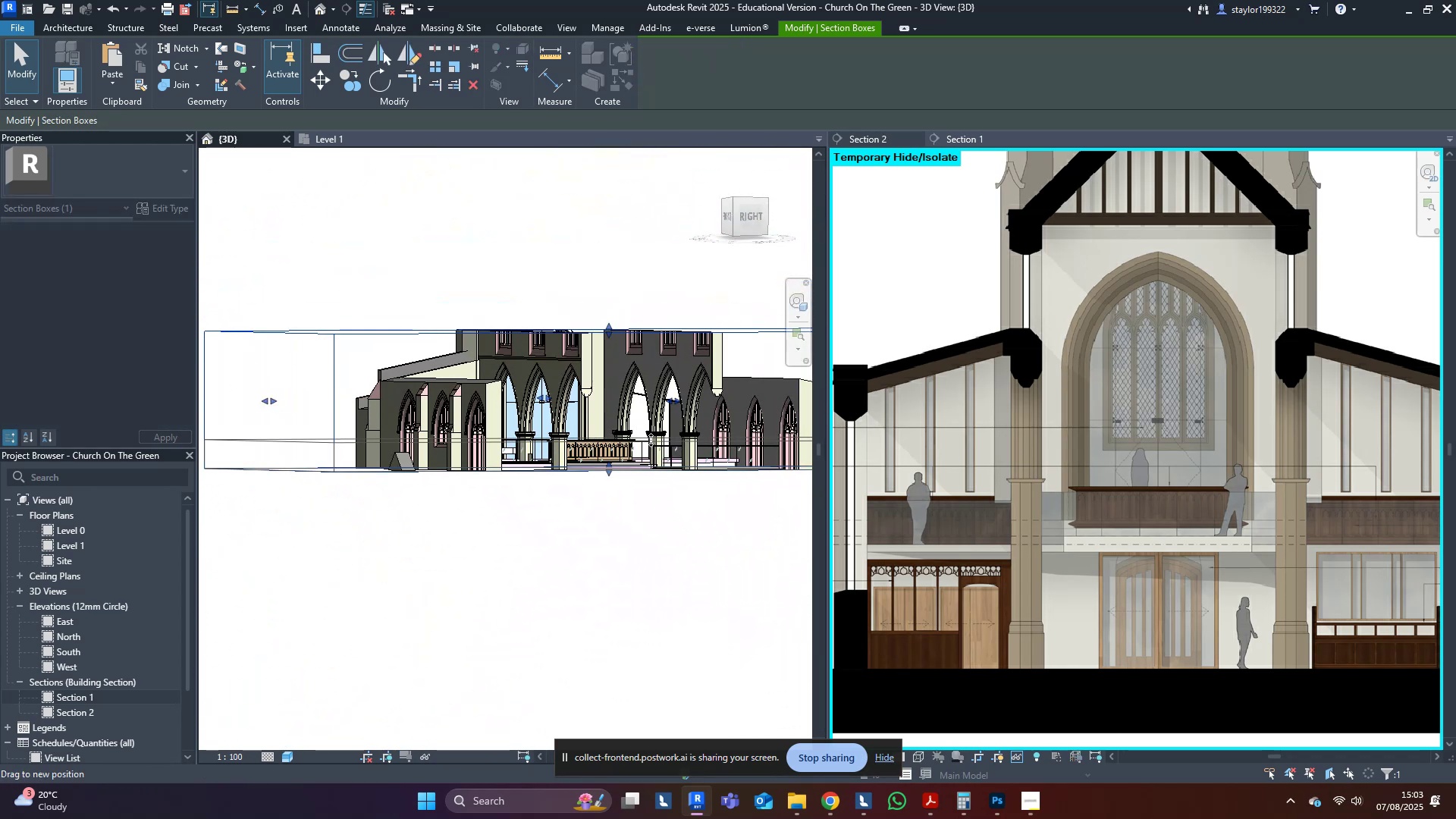 
hold_key(key=ShiftLeft, duration=0.32)
 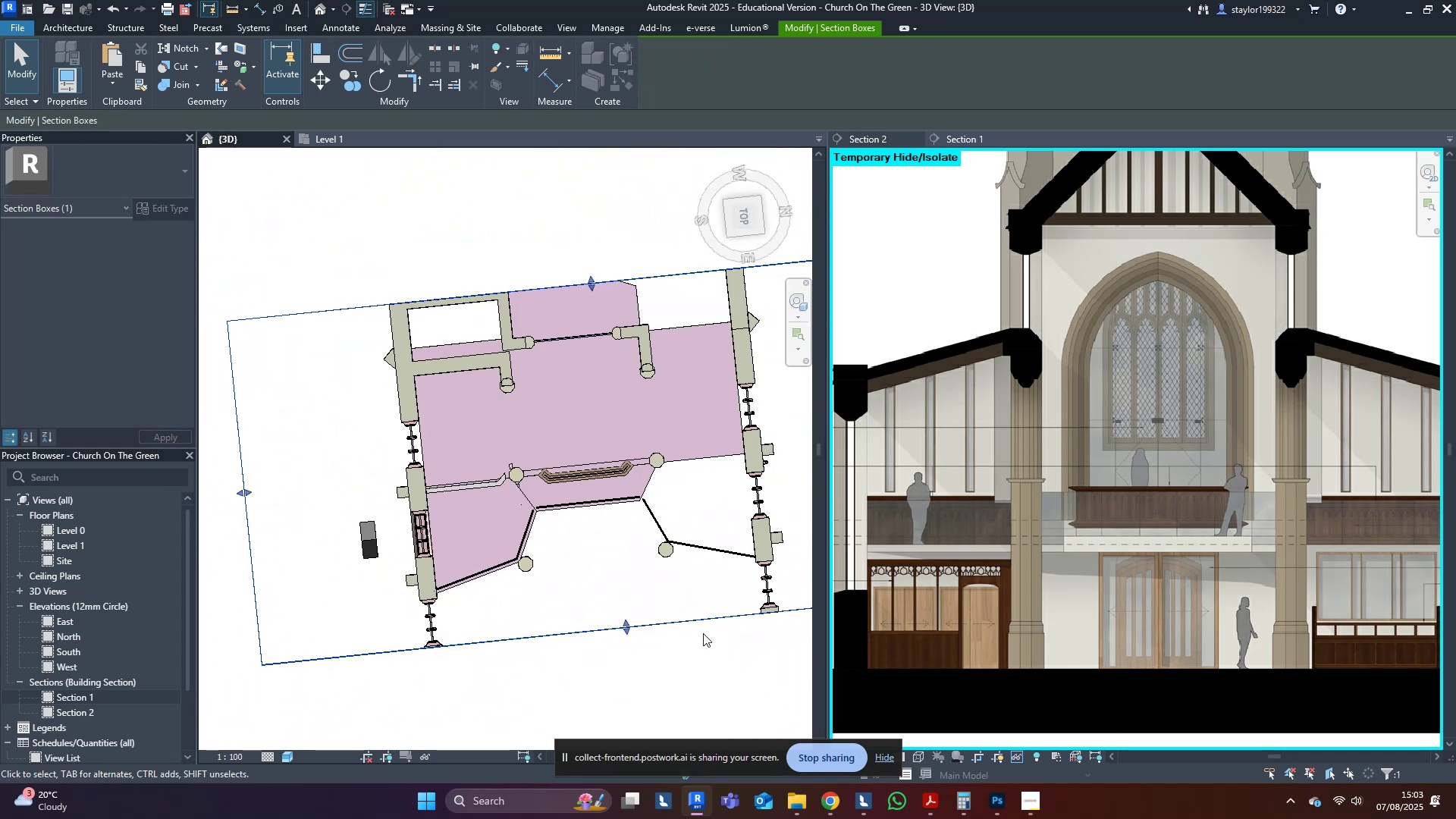 
scroll: coordinate [623, 524], scroll_direction: up, amount: 3.0
 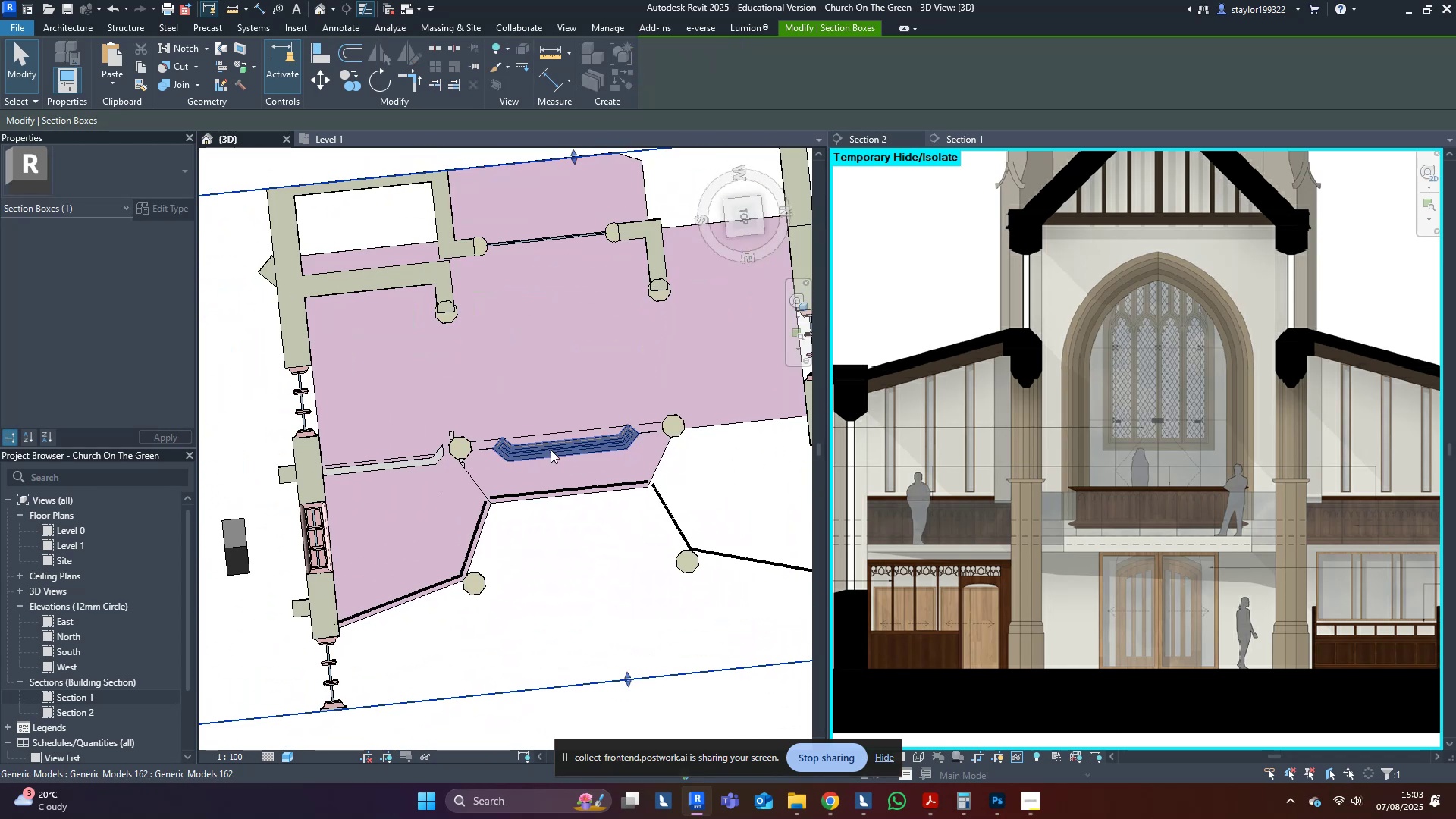 
left_click([551, 450])
 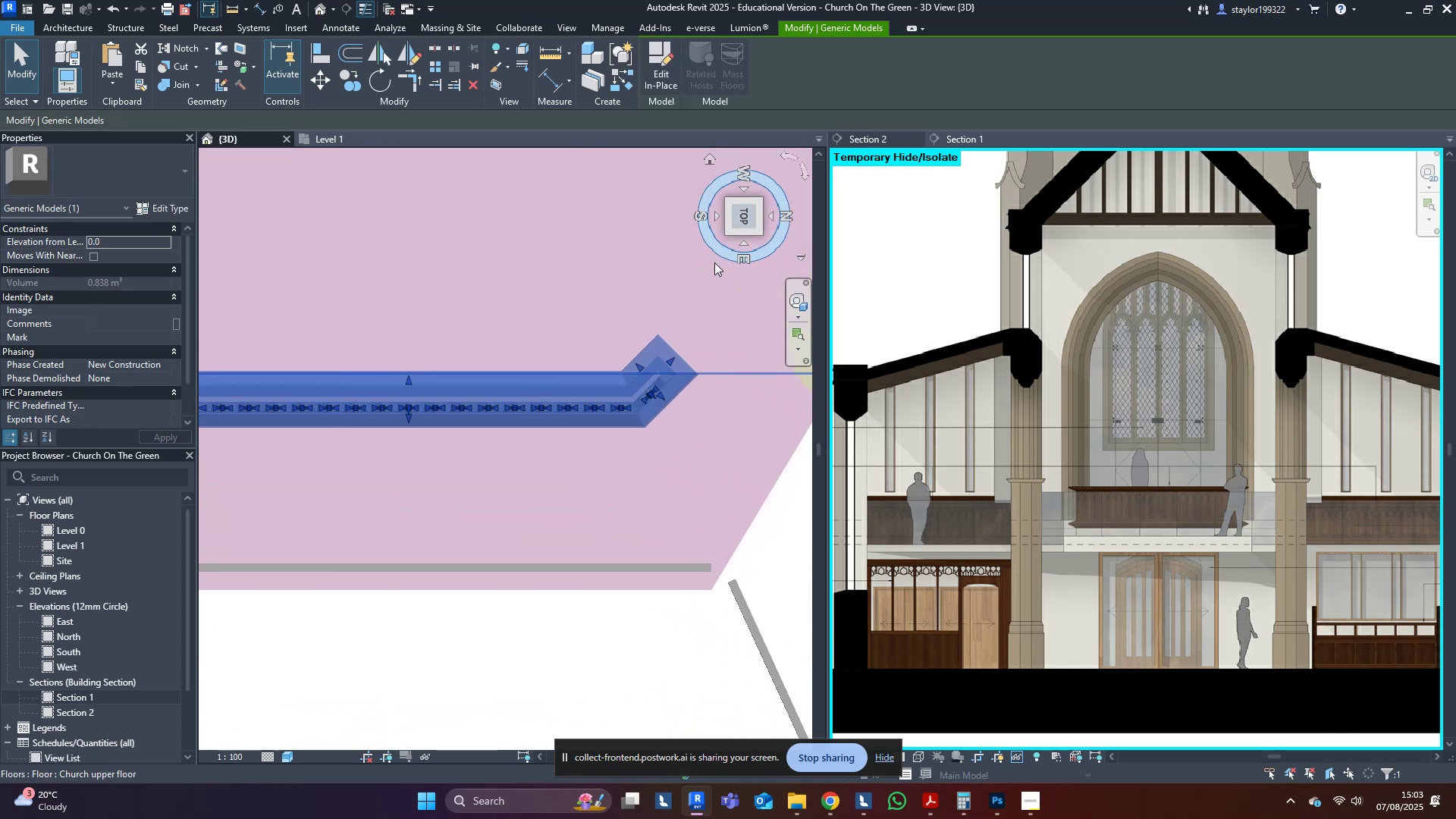 
type(mv)
 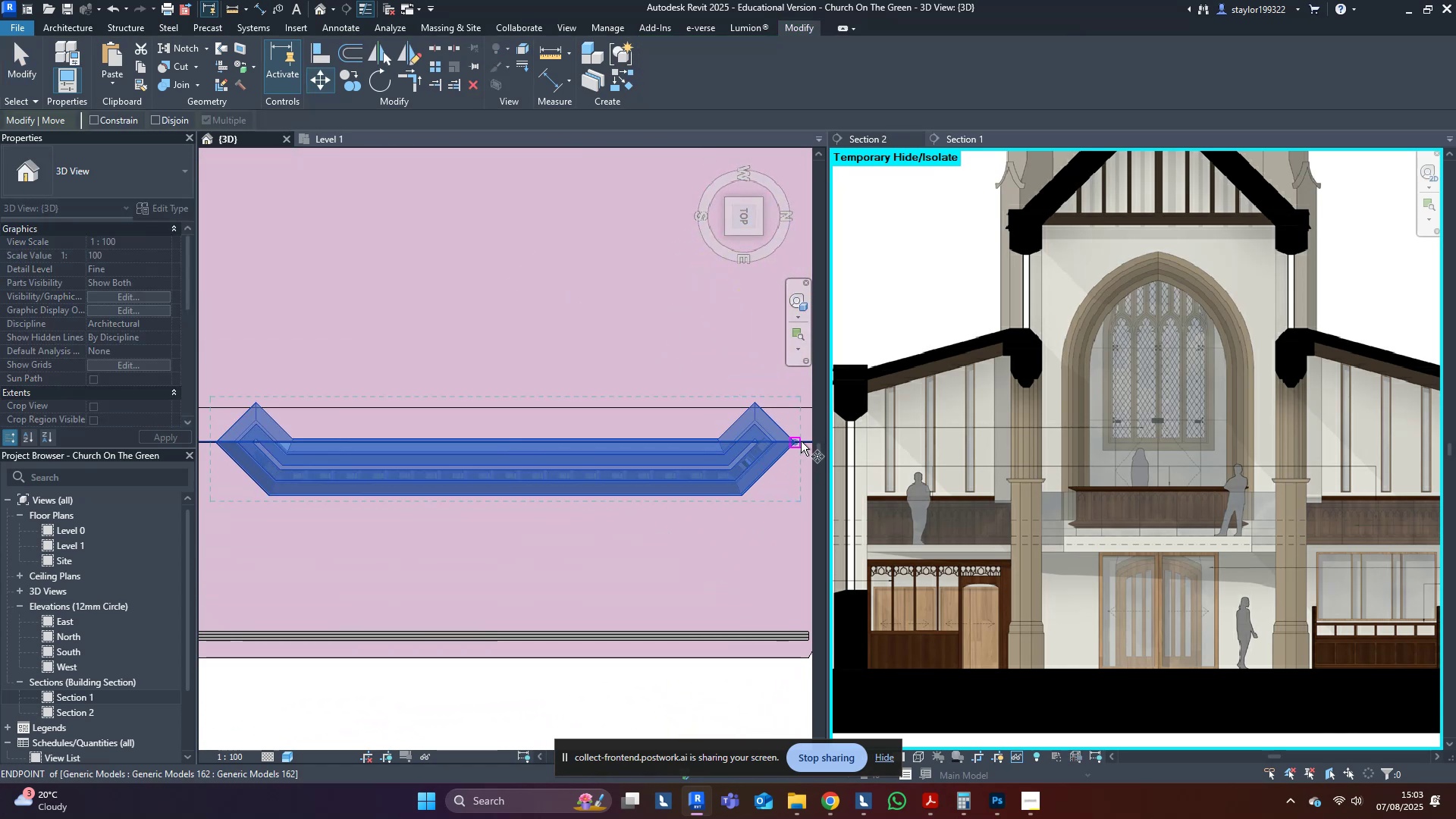 
left_click([799, 441])
 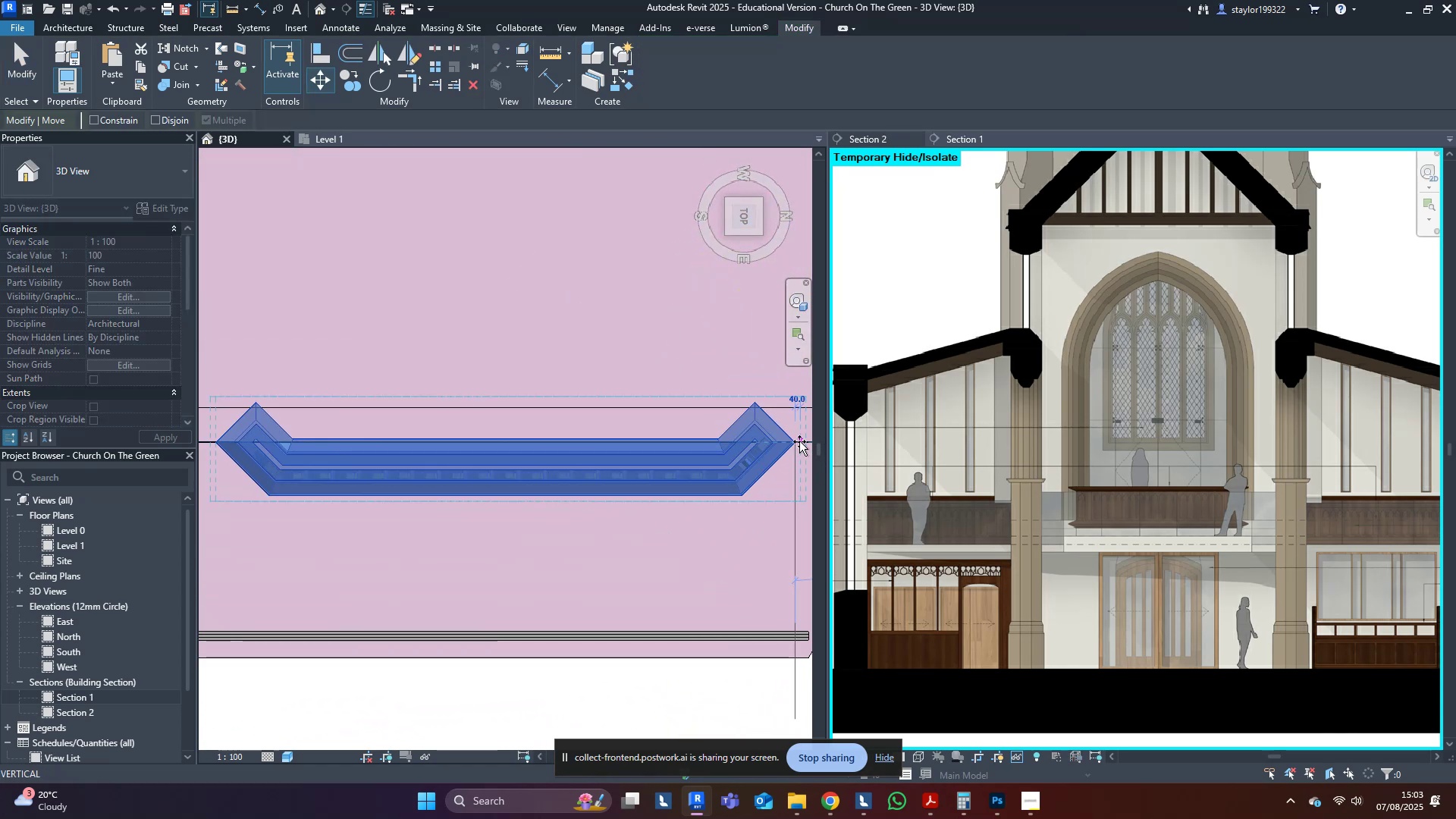 
scroll: coordinate [797, 442], scroll_direction: down, amount: 2.0
 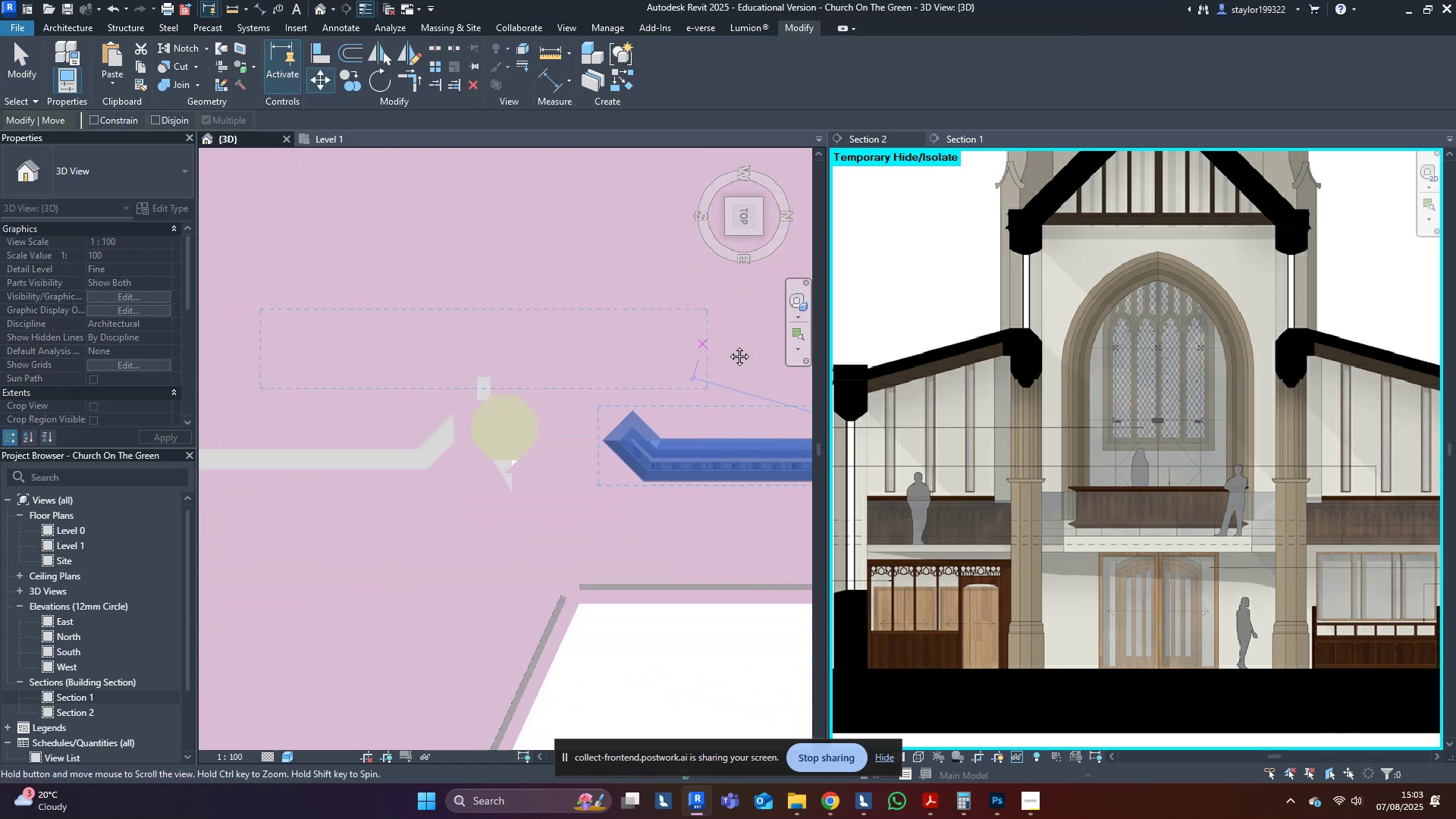 
scroll: coordinate [655, 410], scroll_direction: up, amount: 3.0
 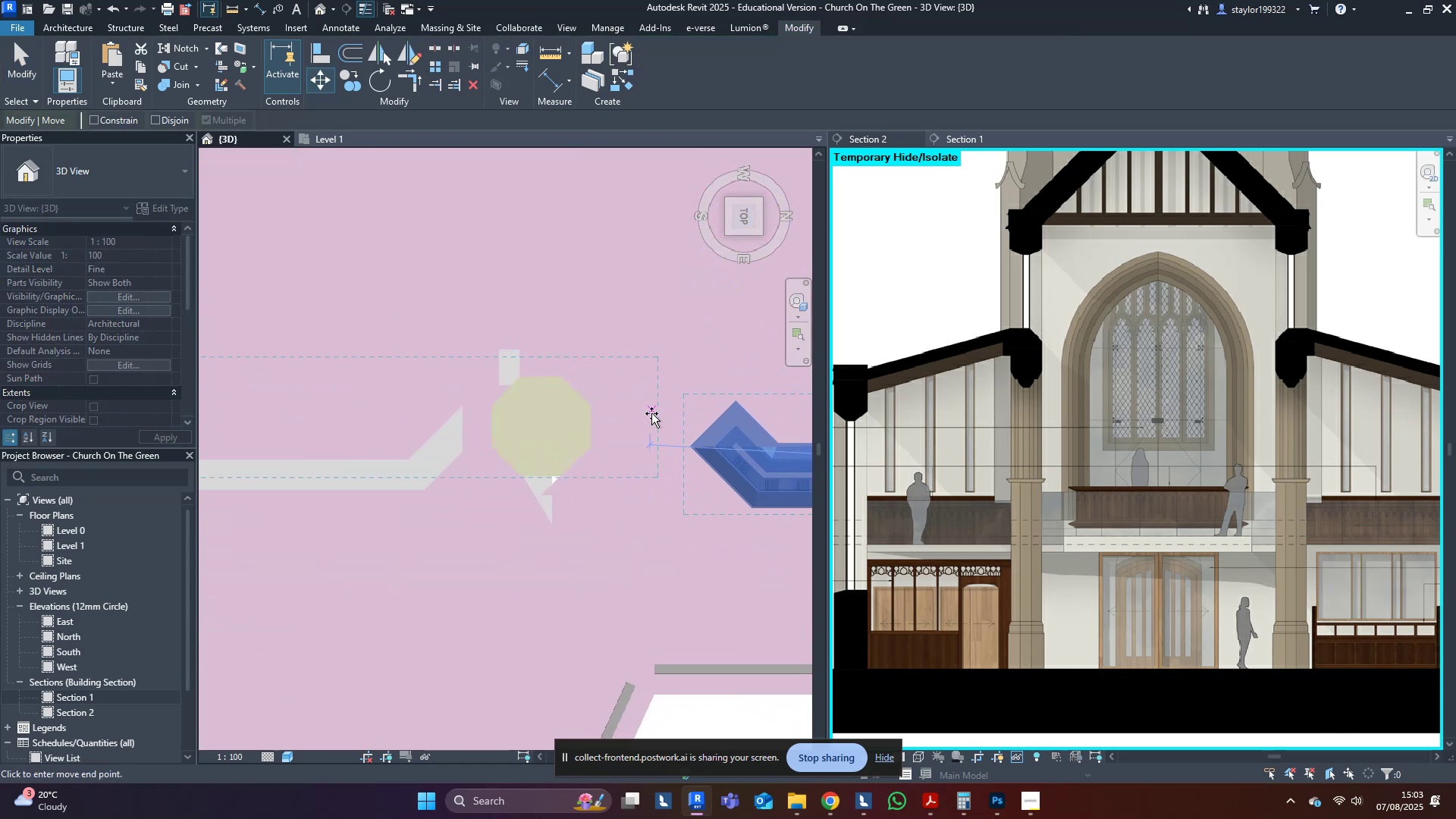 
hold_key(key=ControlLeft, duration=1.53)
left_click([497, 460])
 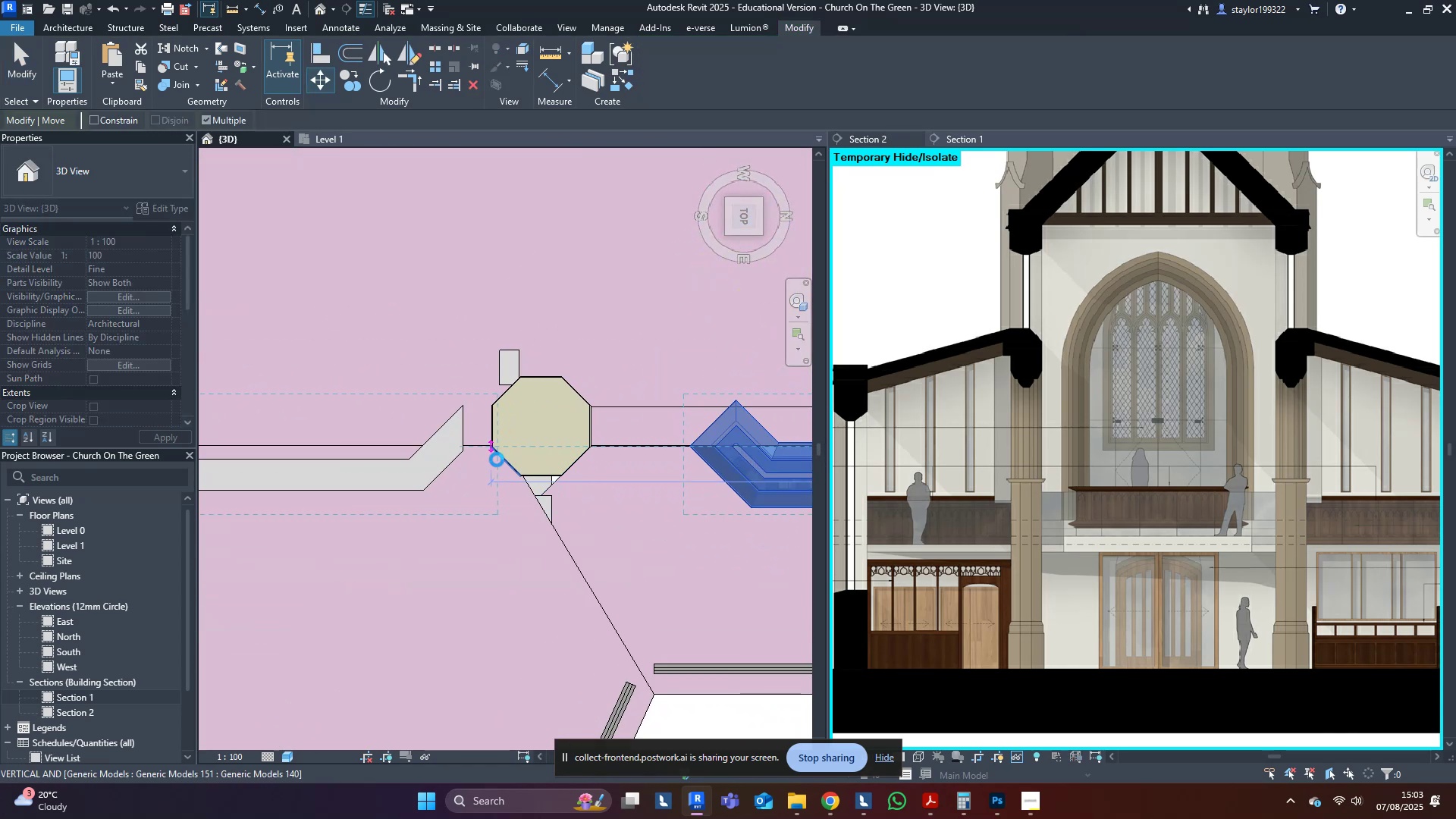 
hold_key(key=ControlLeft, duration=0.55)
 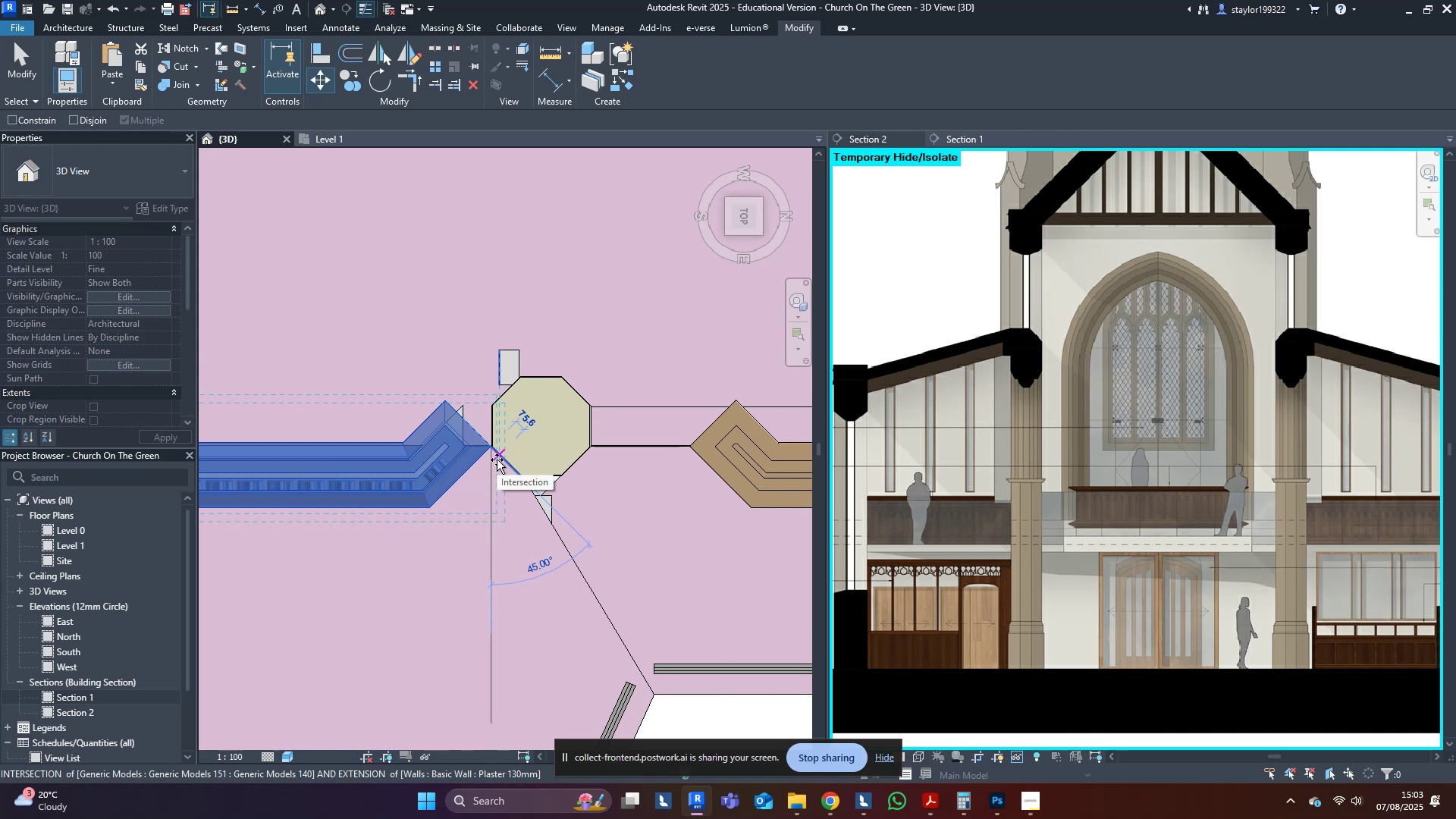 
hold_key(key=Escape, duration=10.35)
 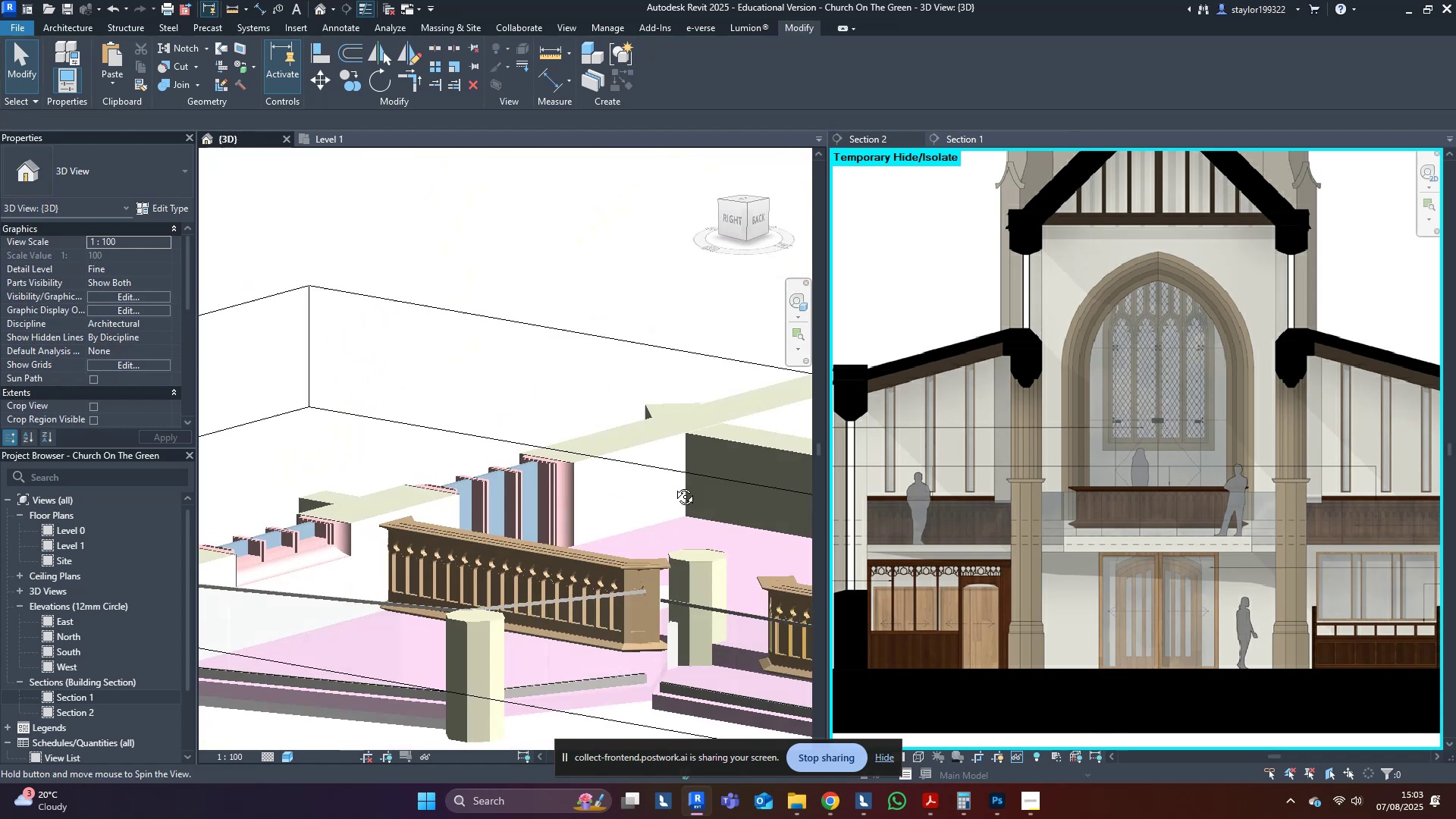 
scroll: coordinate [497, 460], scroll_direction: down, amount: 3.0
 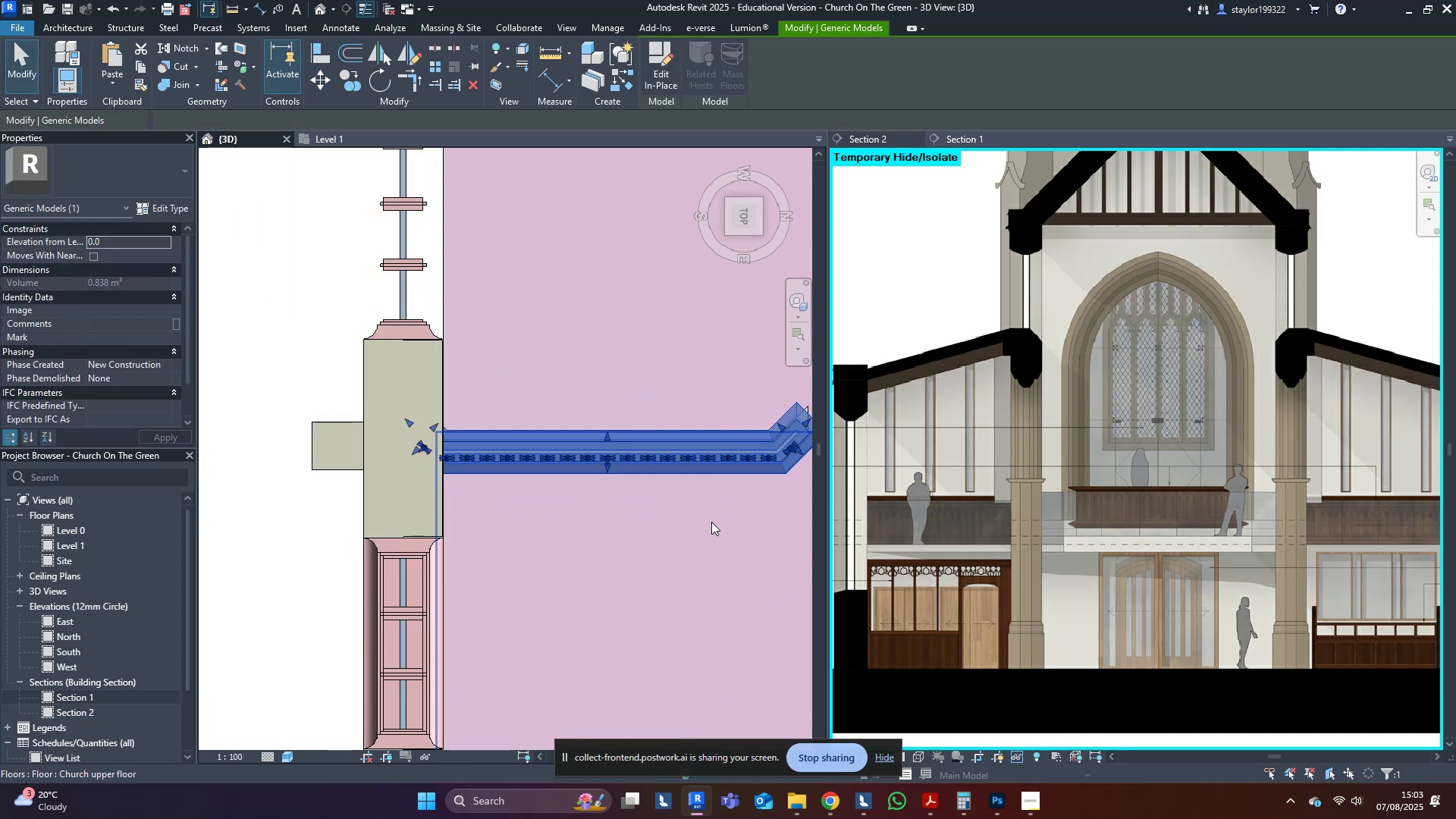 
scroll: coordinate [704, 472], scroll_direction: up, amount: 11.0
 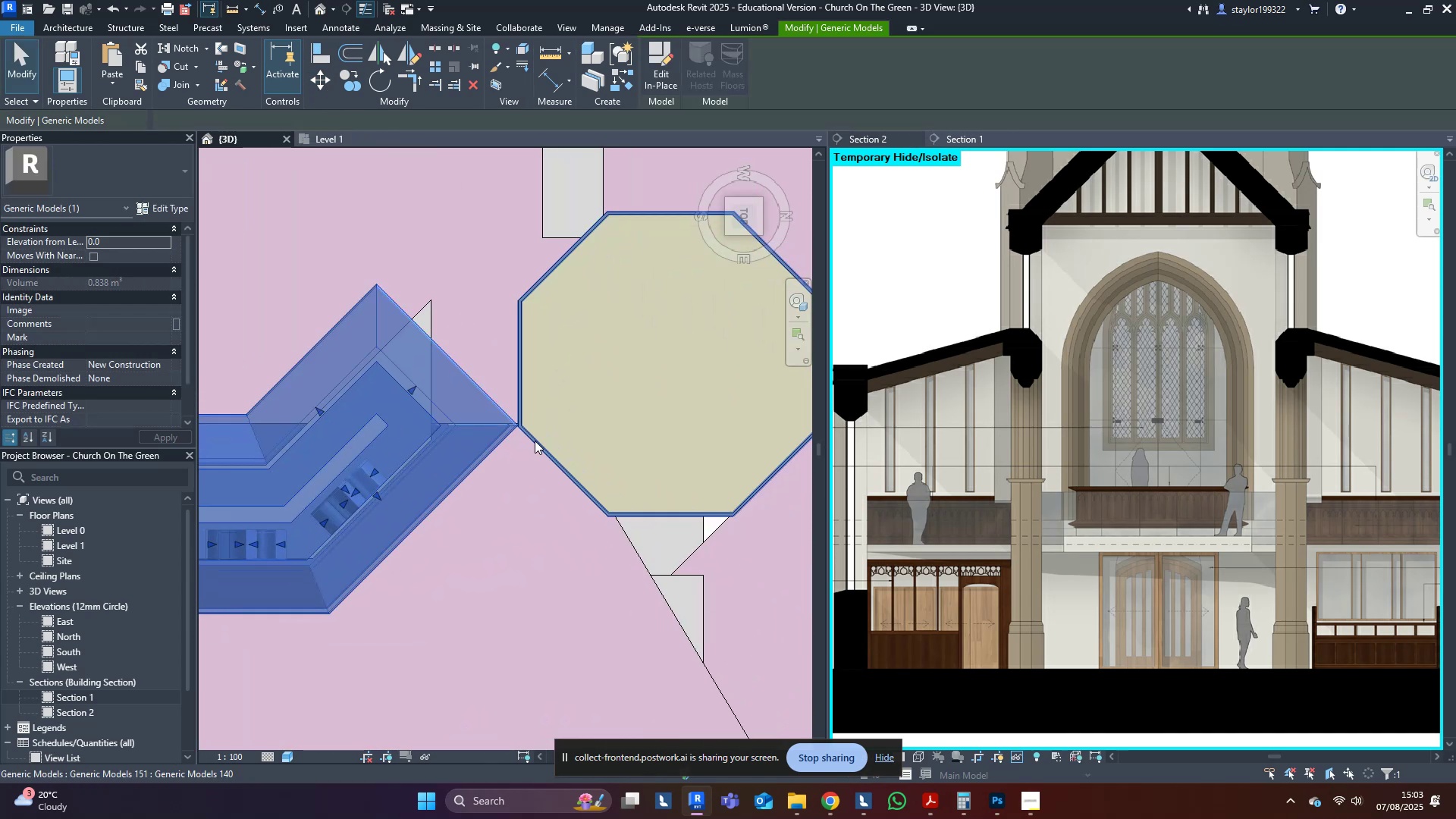 
type(mv)
 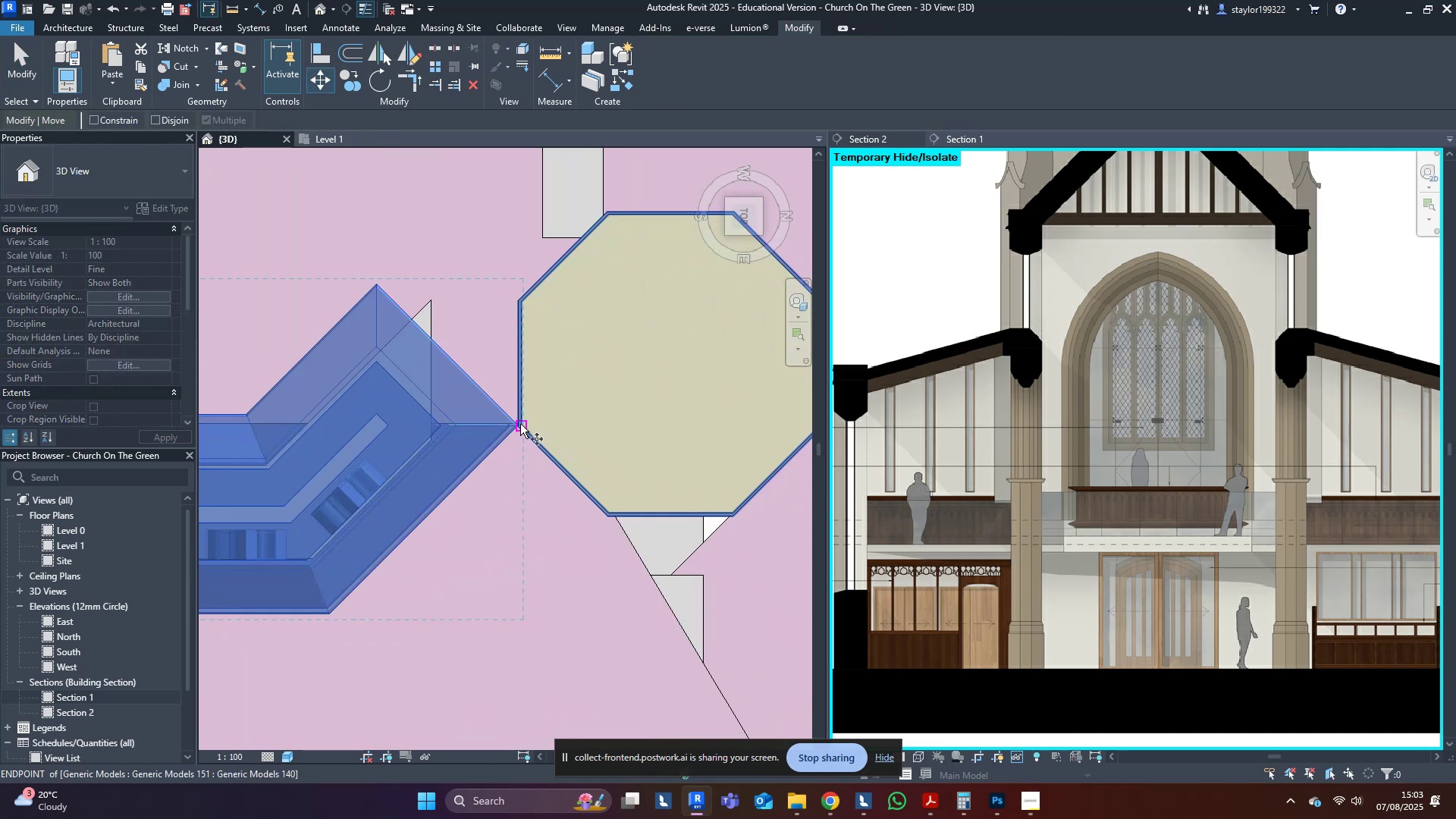 
scroll: coordinate [519, 438], scroll_direction: up, amount: 5.0
 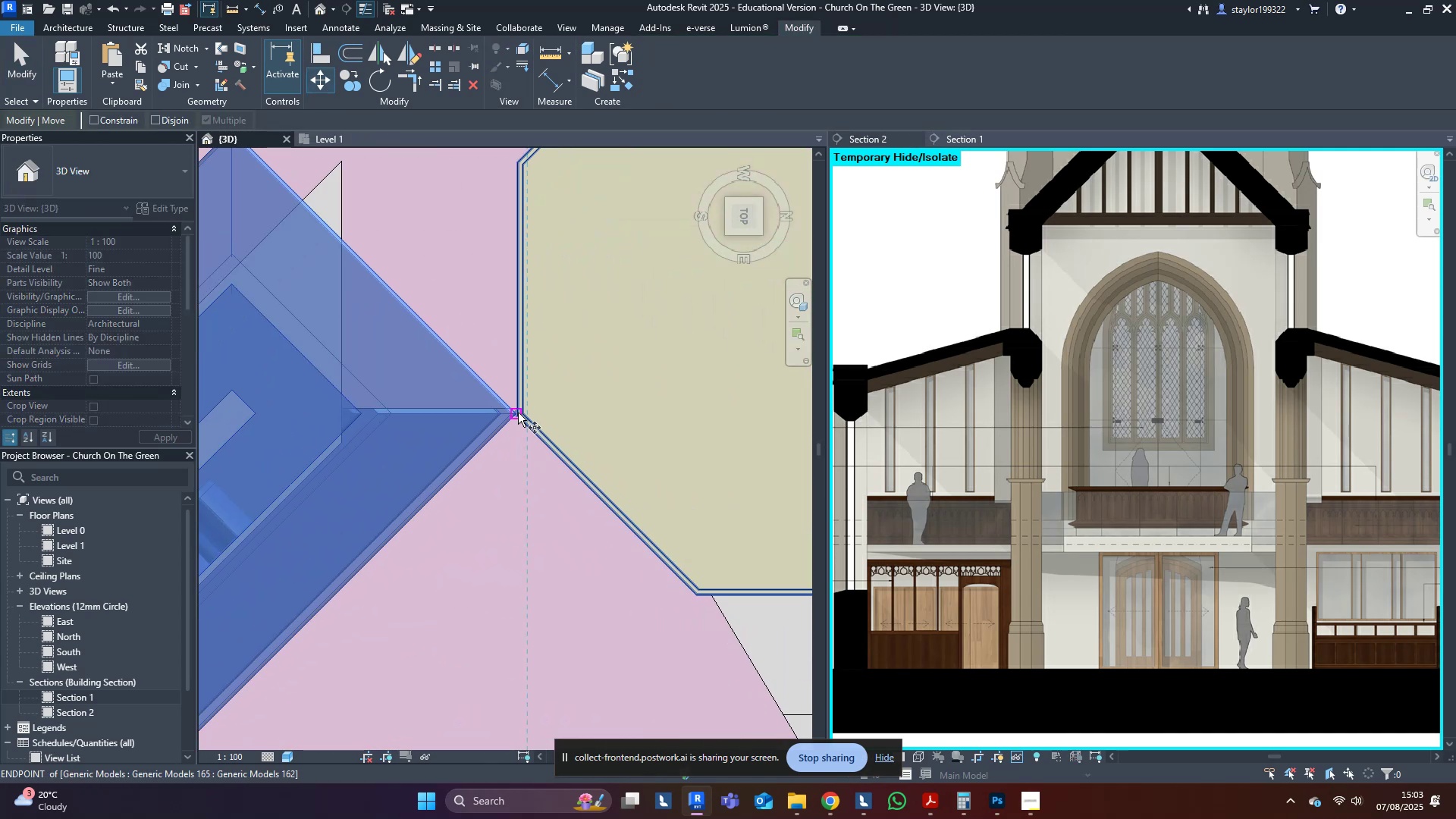 
left_click([517, 413])
 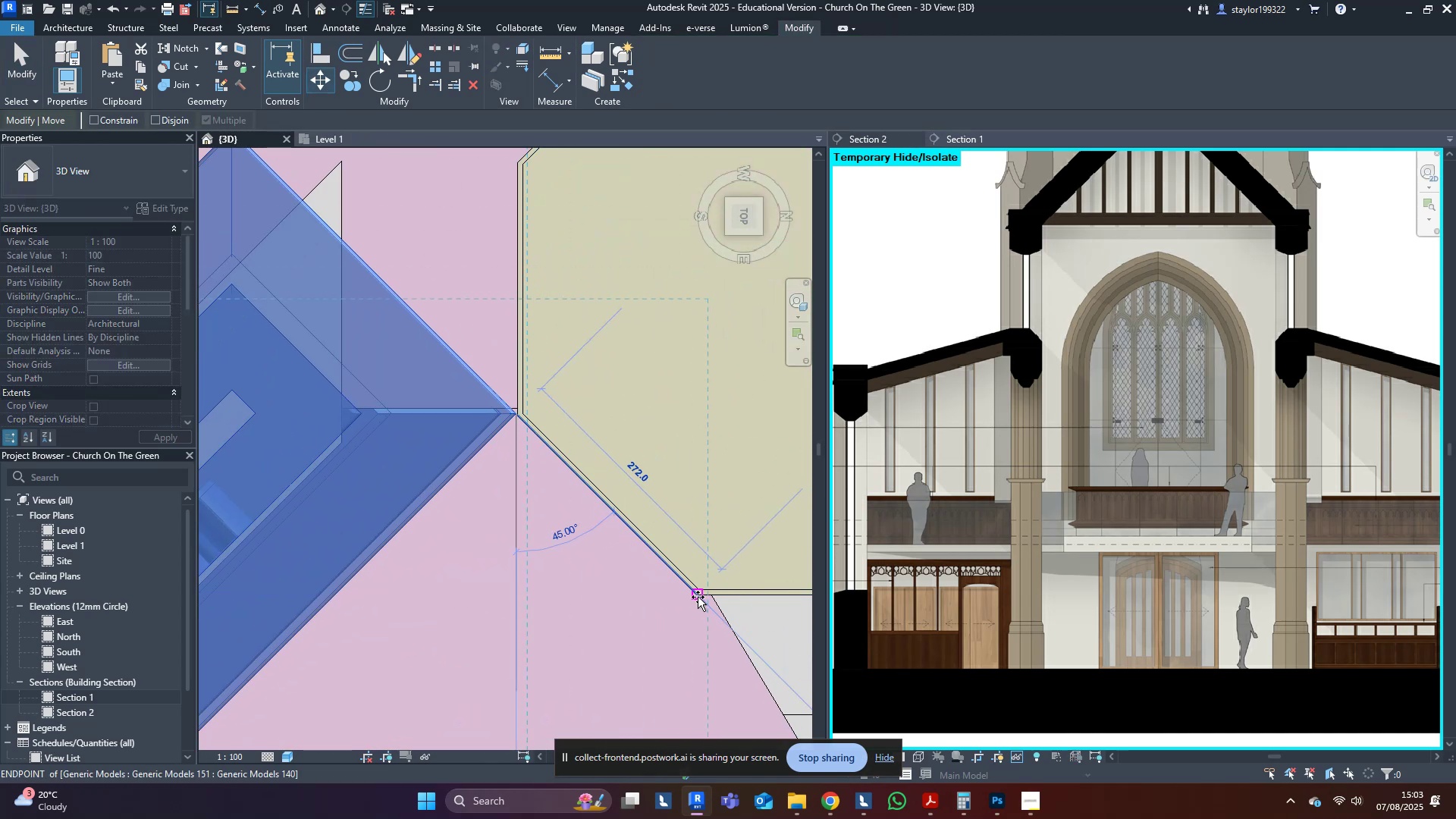 
left_click([698, 598])
 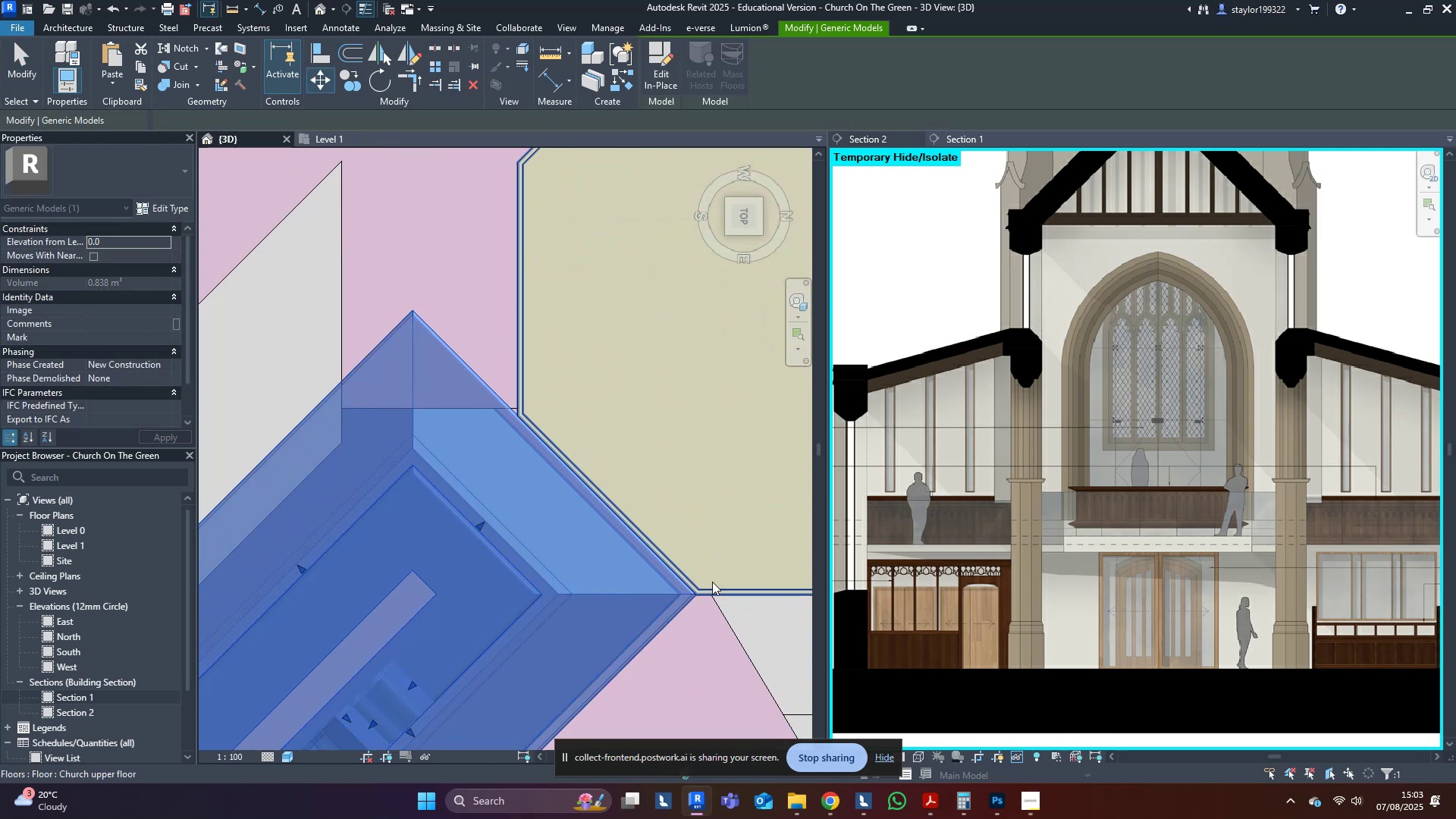 
scroll: coordinate [711, 579], scroll_direction: down, amount: 17.0
 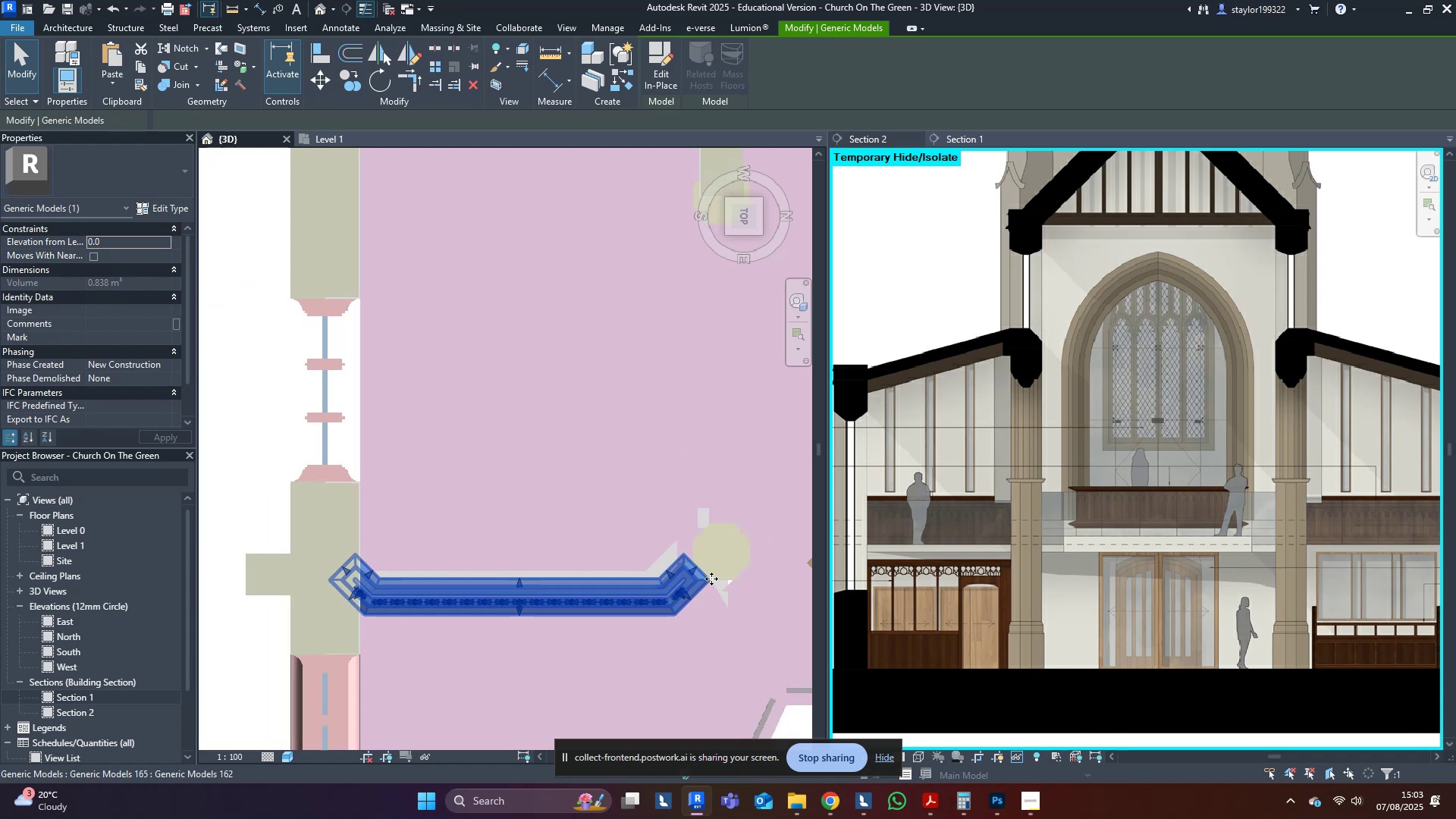 
type(sd)
 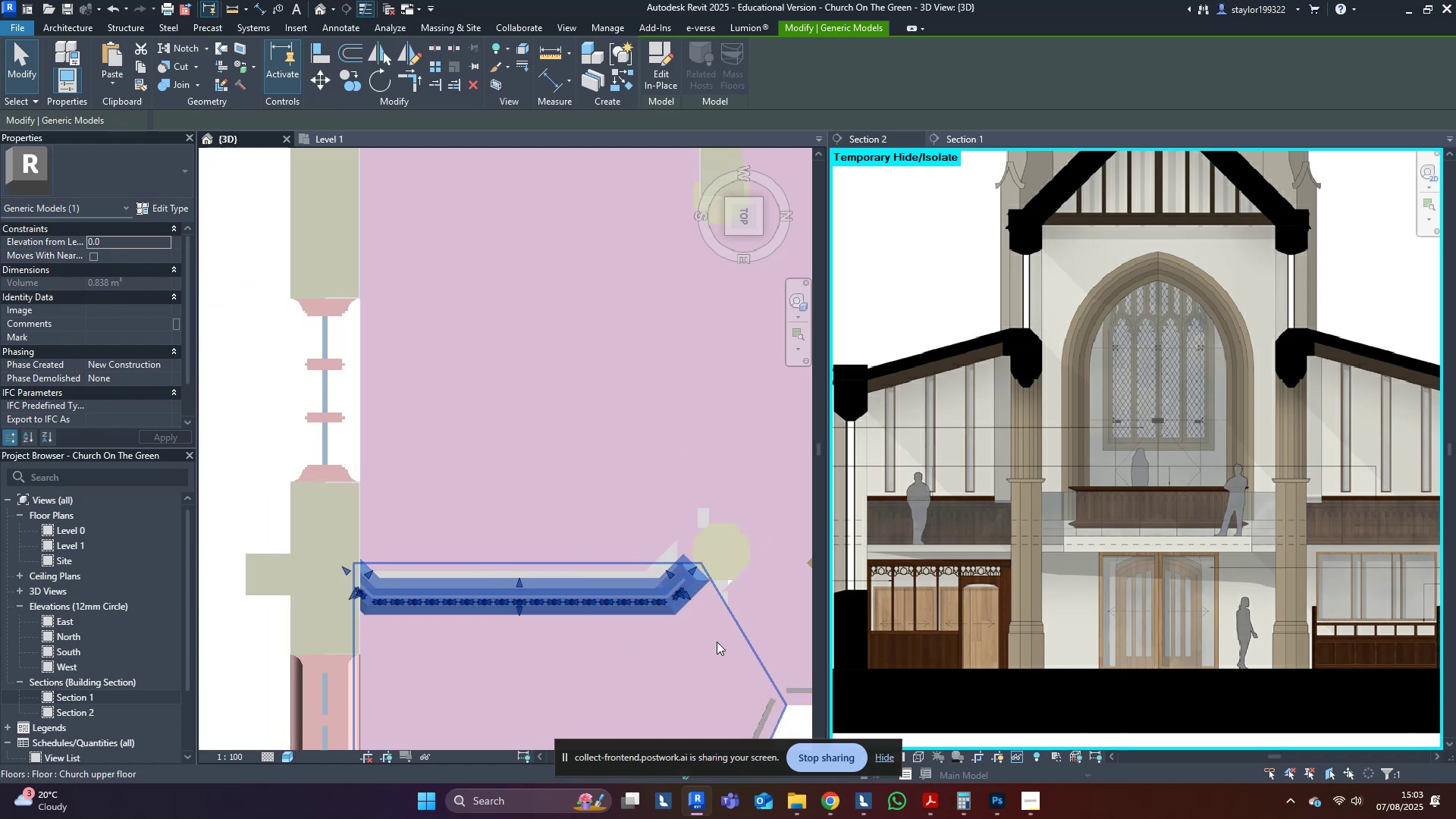 
hold_key(key=ShiftLeft, duration=0.49)
 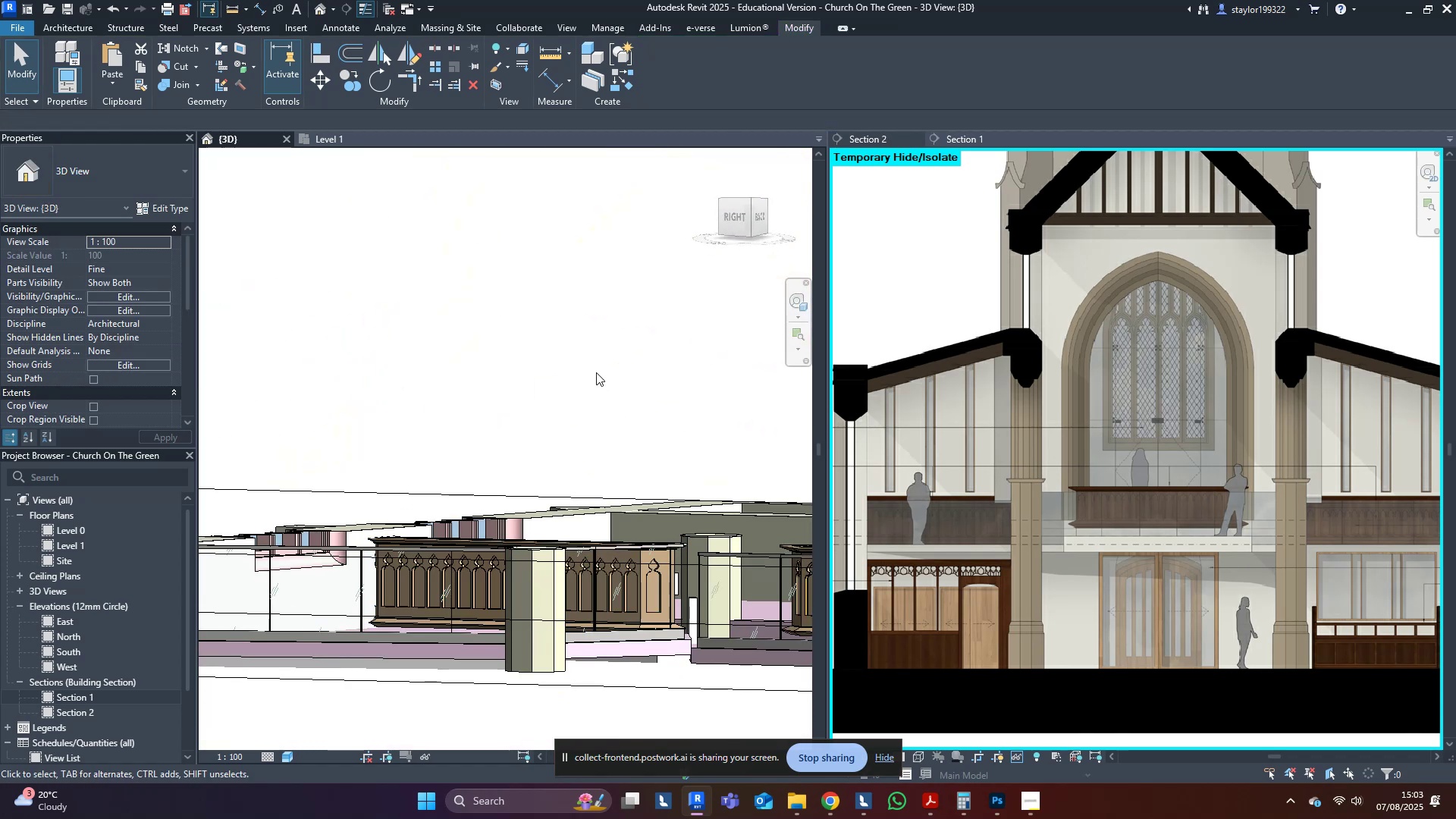 
hold_key(key=ShiftLeft, duration=1.5)
 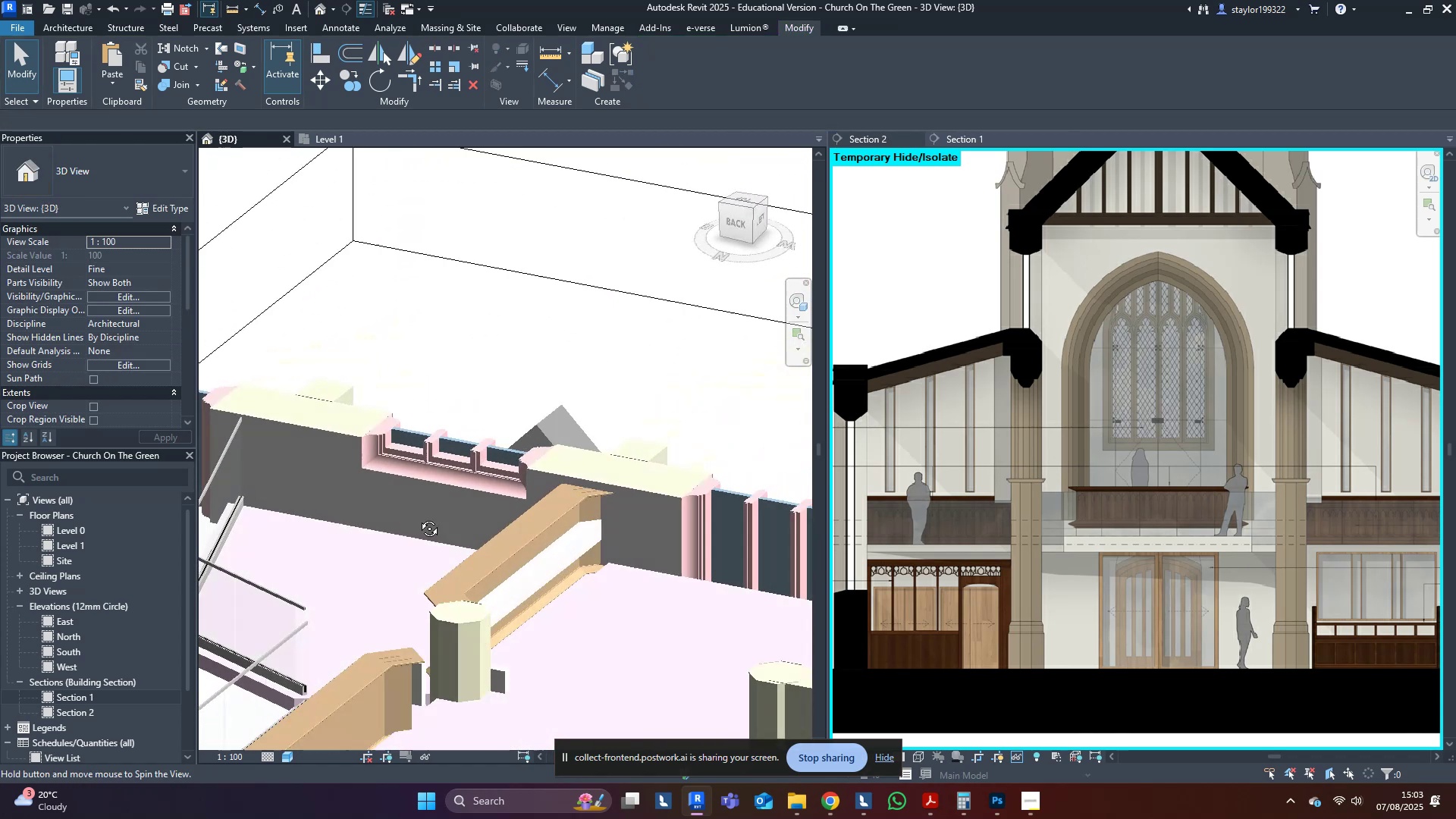 
hold_key(key=ShiftLeft, duration=1.48)
scroll: coordinate [388, 459], scroll_direction: down, amount: 7.0
 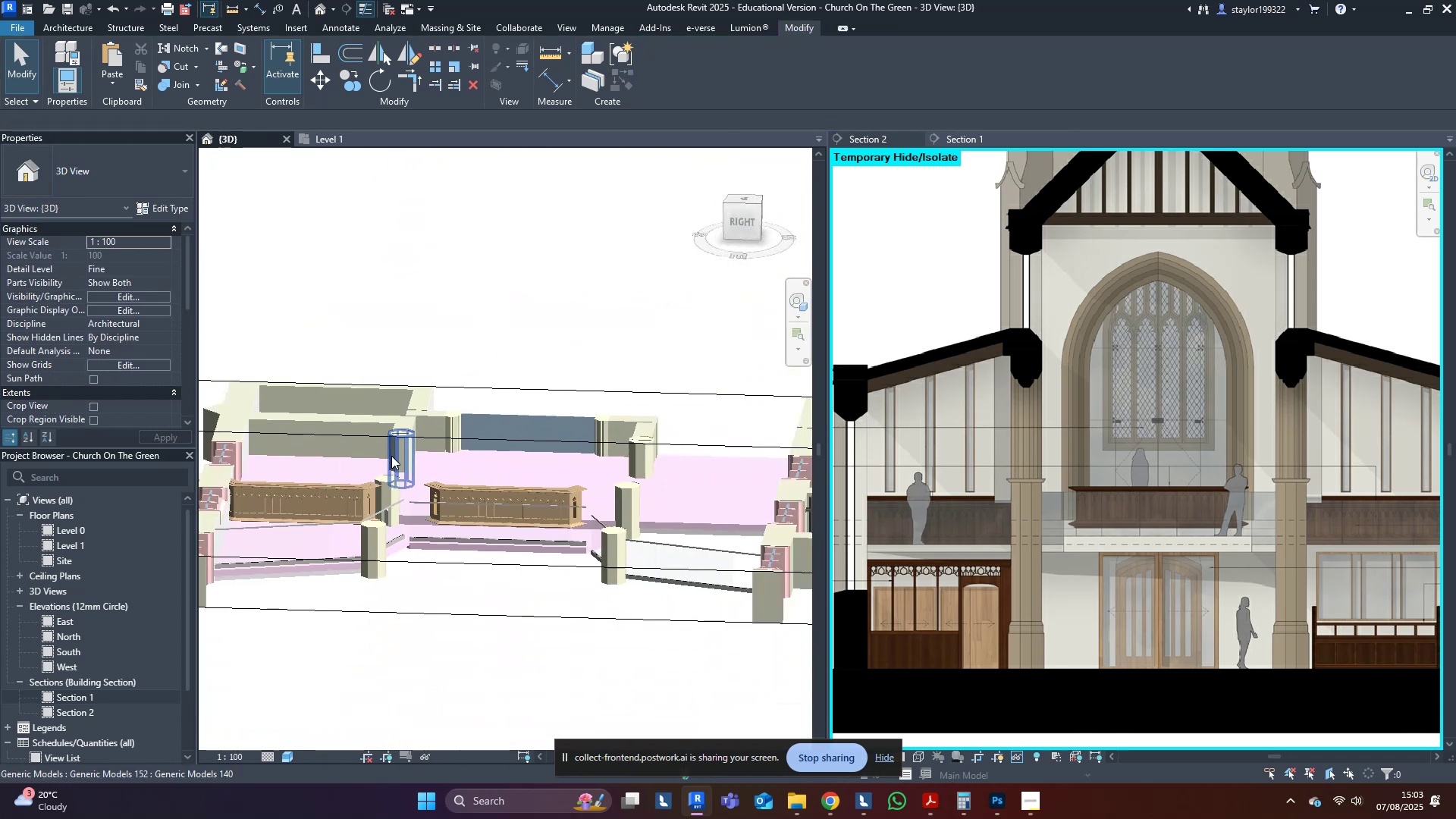 
hold_key(key=ShiftLeft, duration=1.2)
 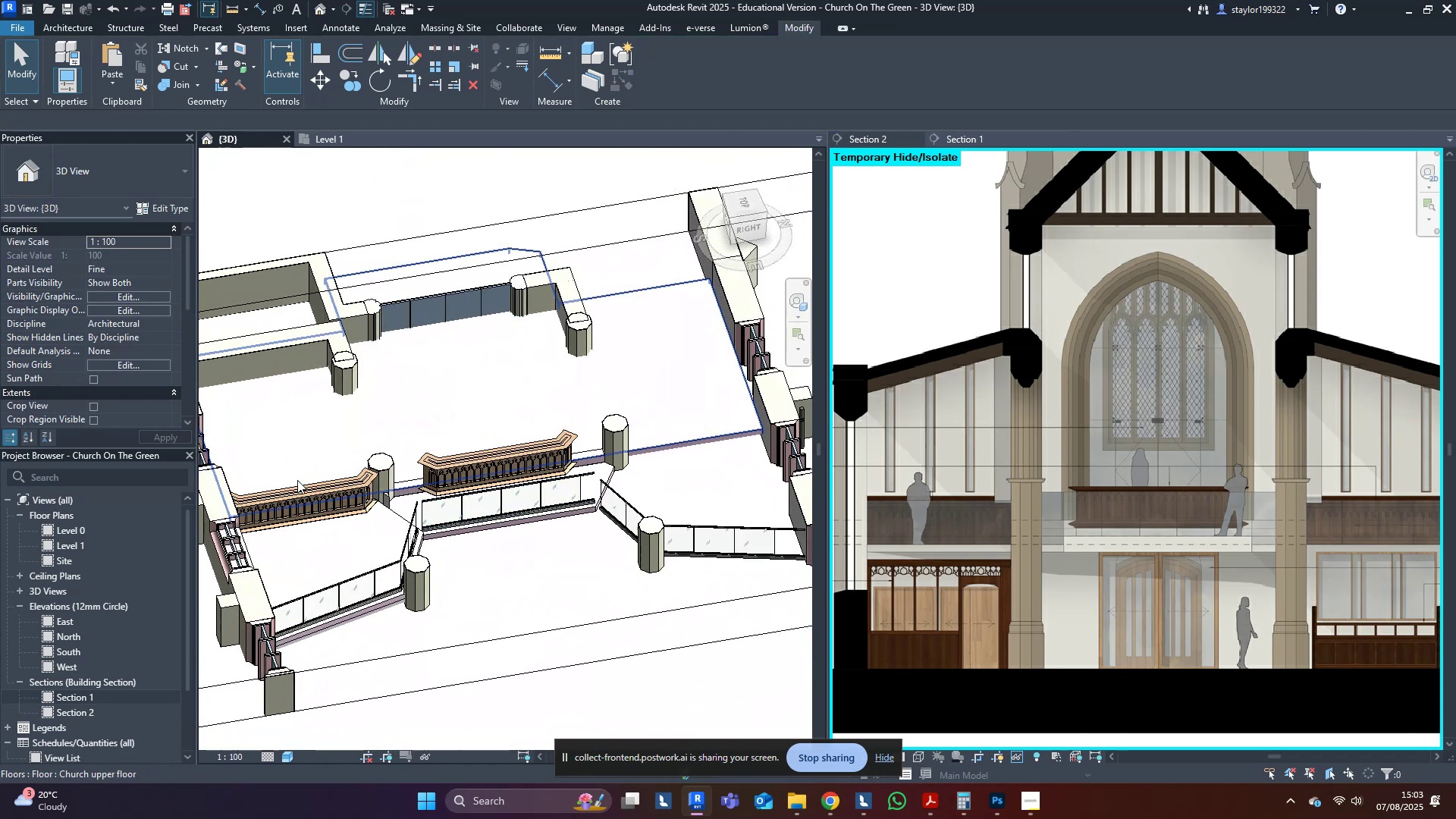 
left_click([297, 480])
 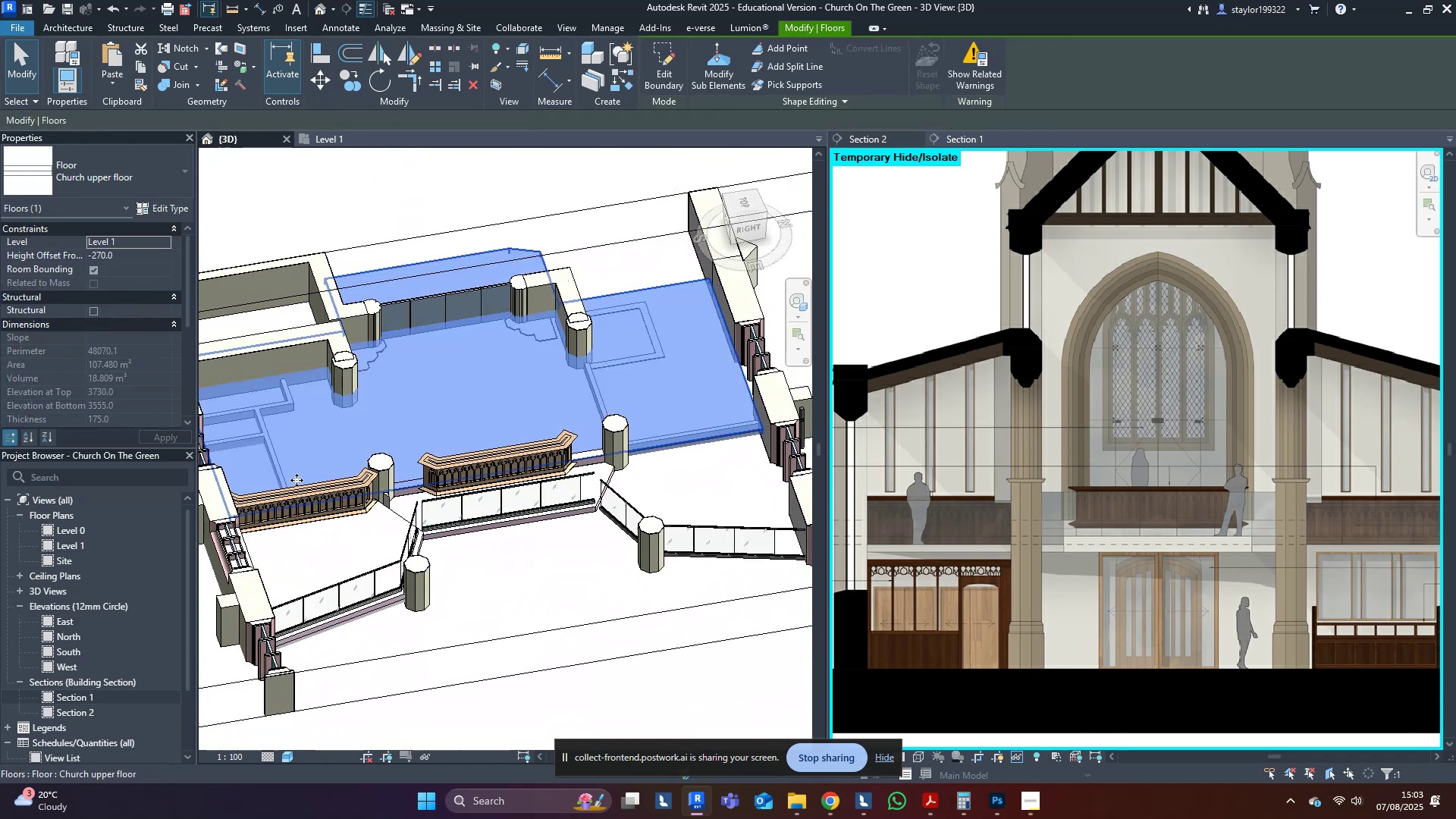 
key(Escape)
 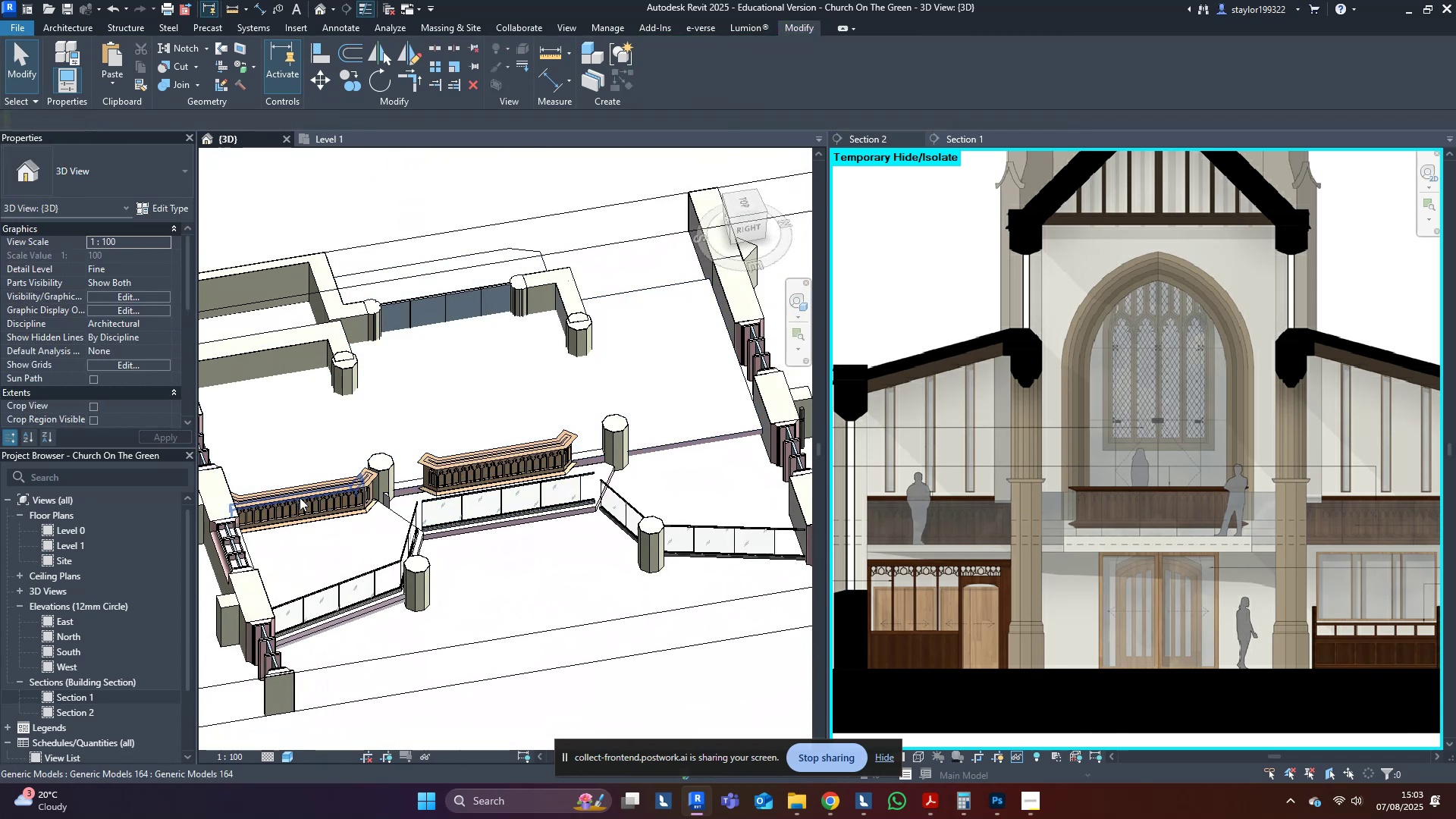 
left_click([300, 497])
 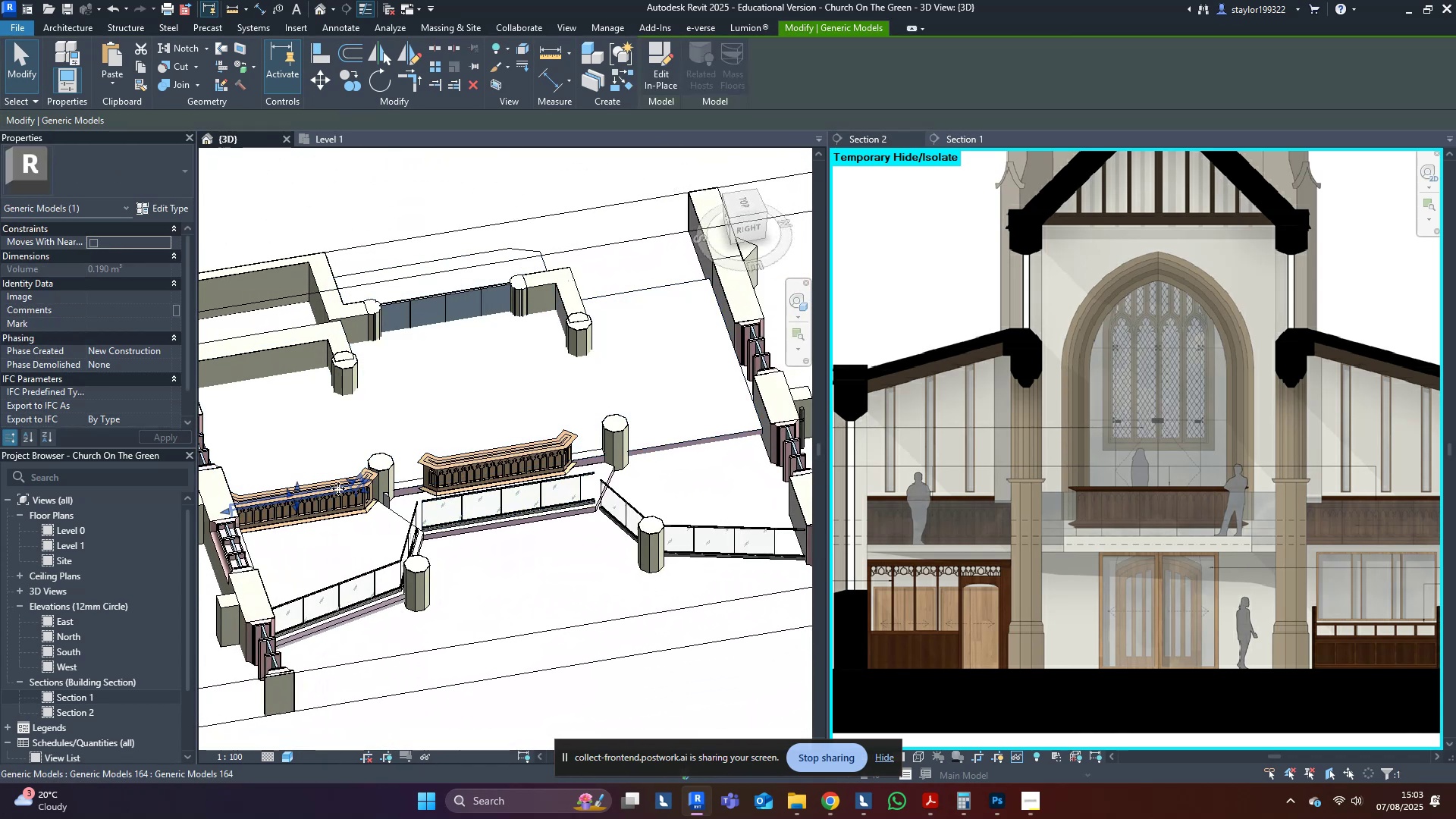 
key(Escape)
 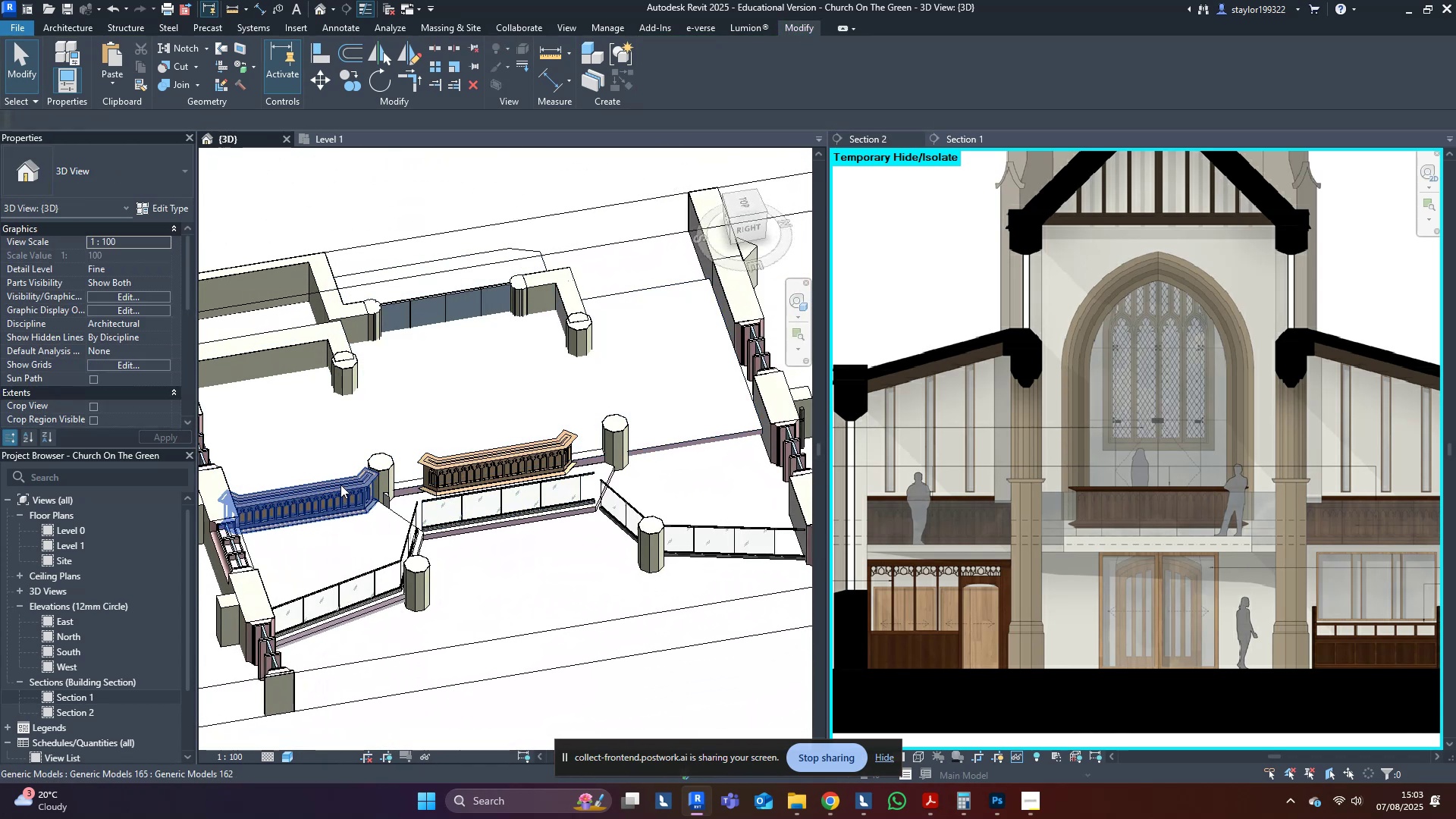 
hold_key(key=ShiftLeft, duration=0.33)
 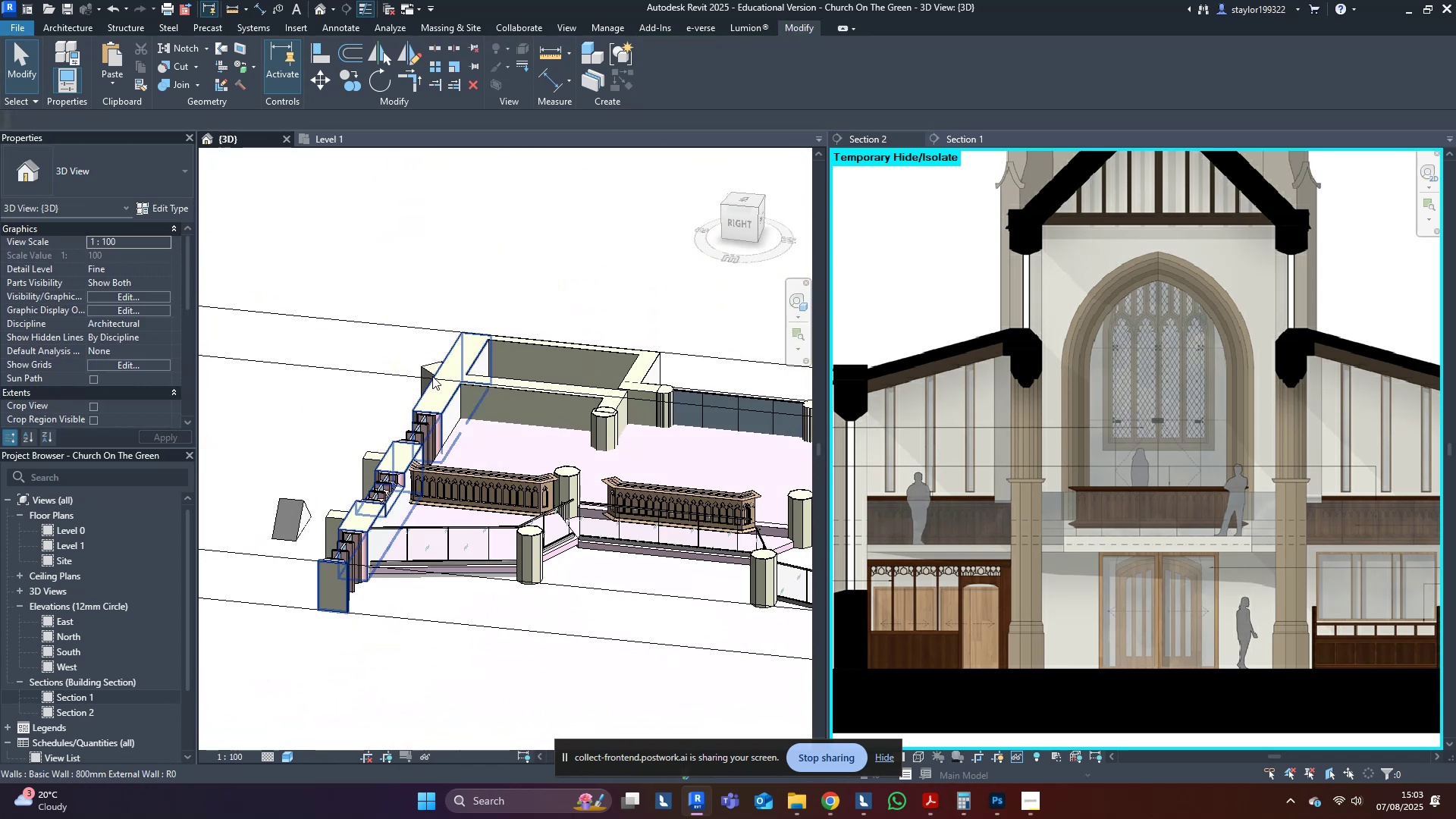 
scroll: coordinate [532, 454], scroll_direction: up, amount: 3.0
 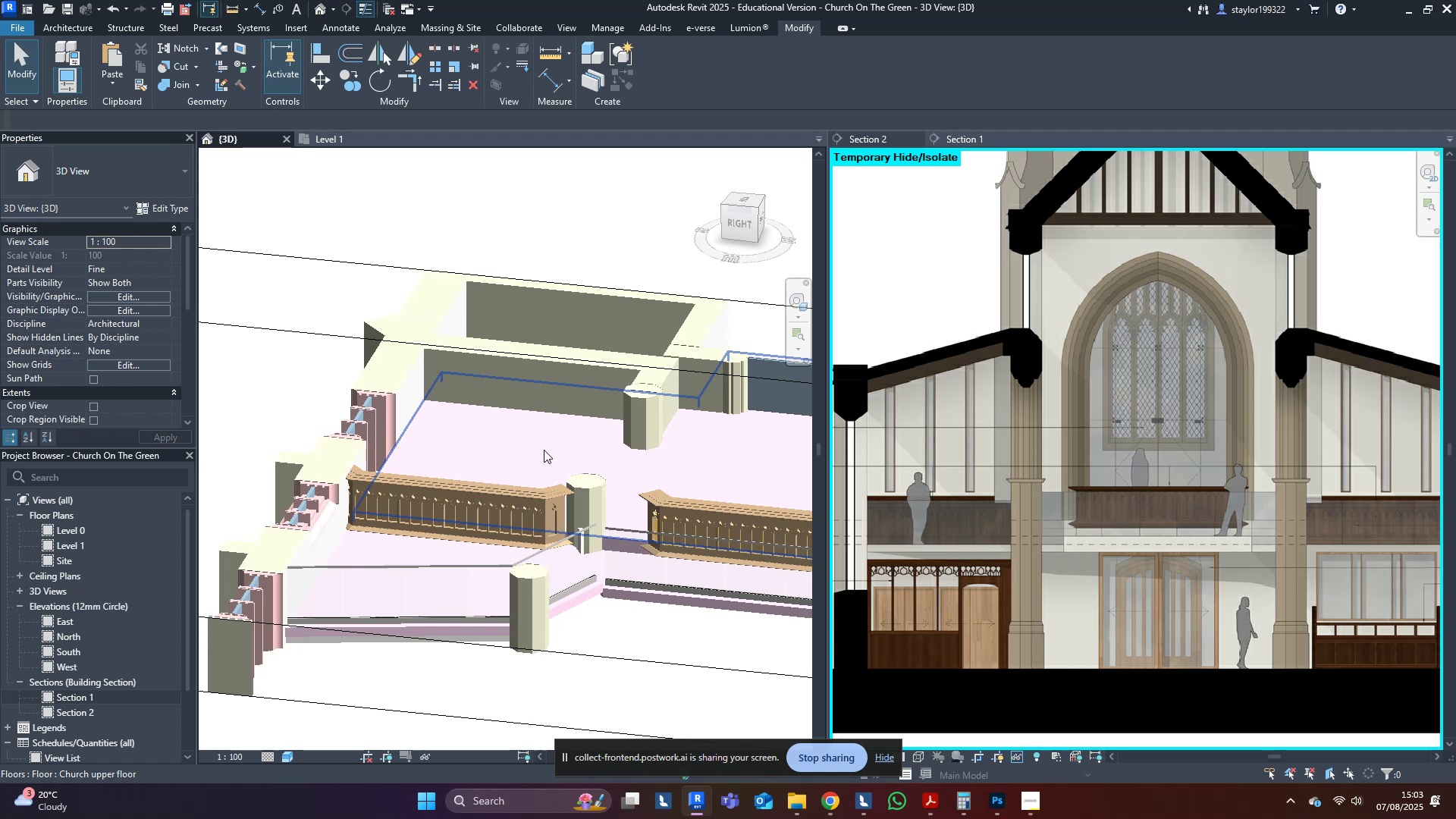 
hold_key(key=ShiftLeft, duration=0.47)
 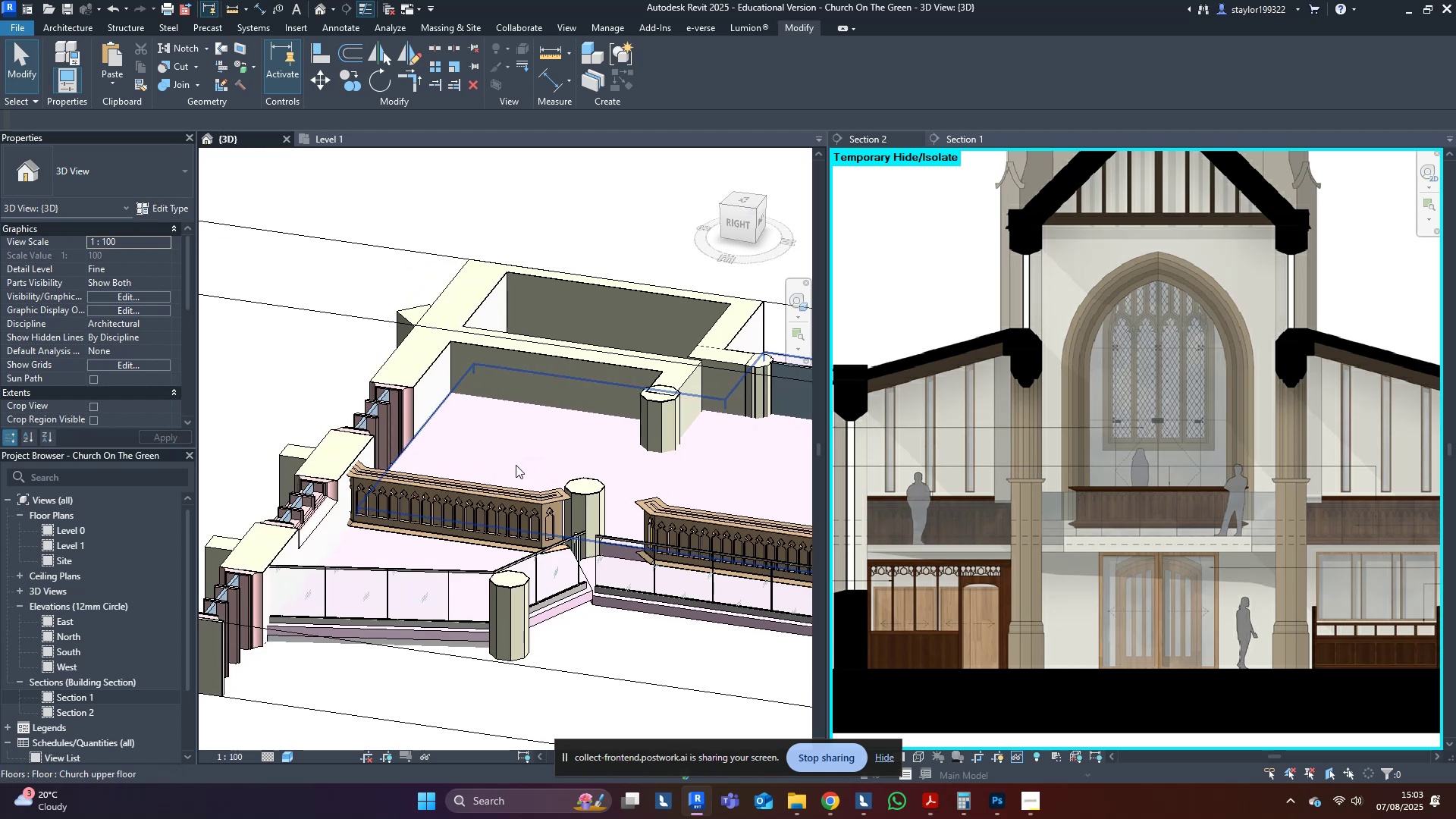 
scroll: coordinate [523, 472], scroll_direction: up, amount: 4.0
 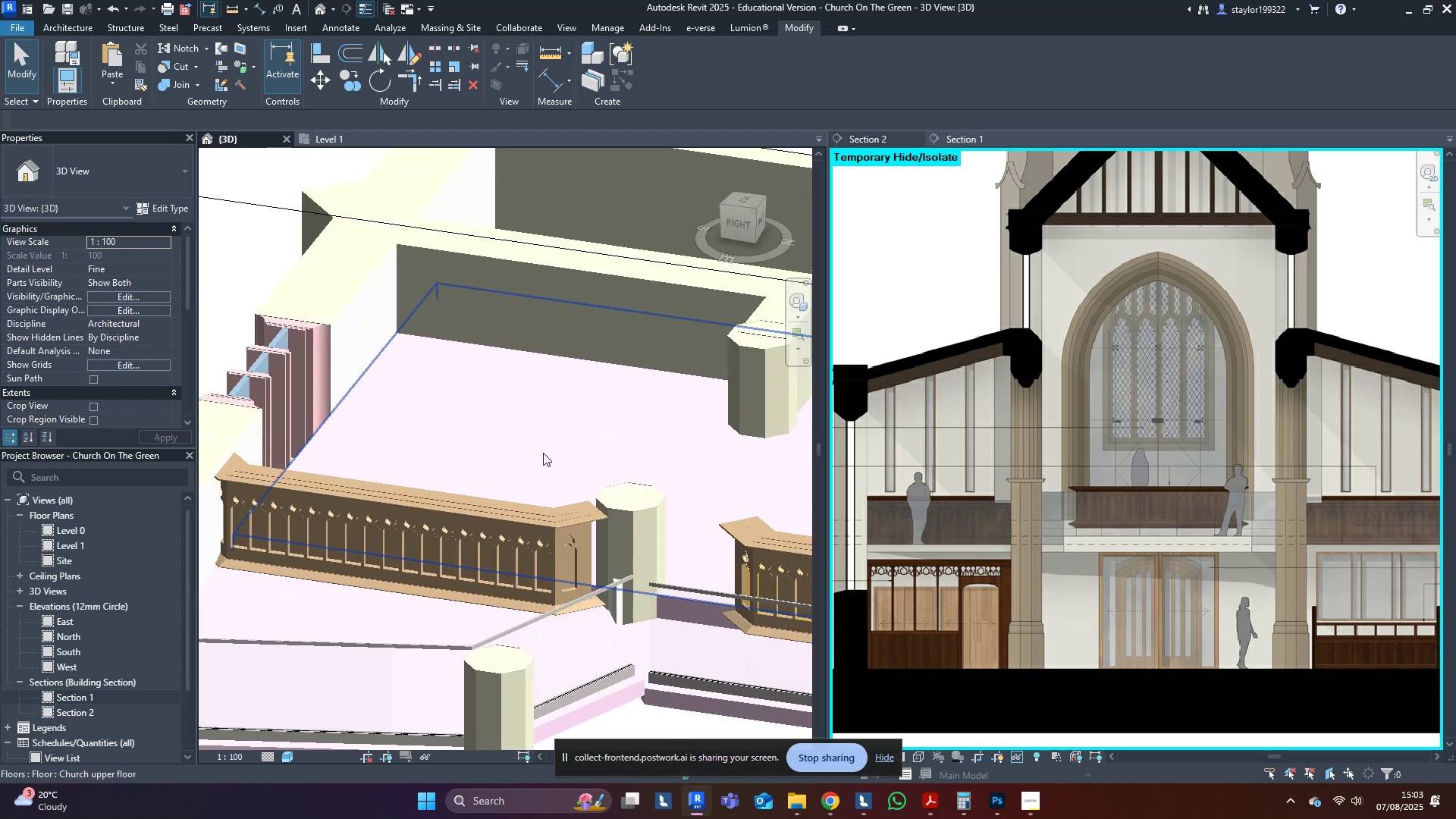 
mouse_move([551, 436])
 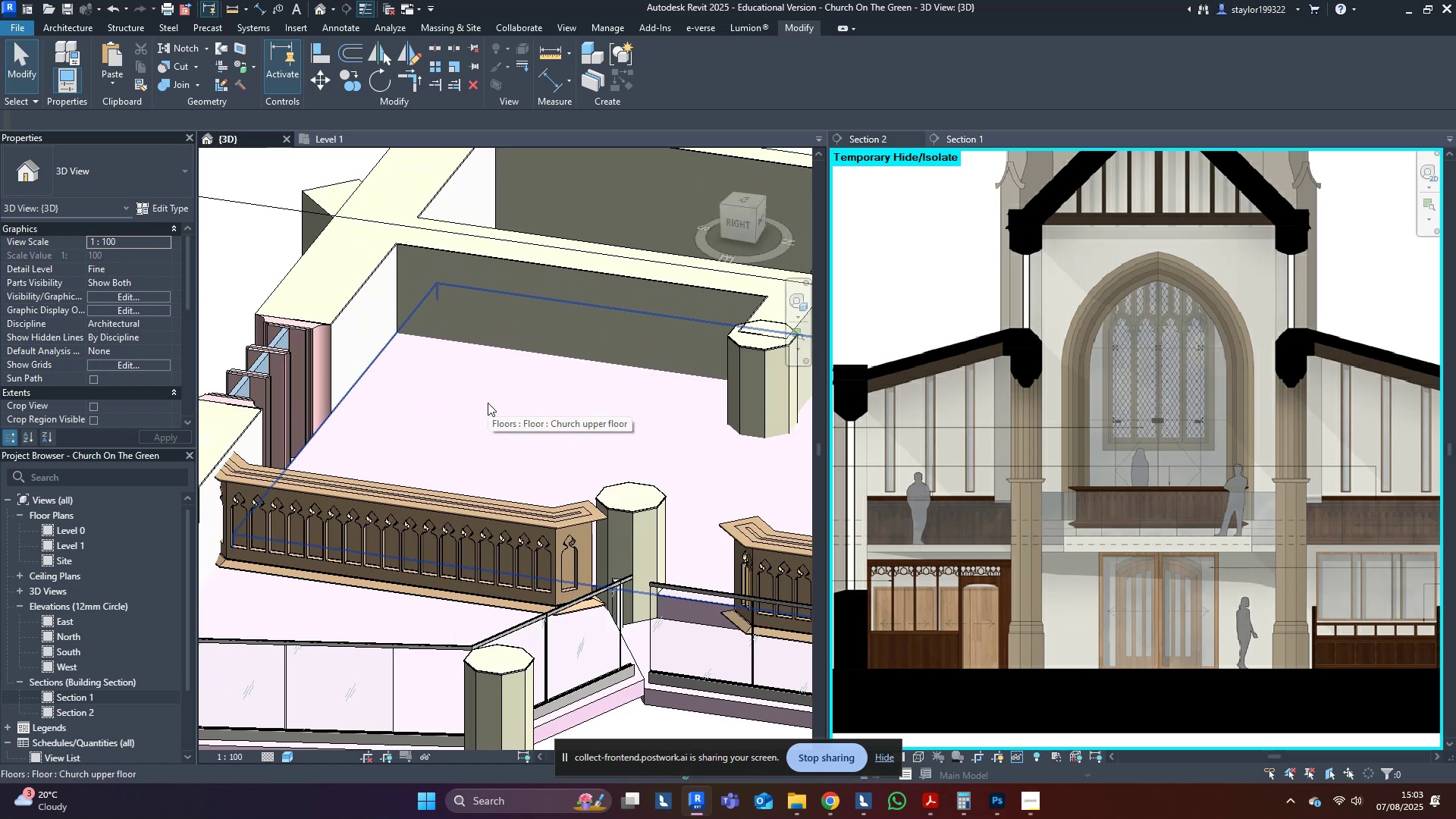 
left_click([446, 538])
 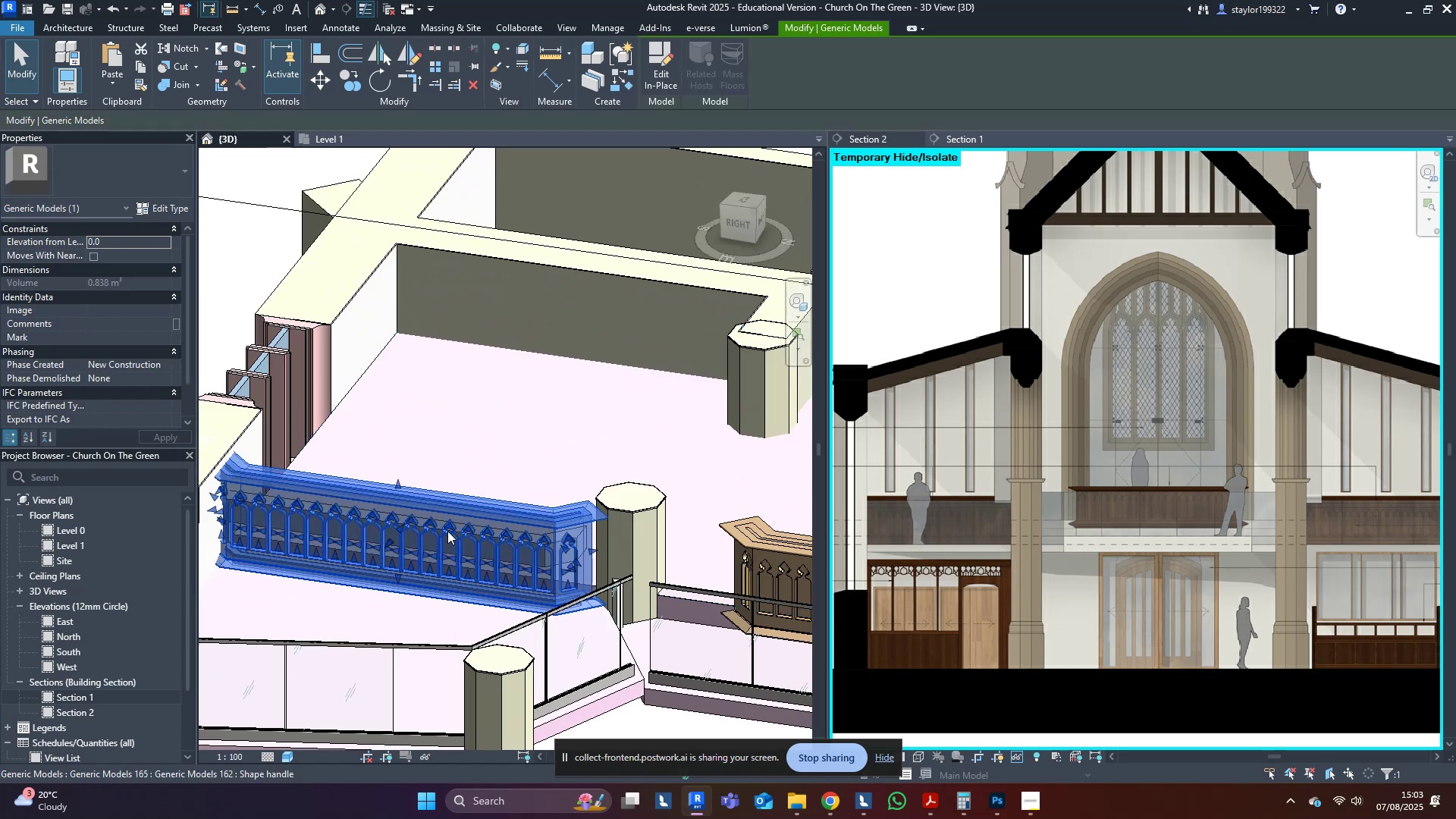 
scroll: coordinate [466, 488], scroll_direction: down, amount: 3.0
 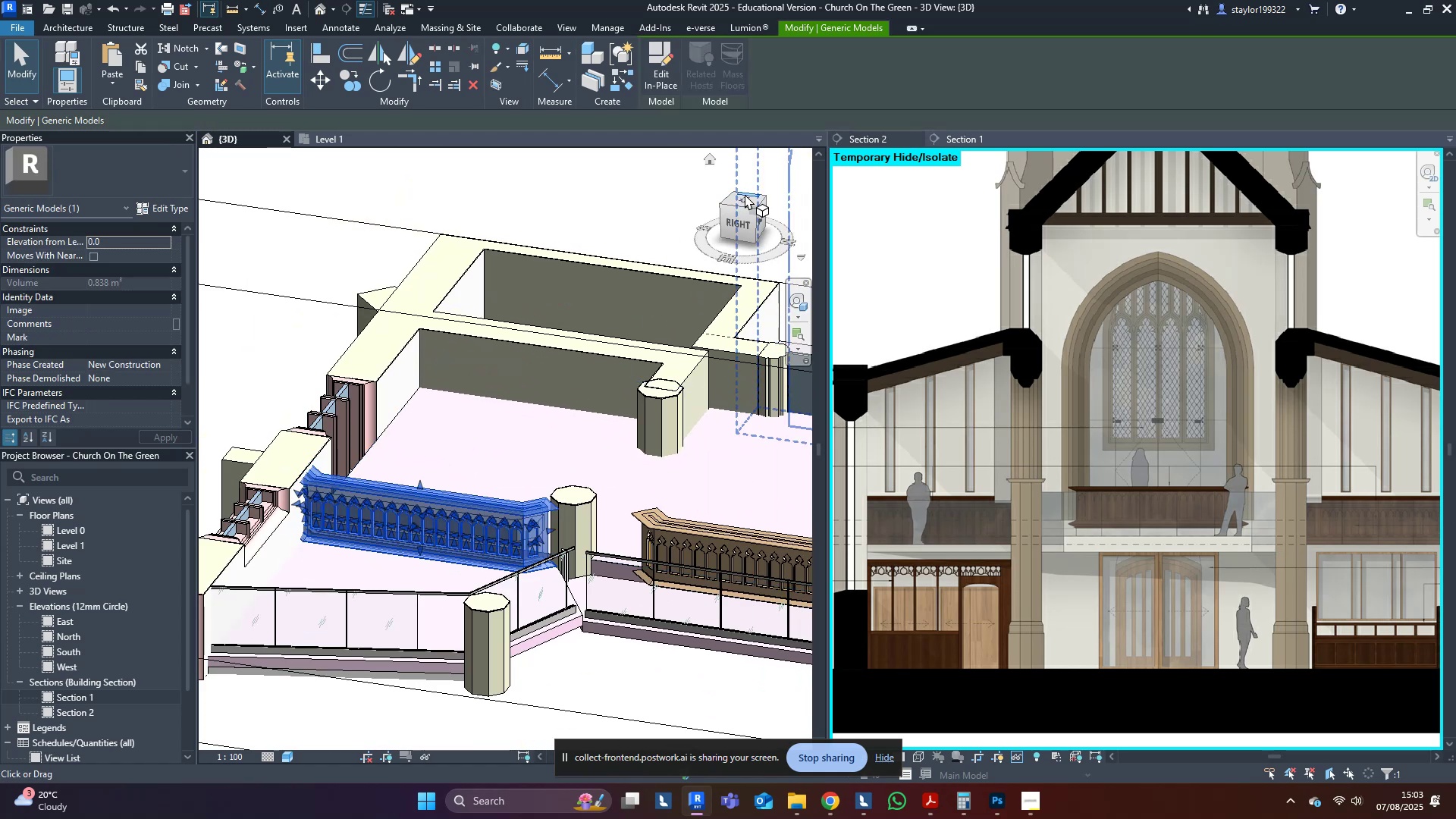 
left_click([747, 203])
 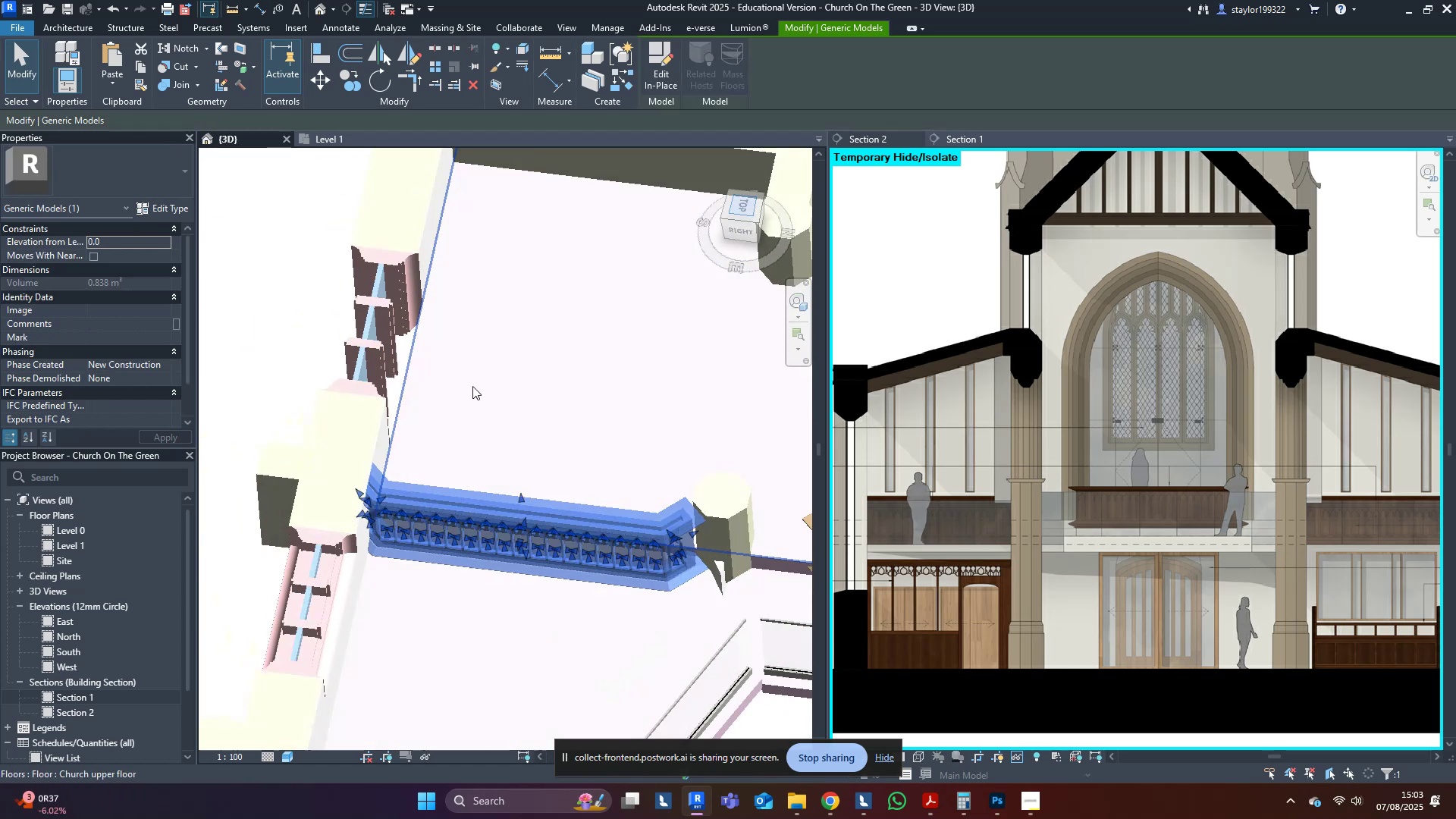 
middle_click([463, 390])
 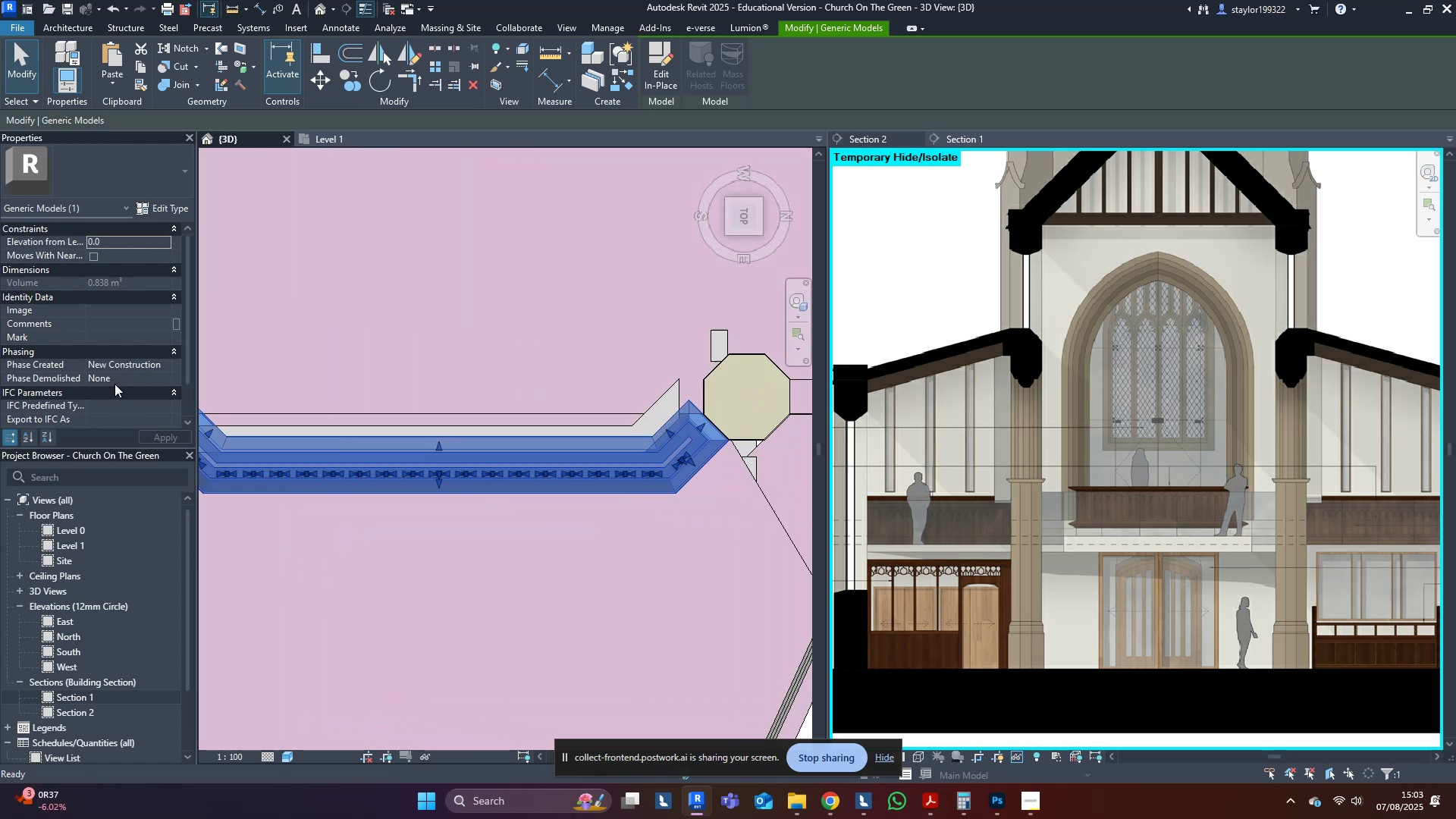 
type(mv)
 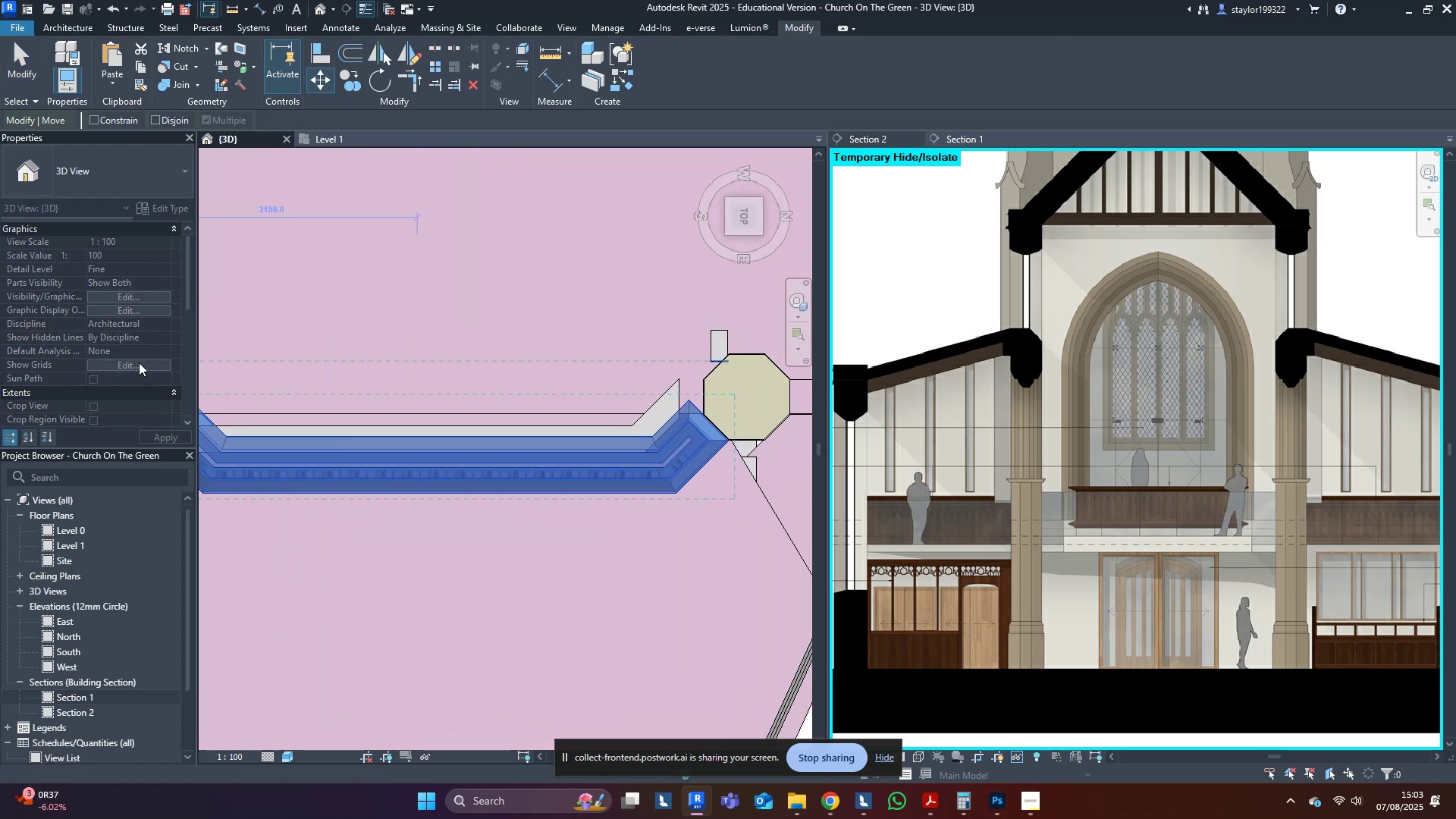 
scroll: coordinate [386, 405], scroll_direction: down, amount: 4.0
 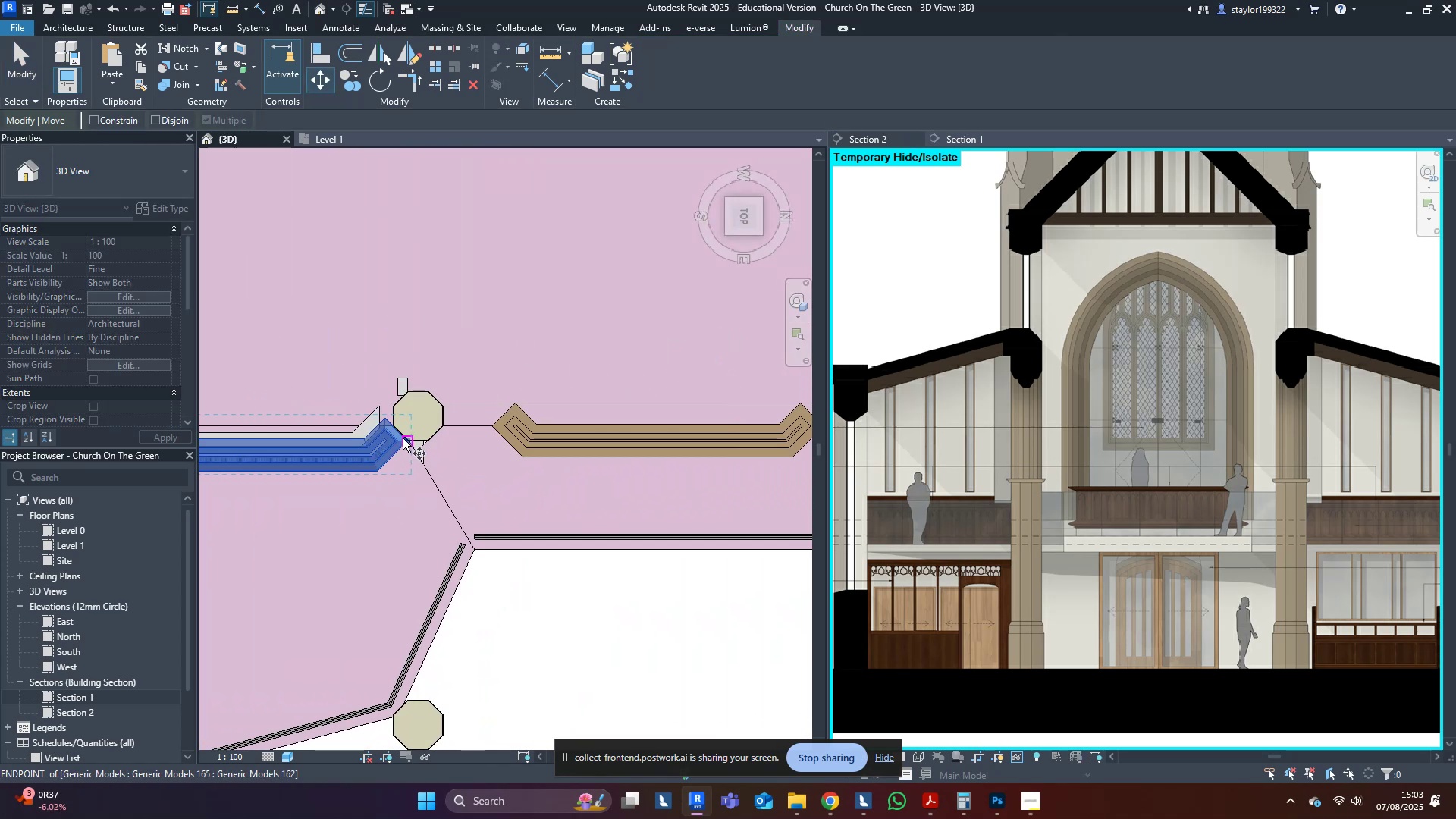 
left_click([403, 438])
 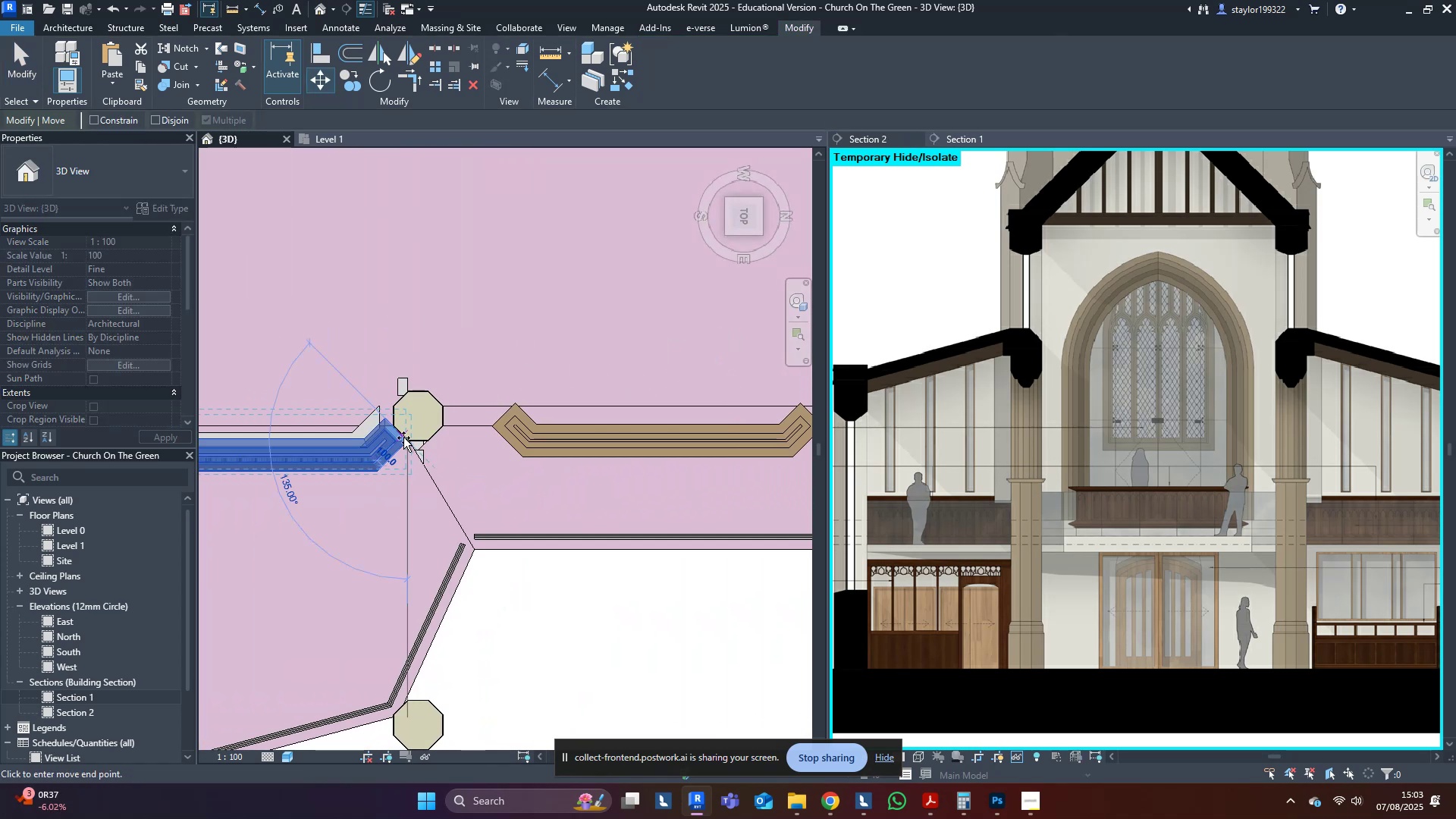 
scroll: coordinate [403, 439], scroll_direction: down, amount: 4.0
 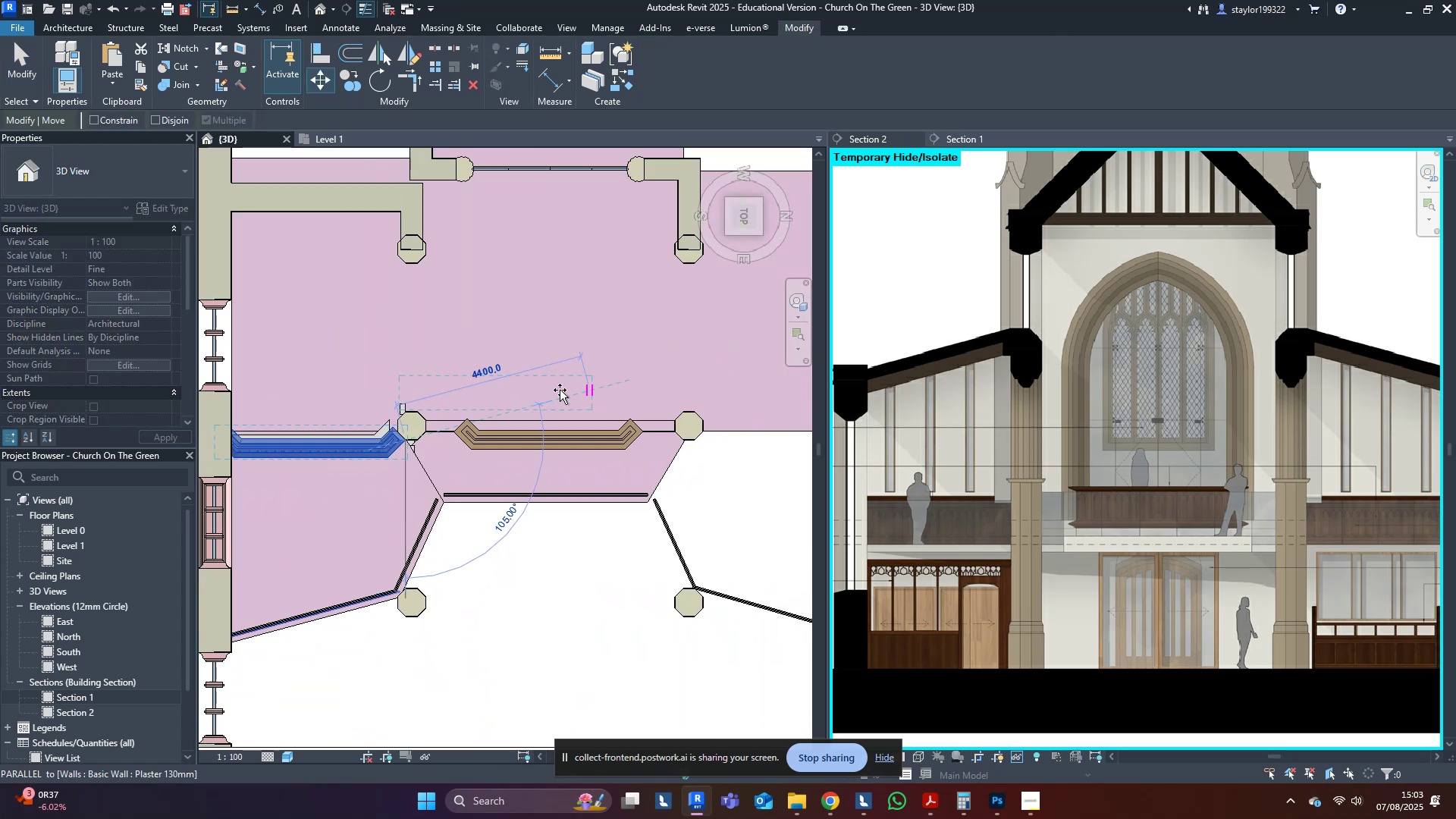 
hold_key(key=ControlLeft, duration=1.5)
 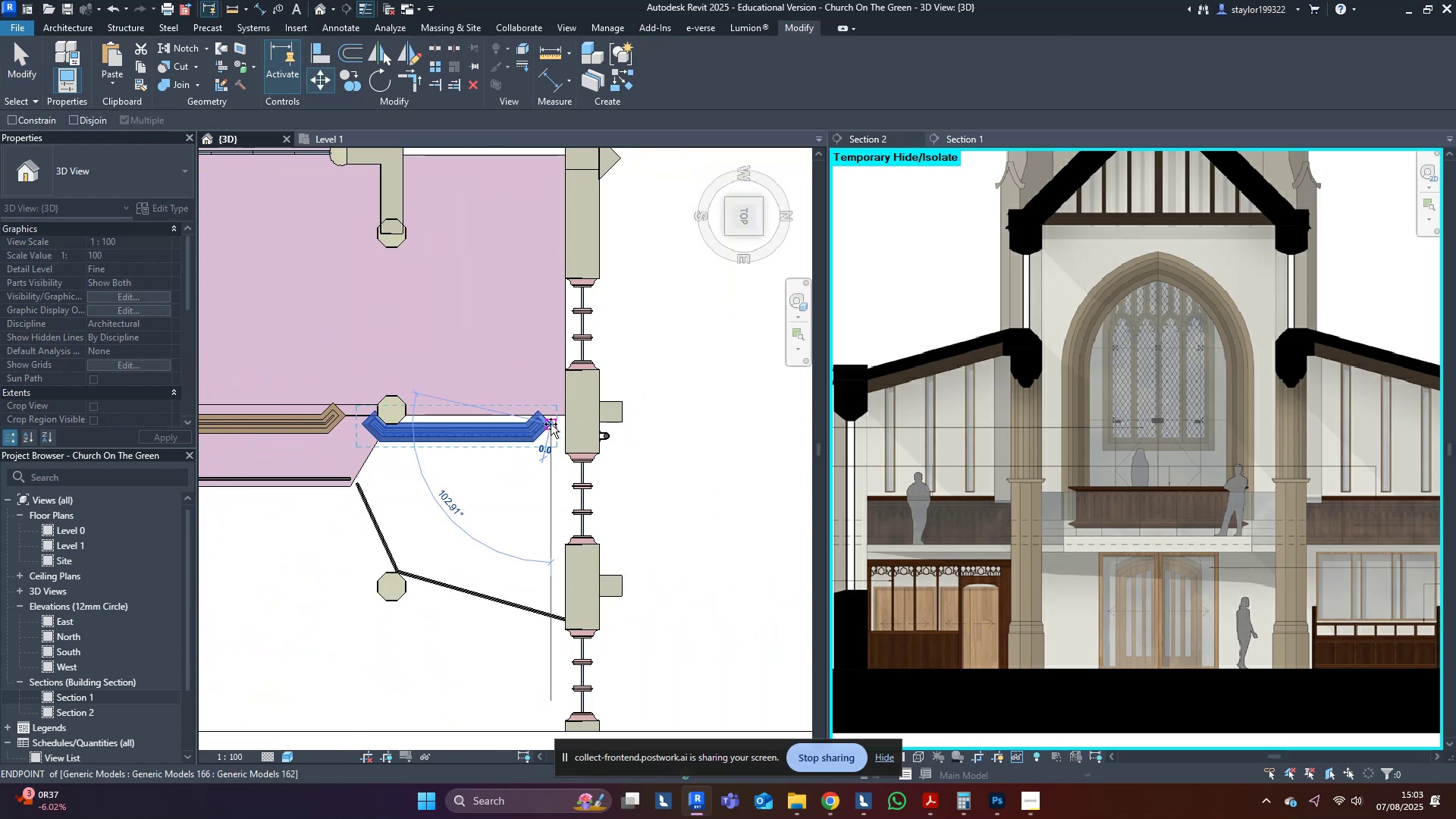 
hold_key(key=ControlLeft, duration=0.4)
 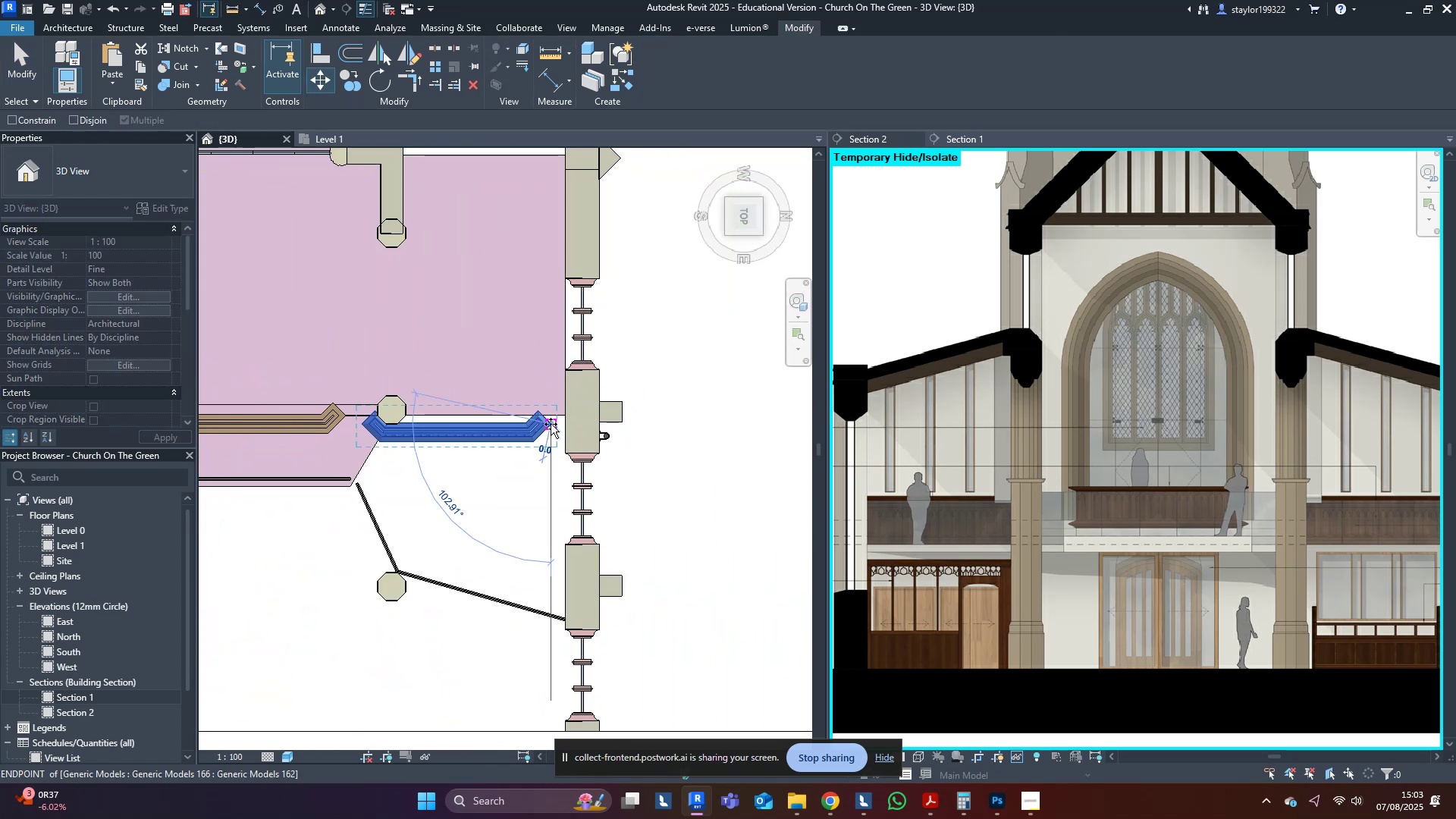 
left_click([551, 424])
 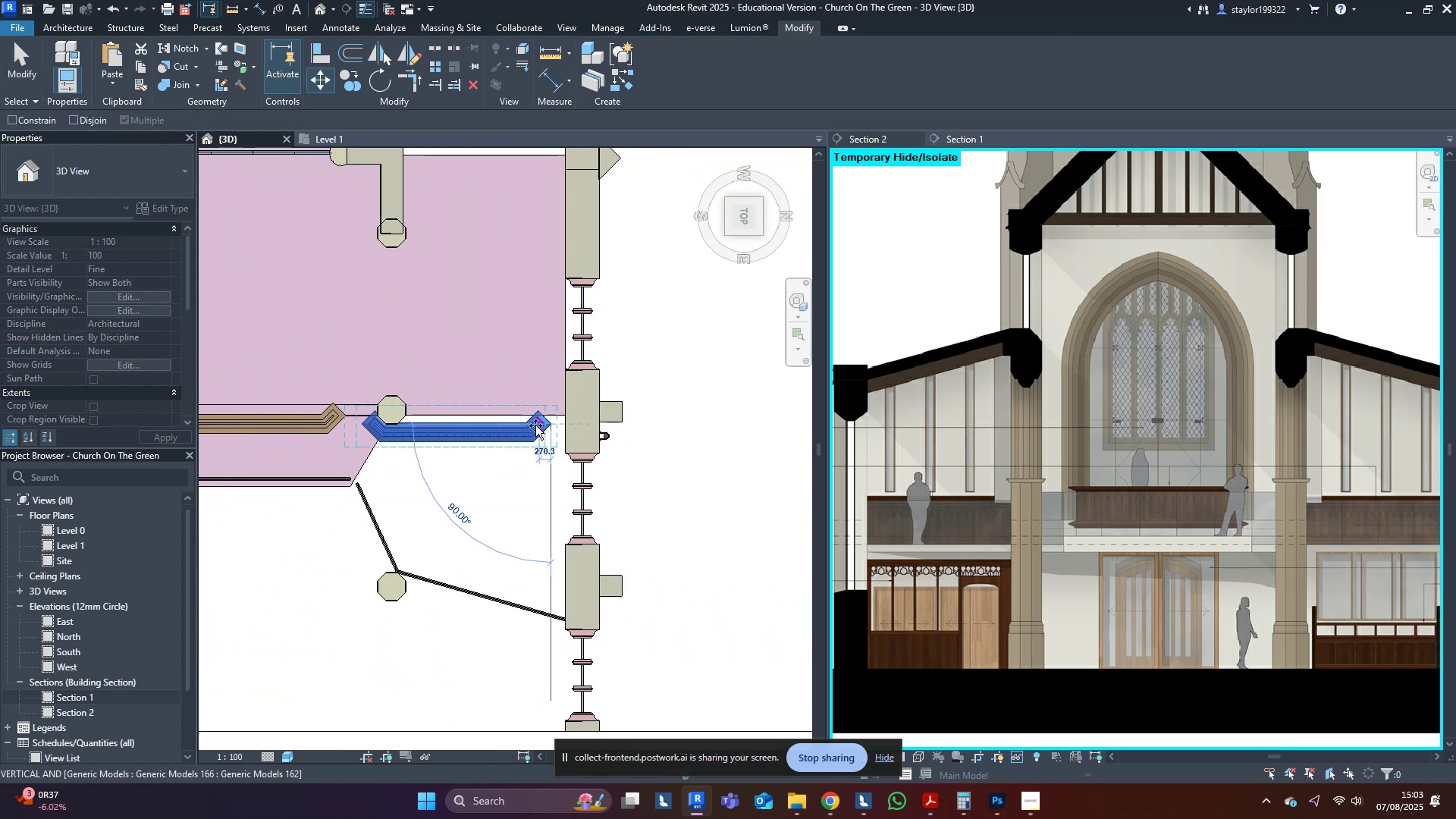 
key(Escape)
 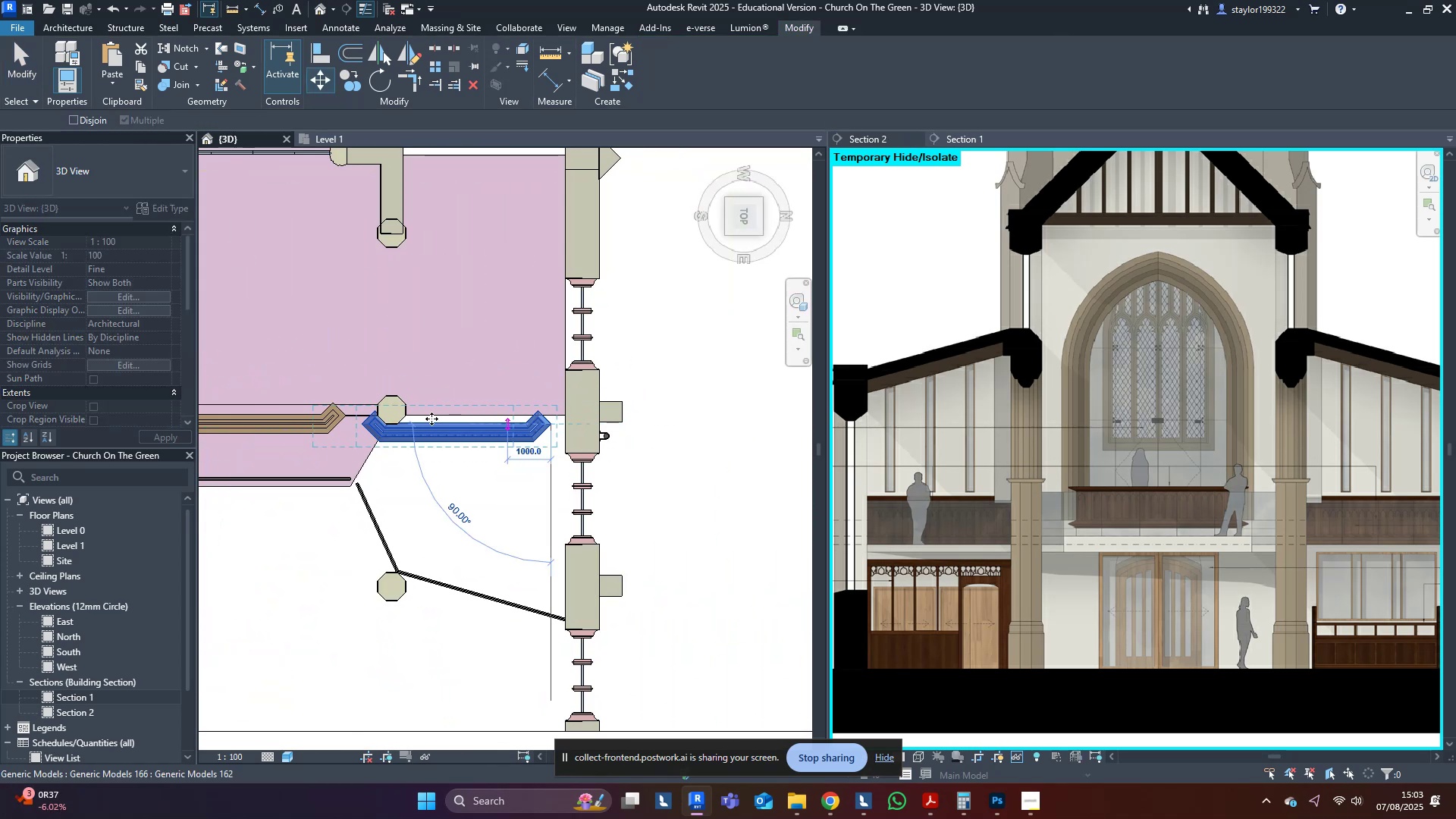 
scroll: coordinate [439, 504], scroll_direction: up, amount: 16.0
 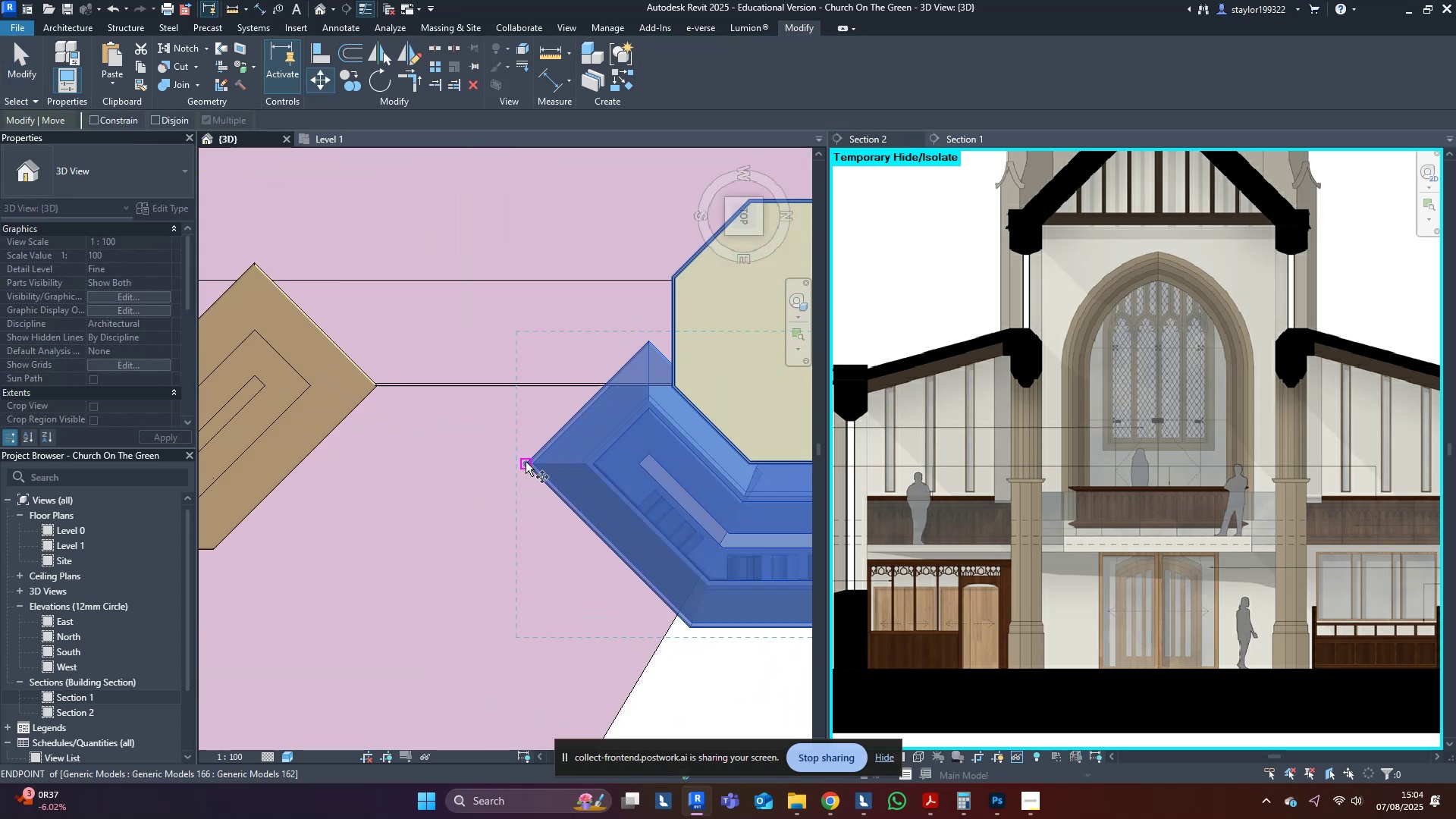 
hold_key(key=M, duration=2.5)
 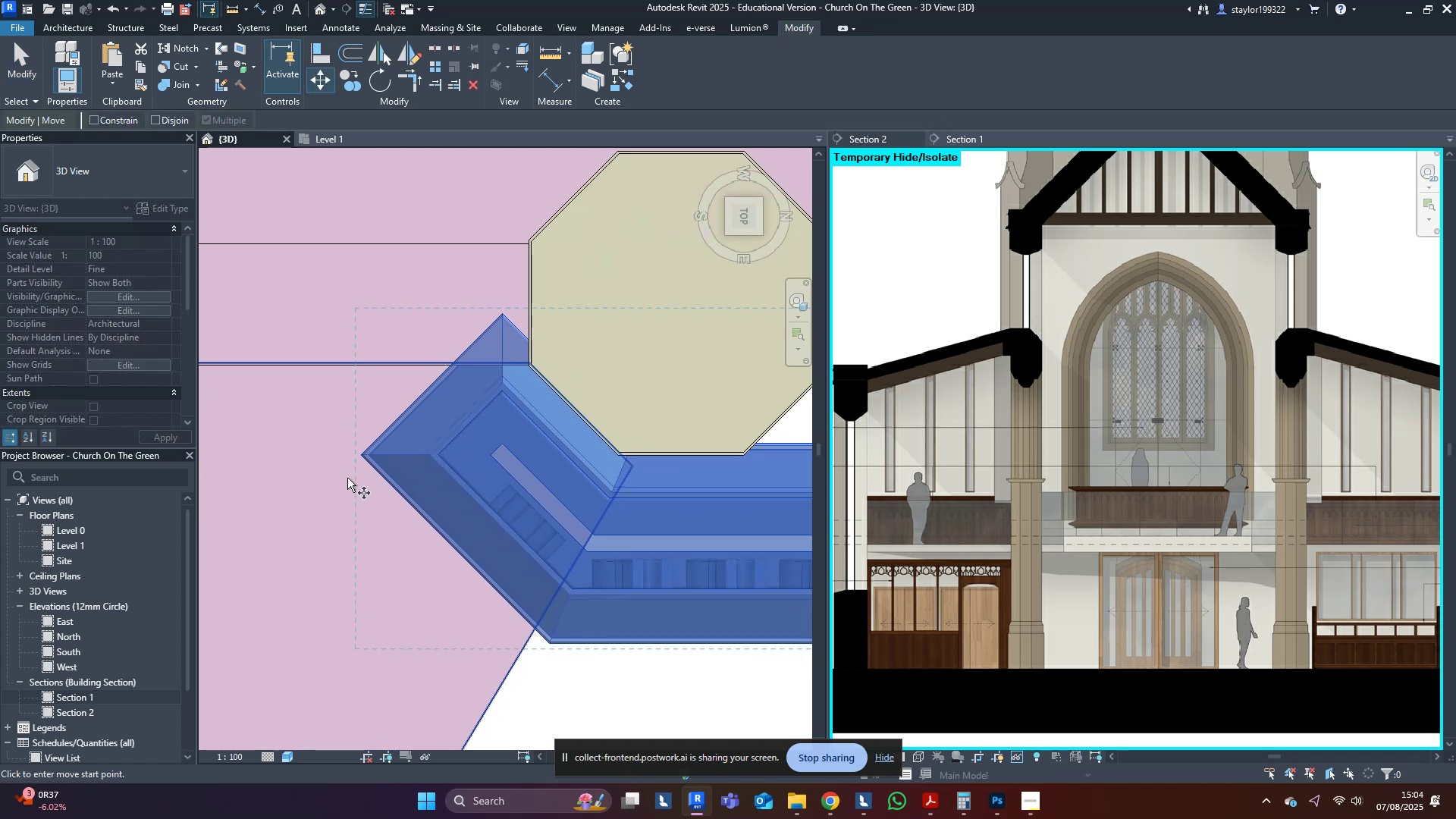 
key(V)
 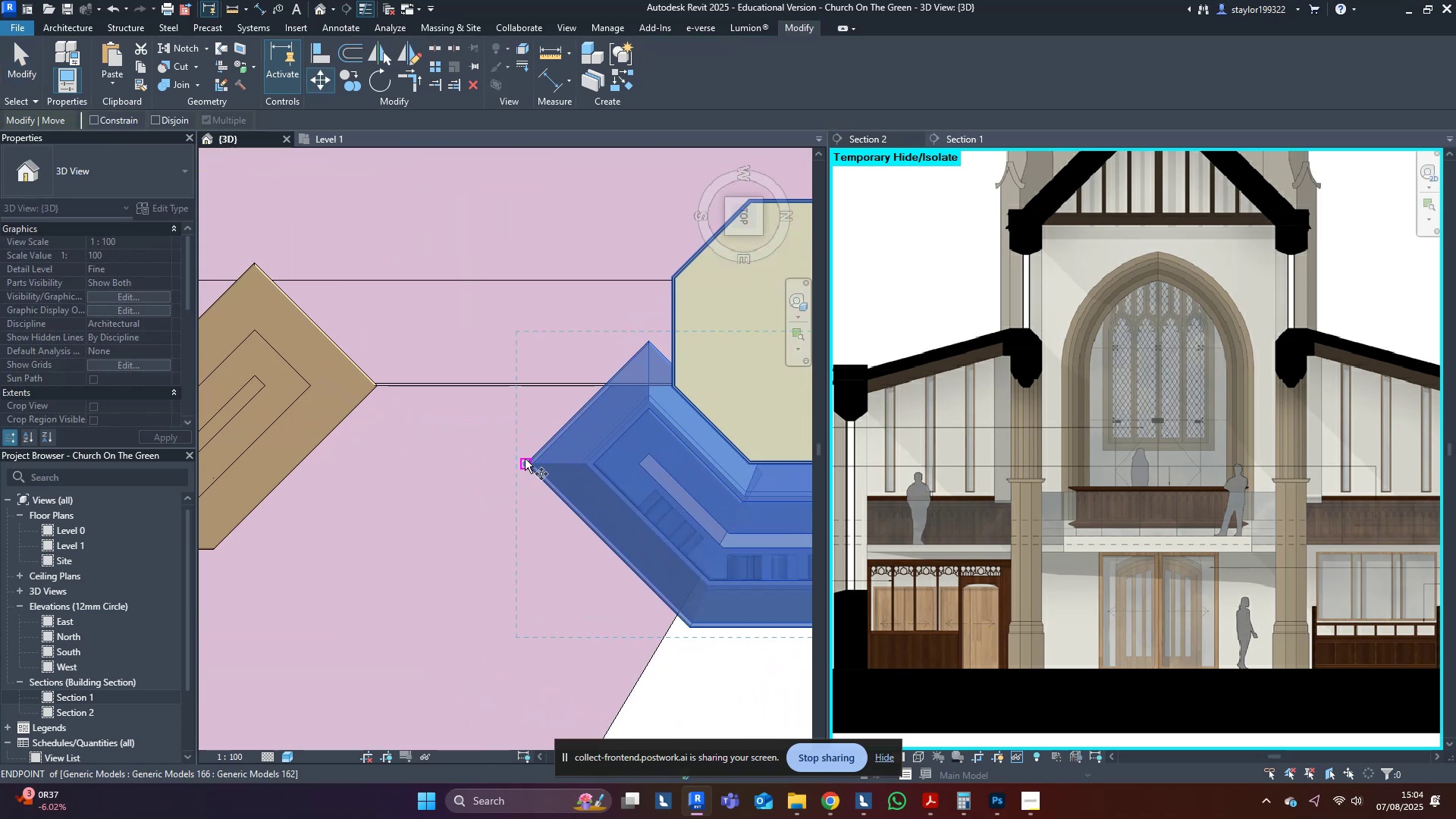 
left_click([522, 460])
 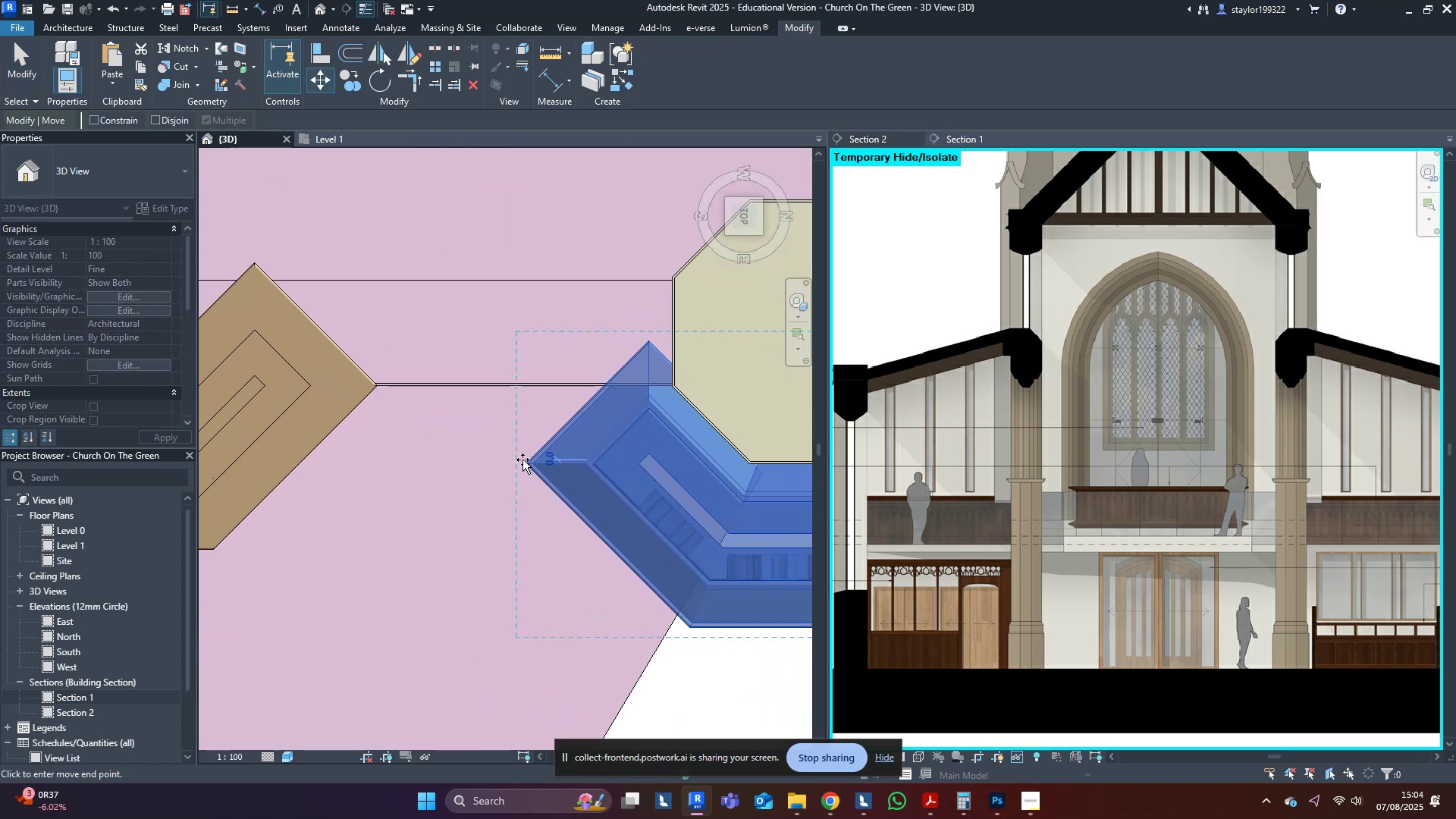 
key(Escape)
 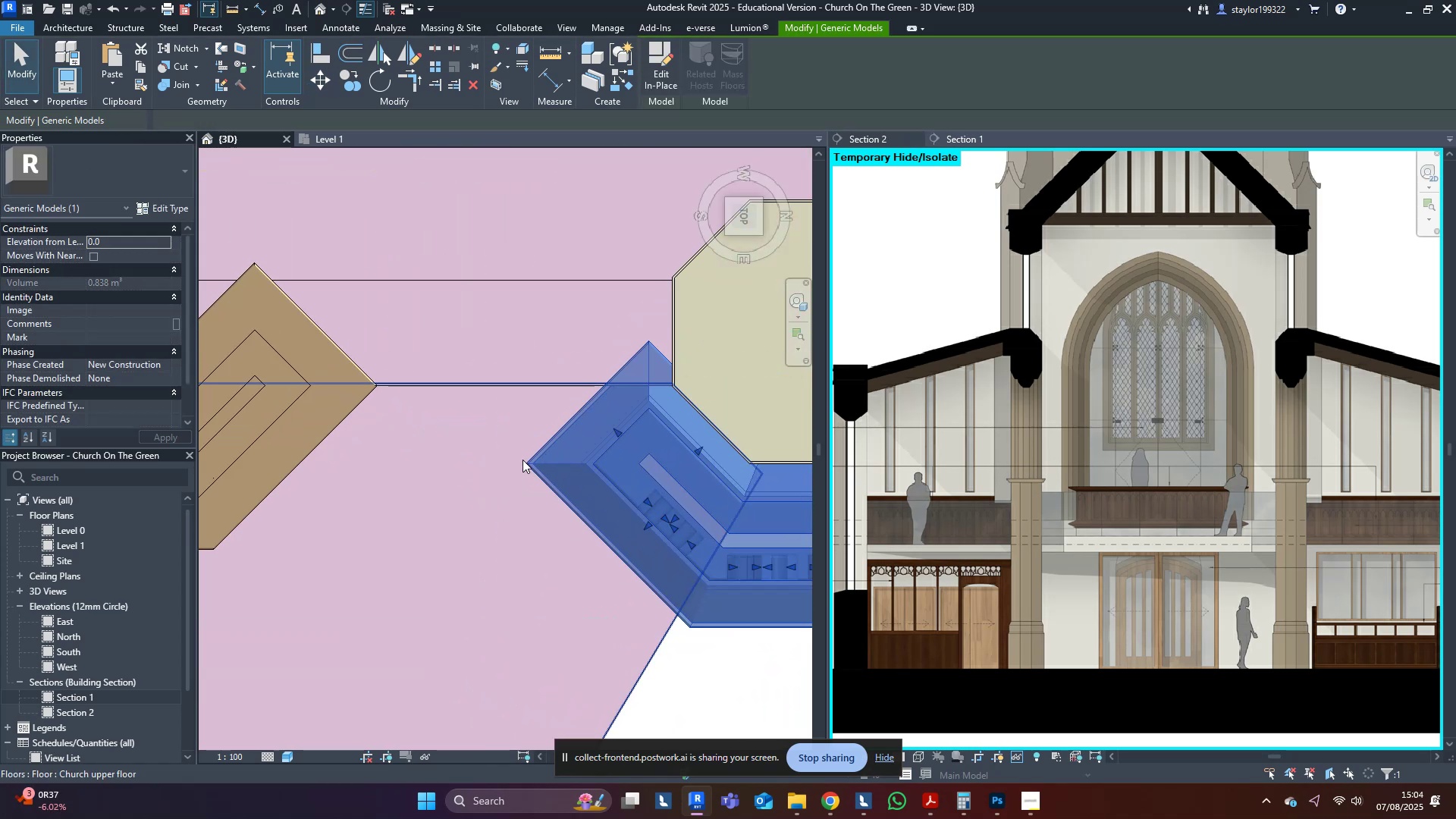 
scroll: coordinate [296, 465], scroll_direction: up, amount: 1.0
 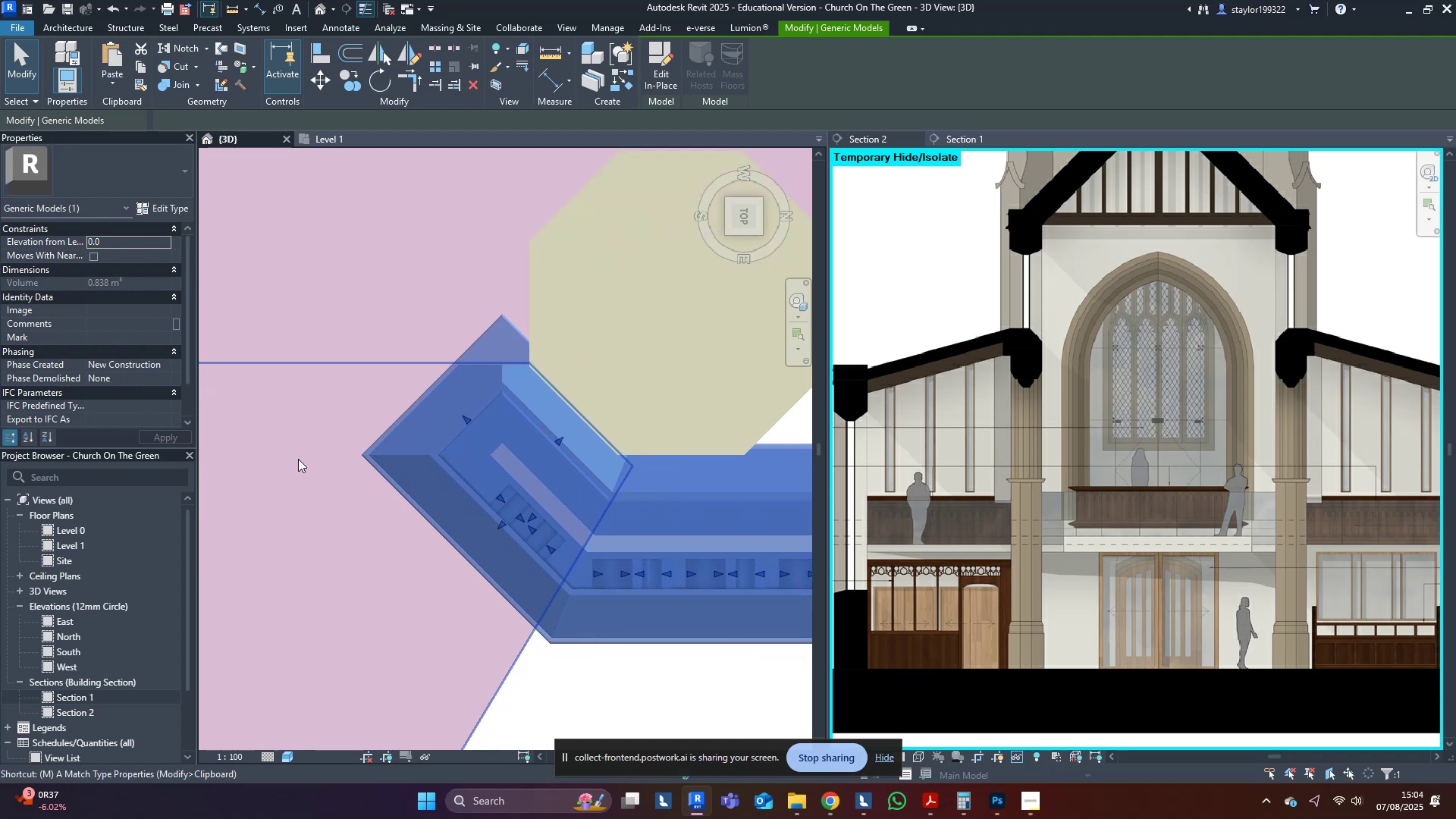 
key(V)
 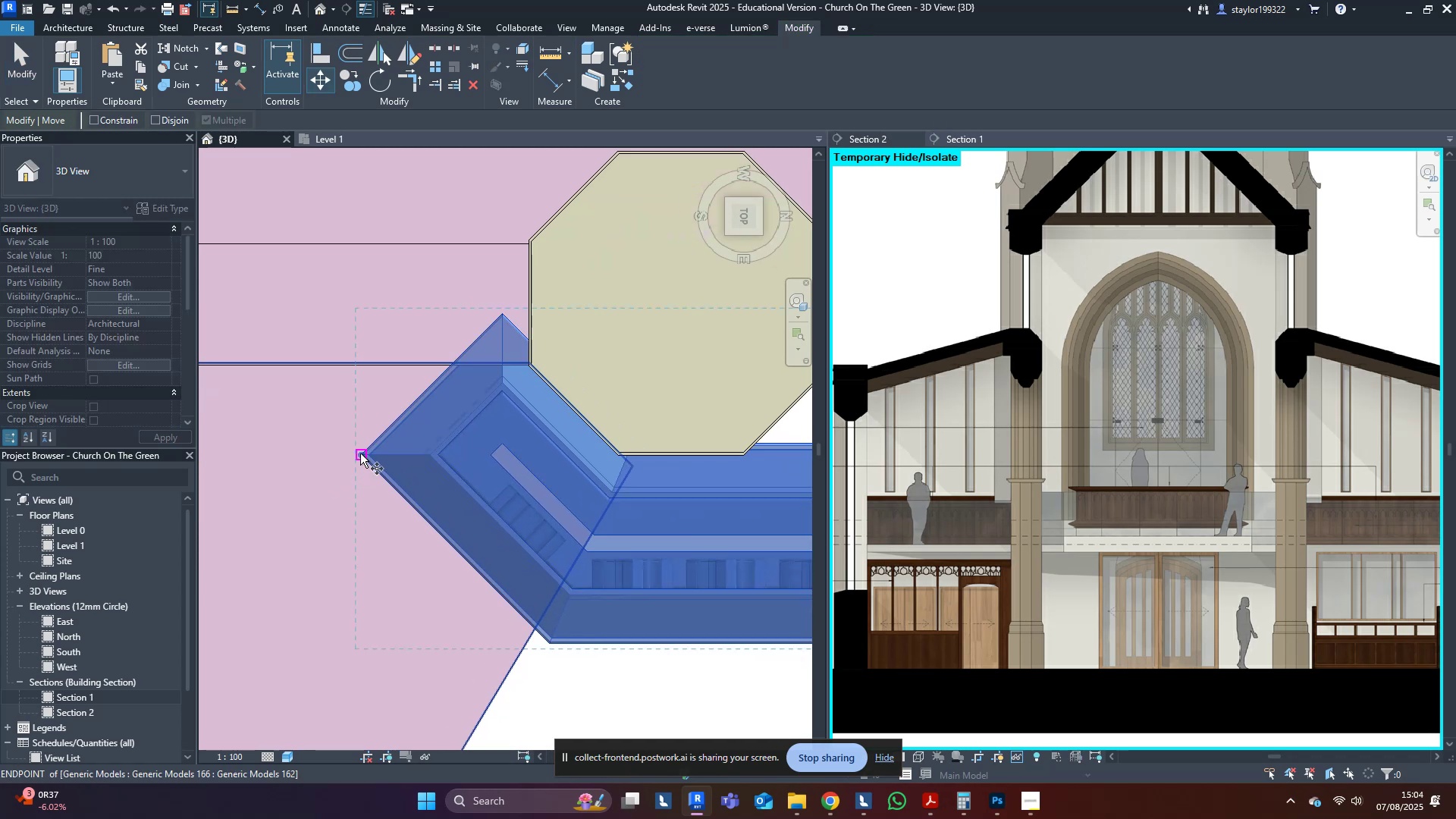 
left_click([360, 453])
 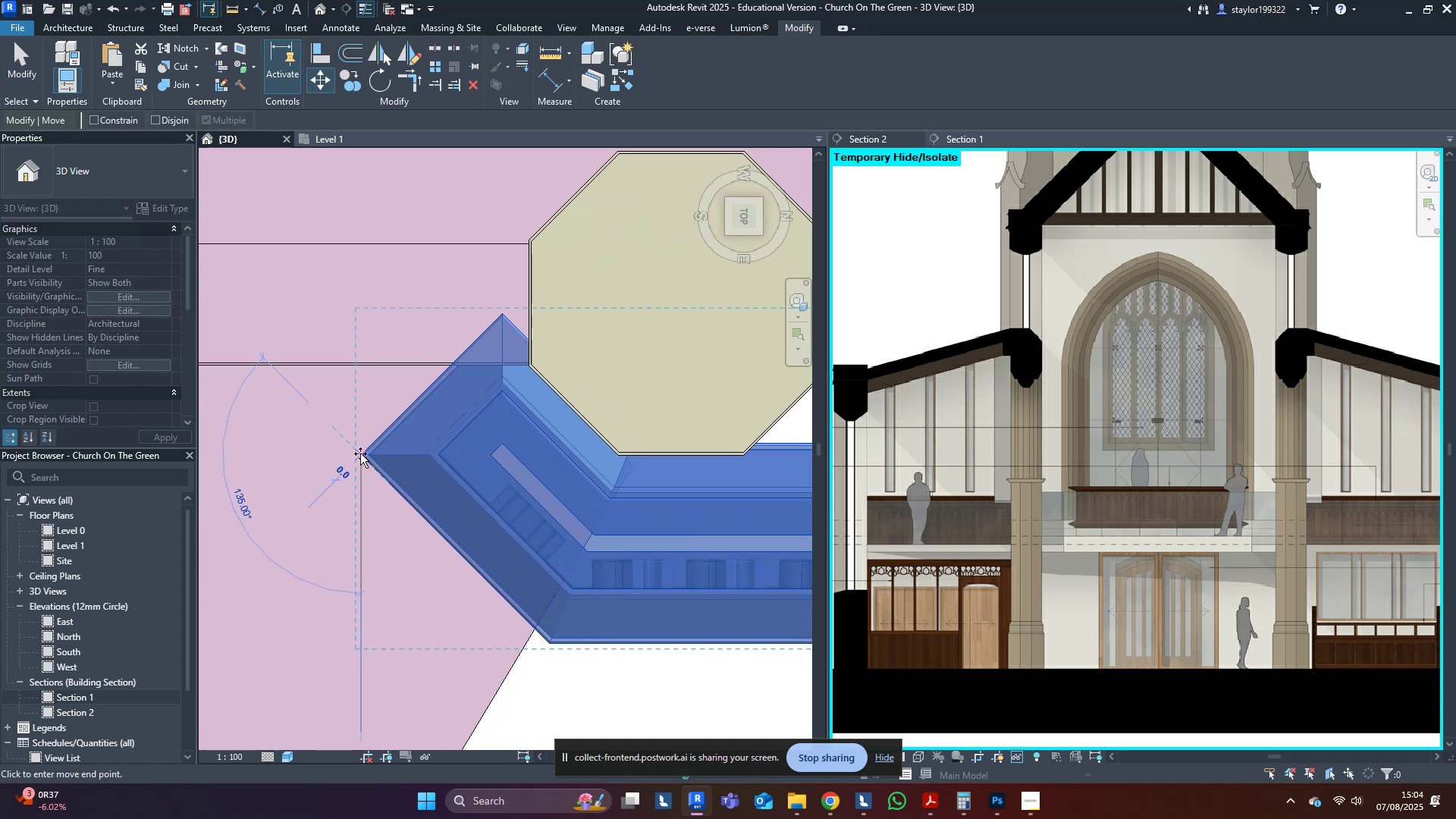 
hold_key(key=ShiftLeft, duration=1.53)
 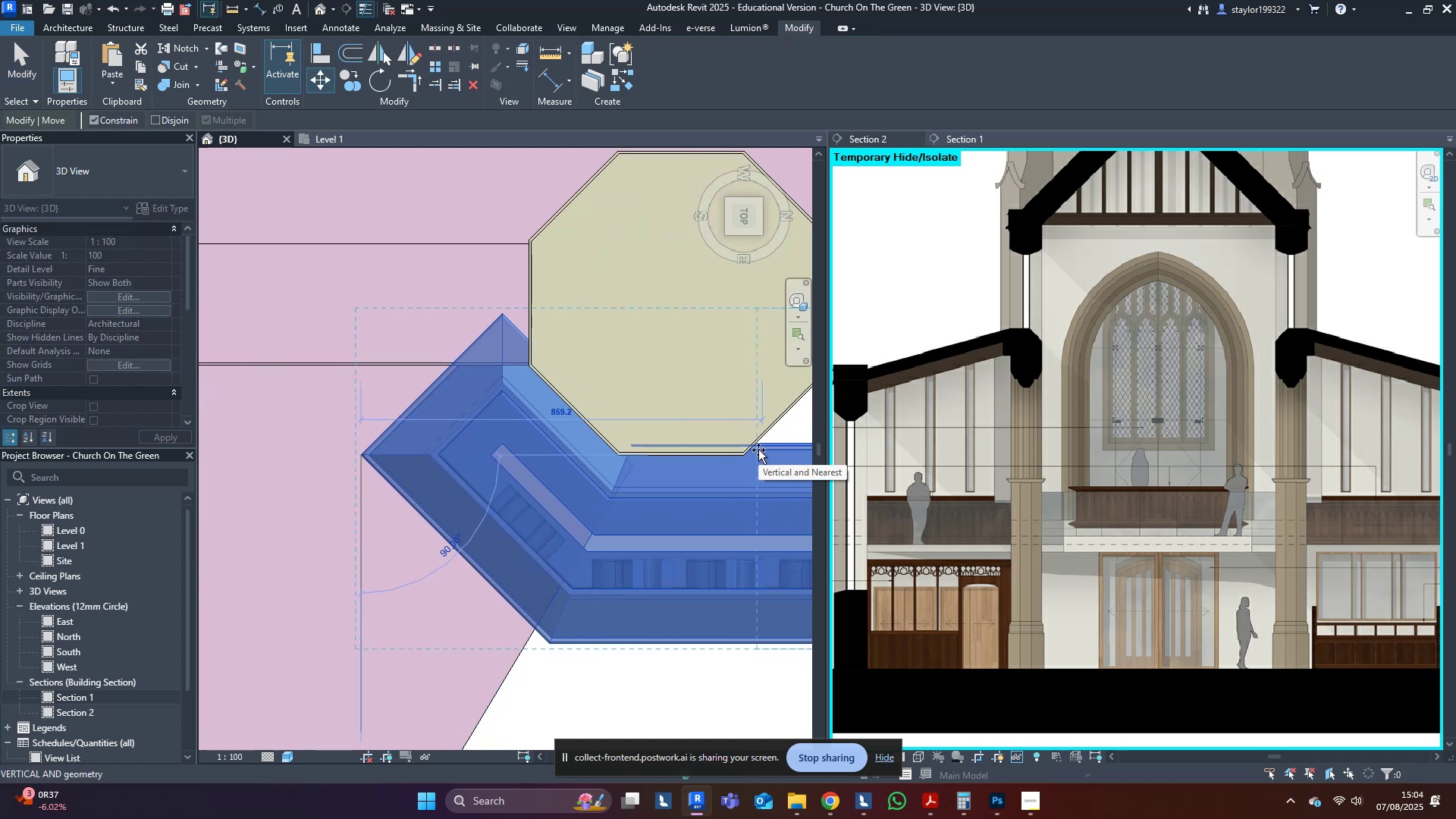 
hold_key(key=ShiftLeft, duration=1.52)
left_click([763, 437])
 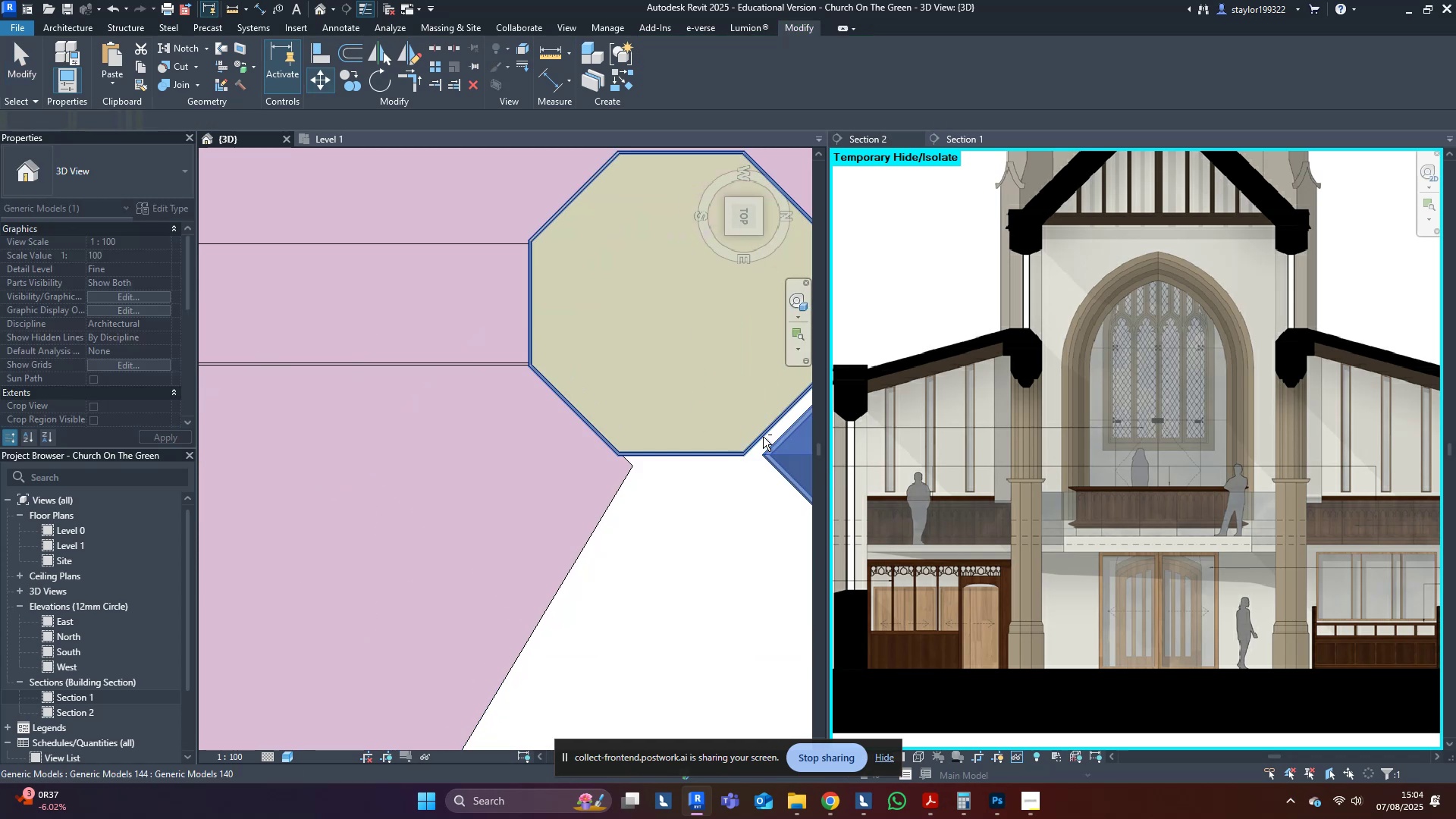 
type(mv)
 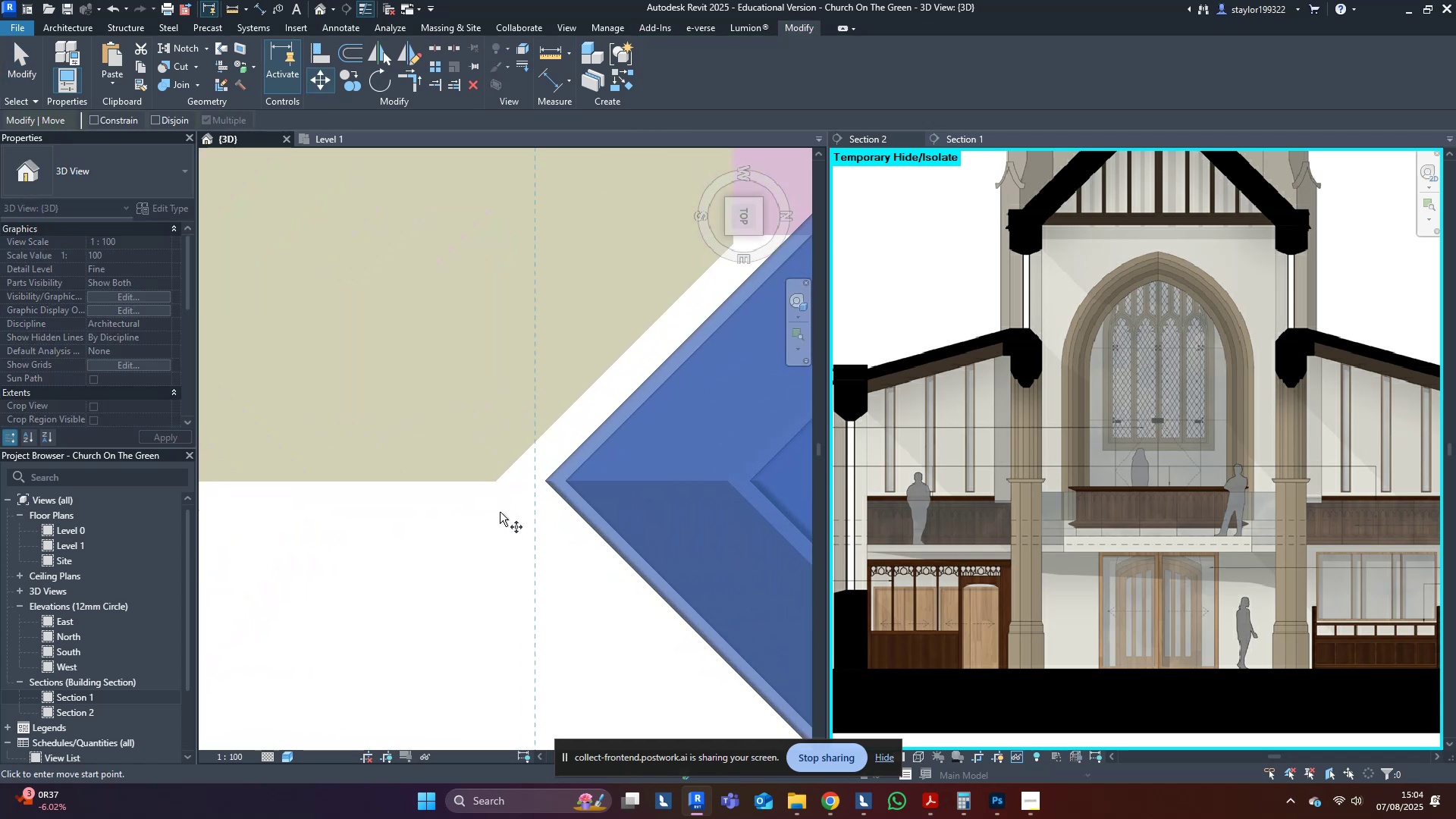 
scroll: coordinate [520, 497], scroll_direction: up, amount: 10.0
 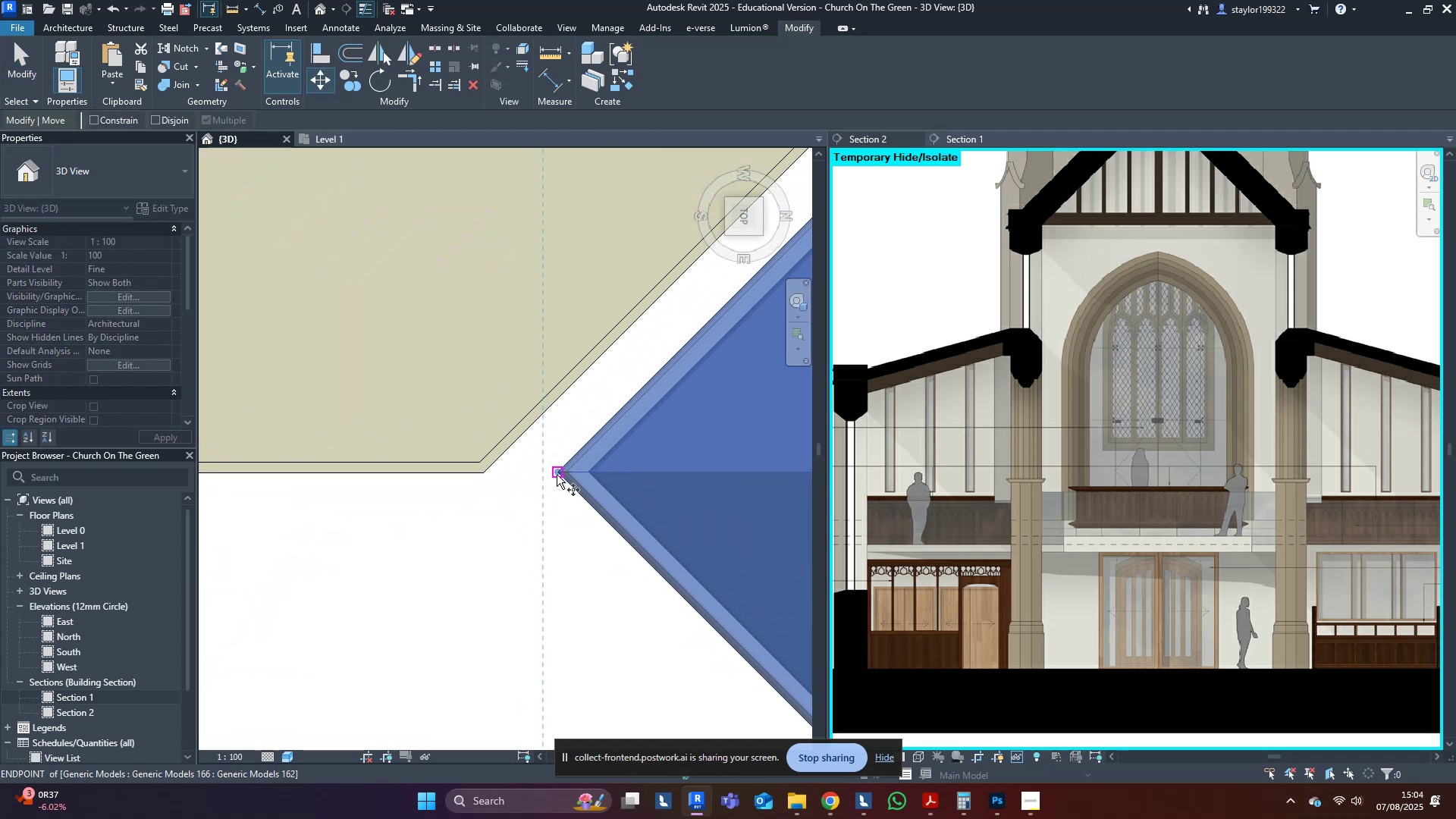 
left_click([557, 475])
 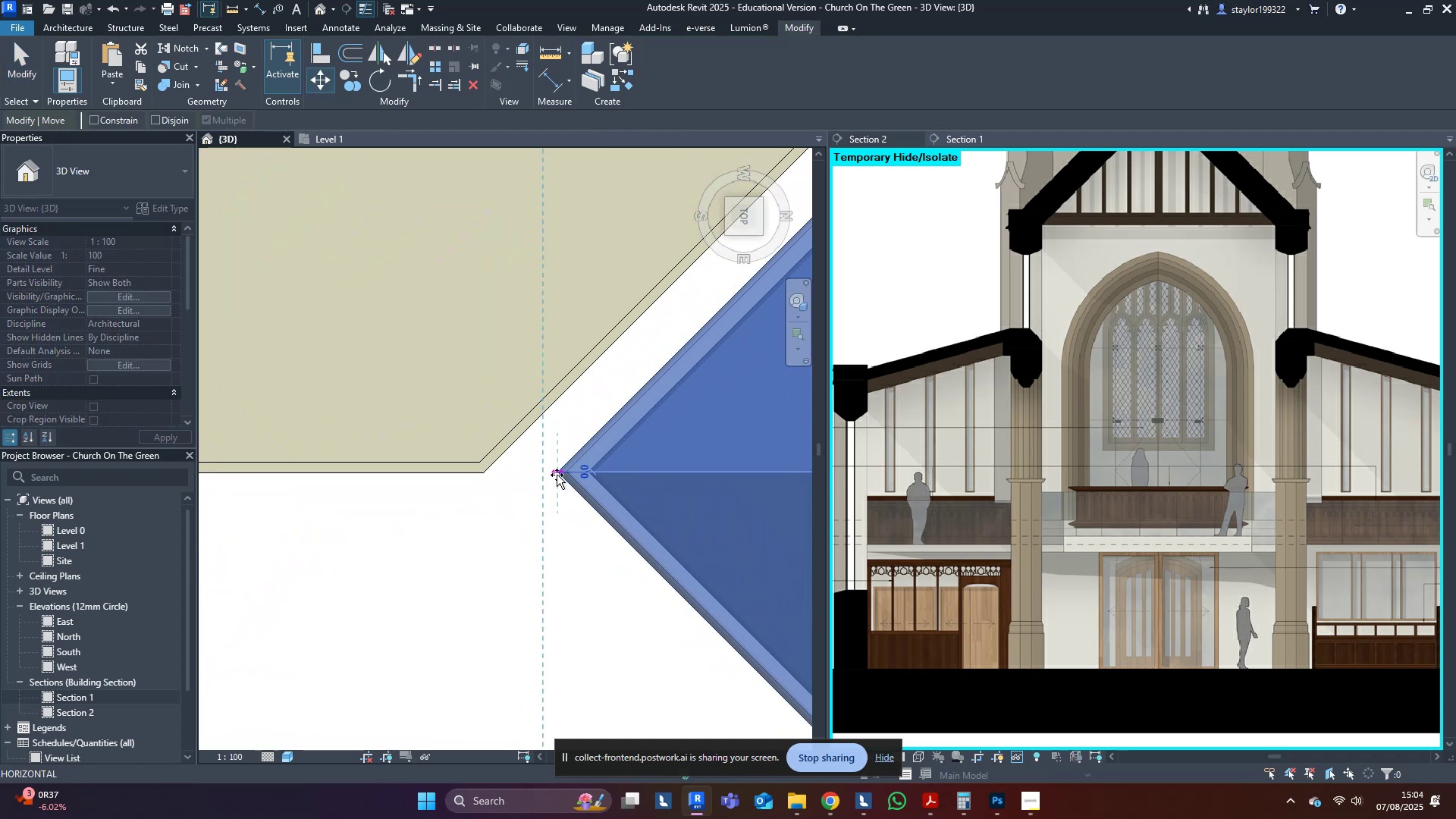 
hold_key(key=ShiftLeft, duration=1.33)
left_click([480, 475])
 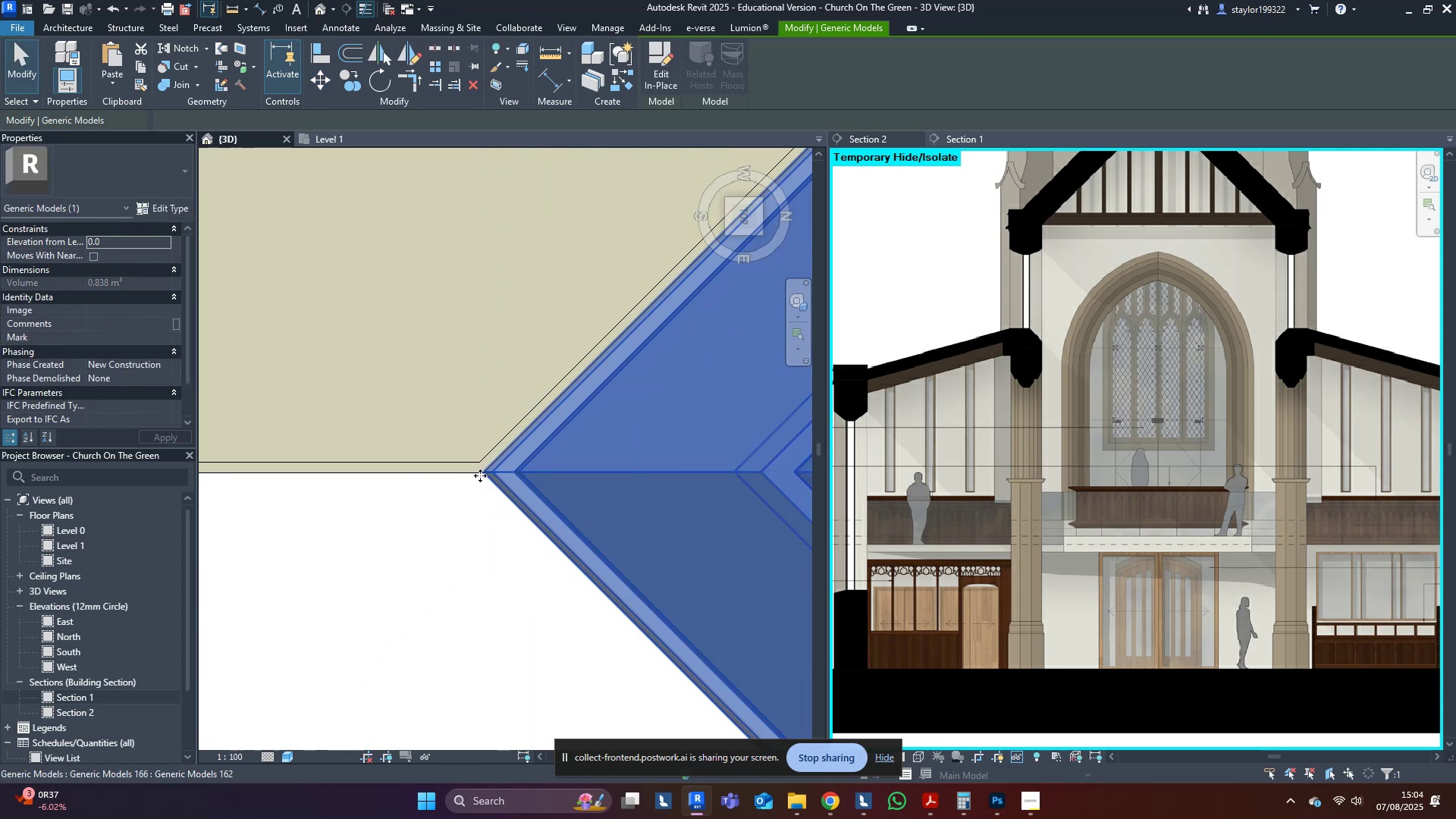 
scroll: coordinate [471, 548], scroll_direction: down, amount: 26.0
 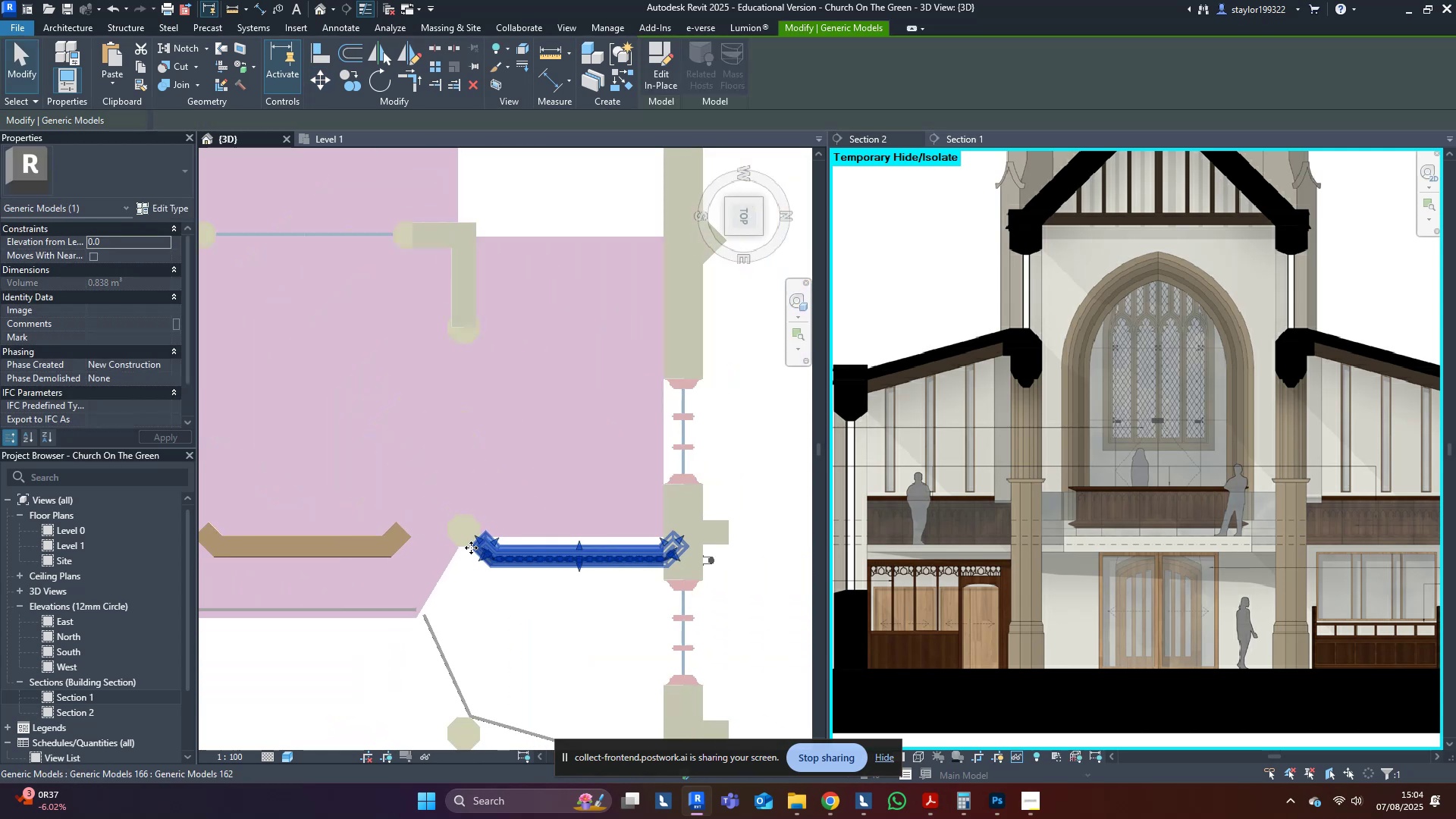 
type(sd)
 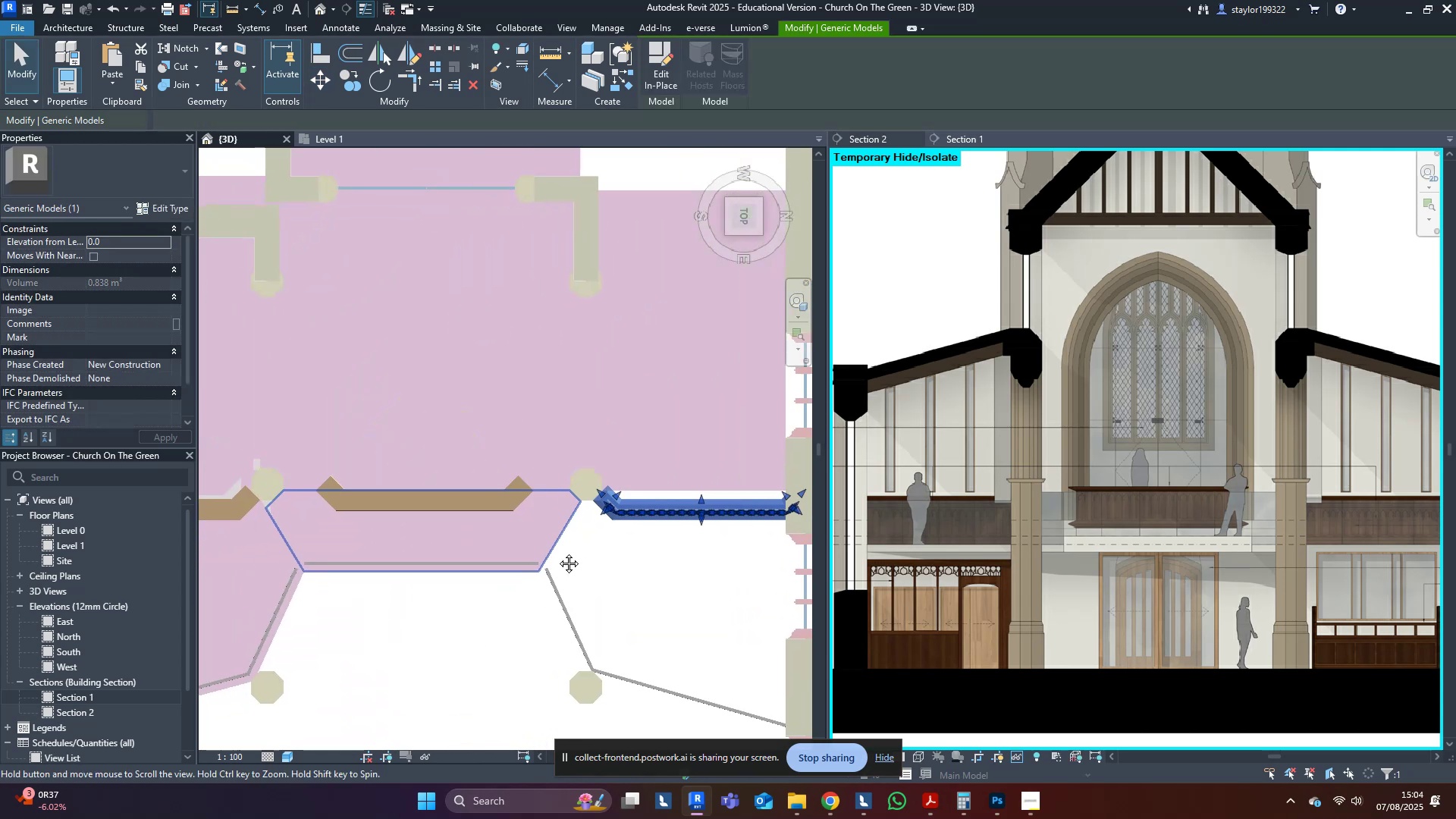 
hold_key(key=ShiftLeft, duration=0.61)
 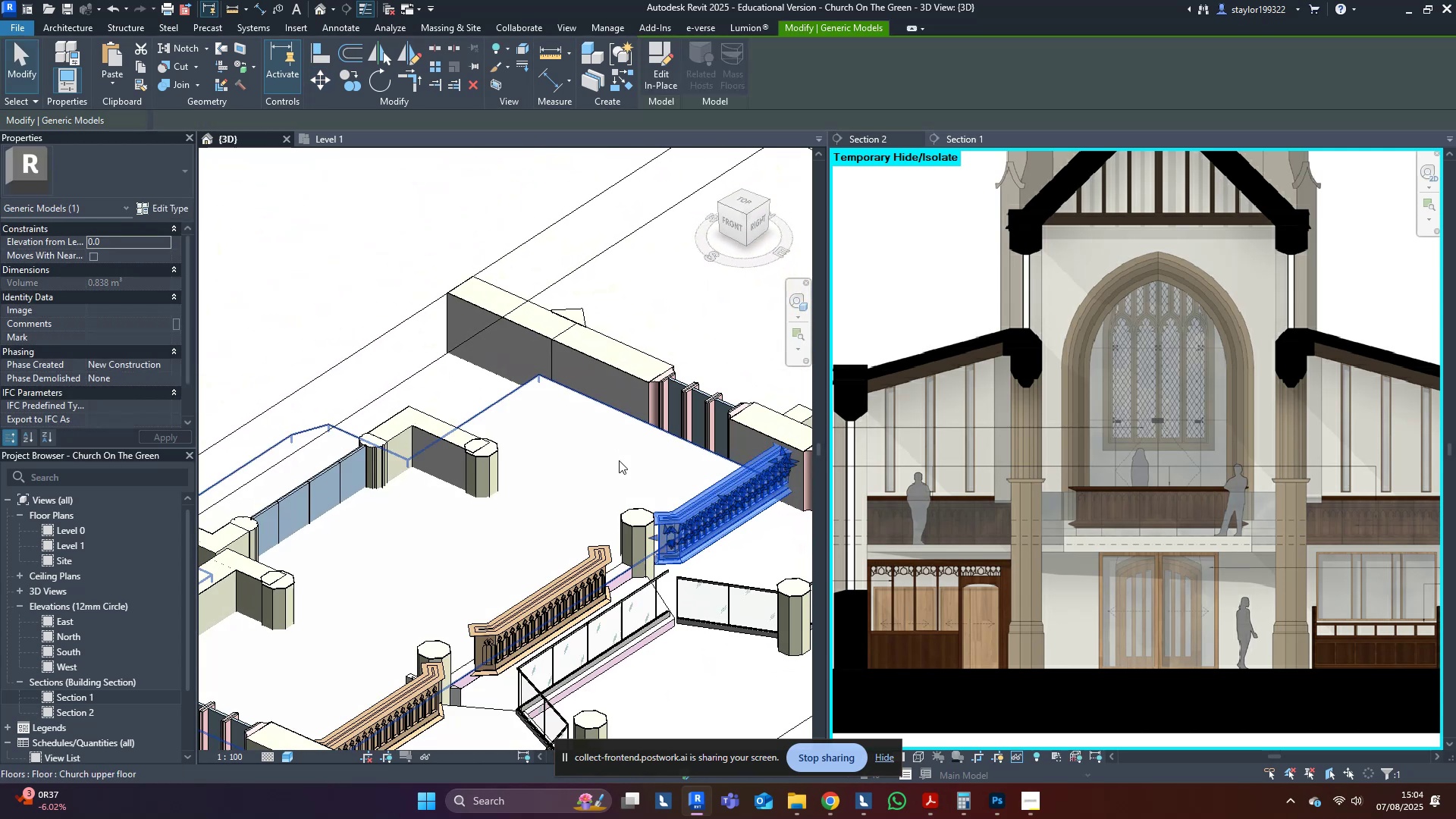 
hold_key(key=ShiftLeft, duration=0.94)
 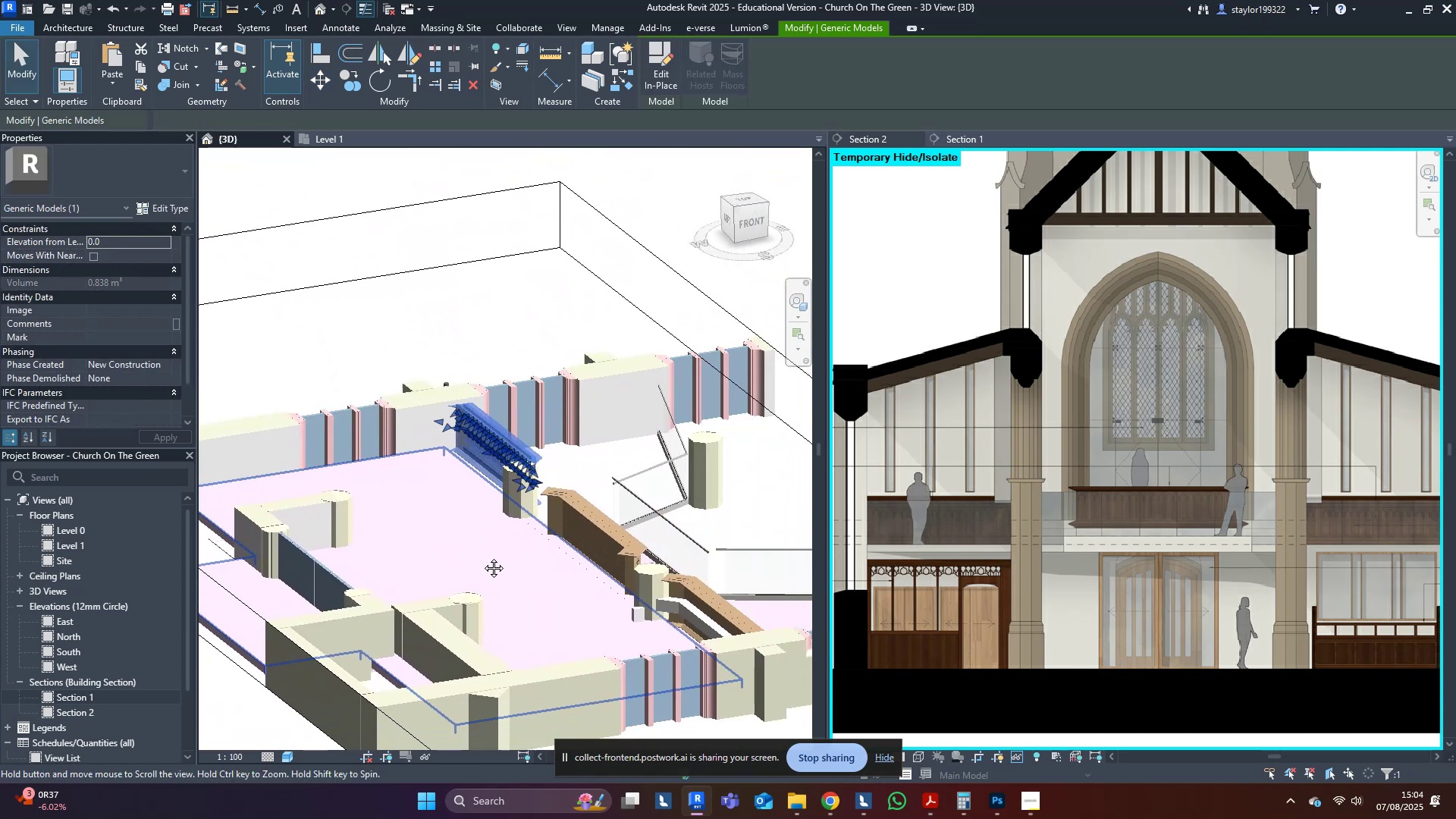 
key(Escape)
 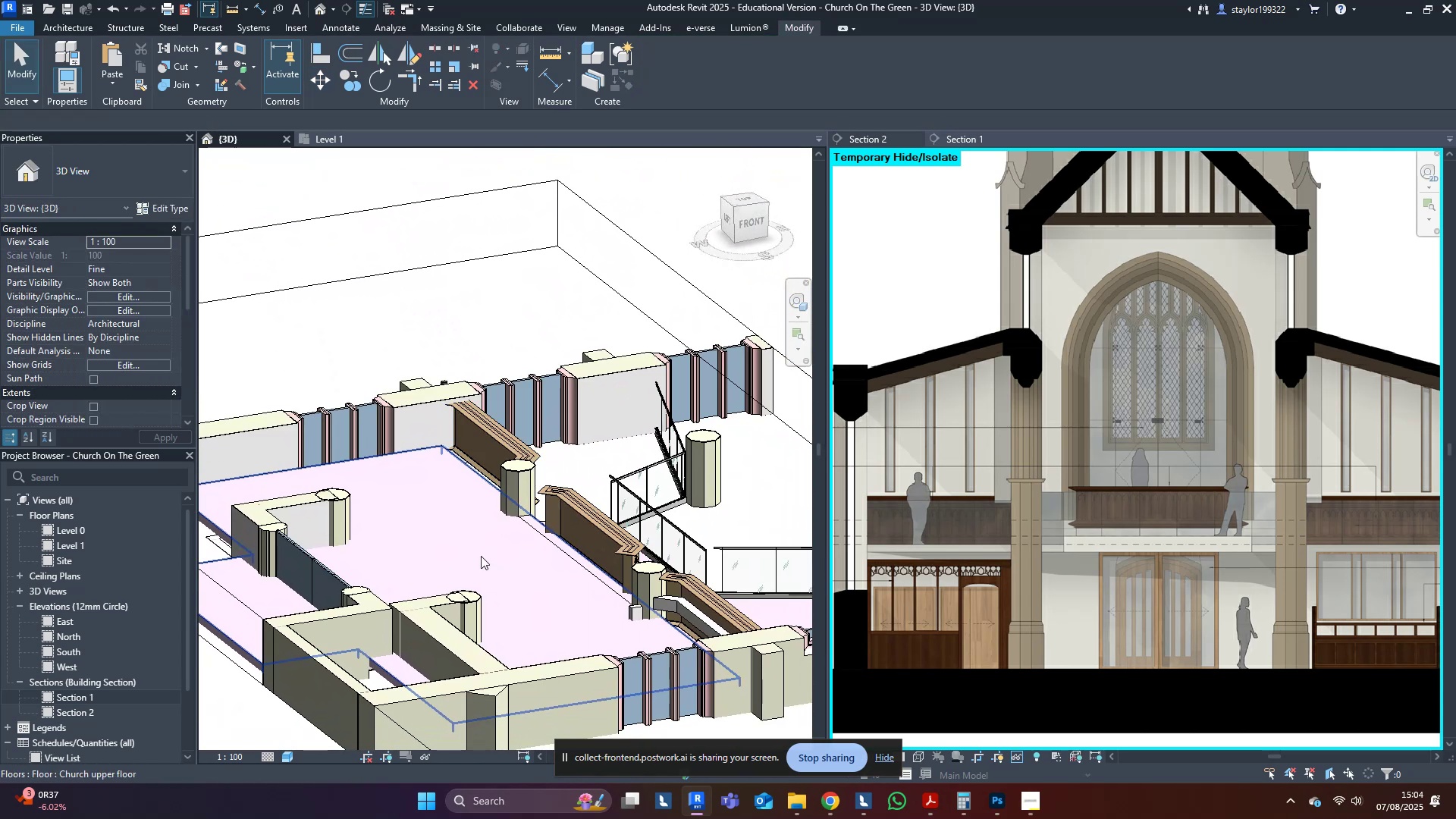 
hold_key(key=ShiftLeft, duration=0.41)
 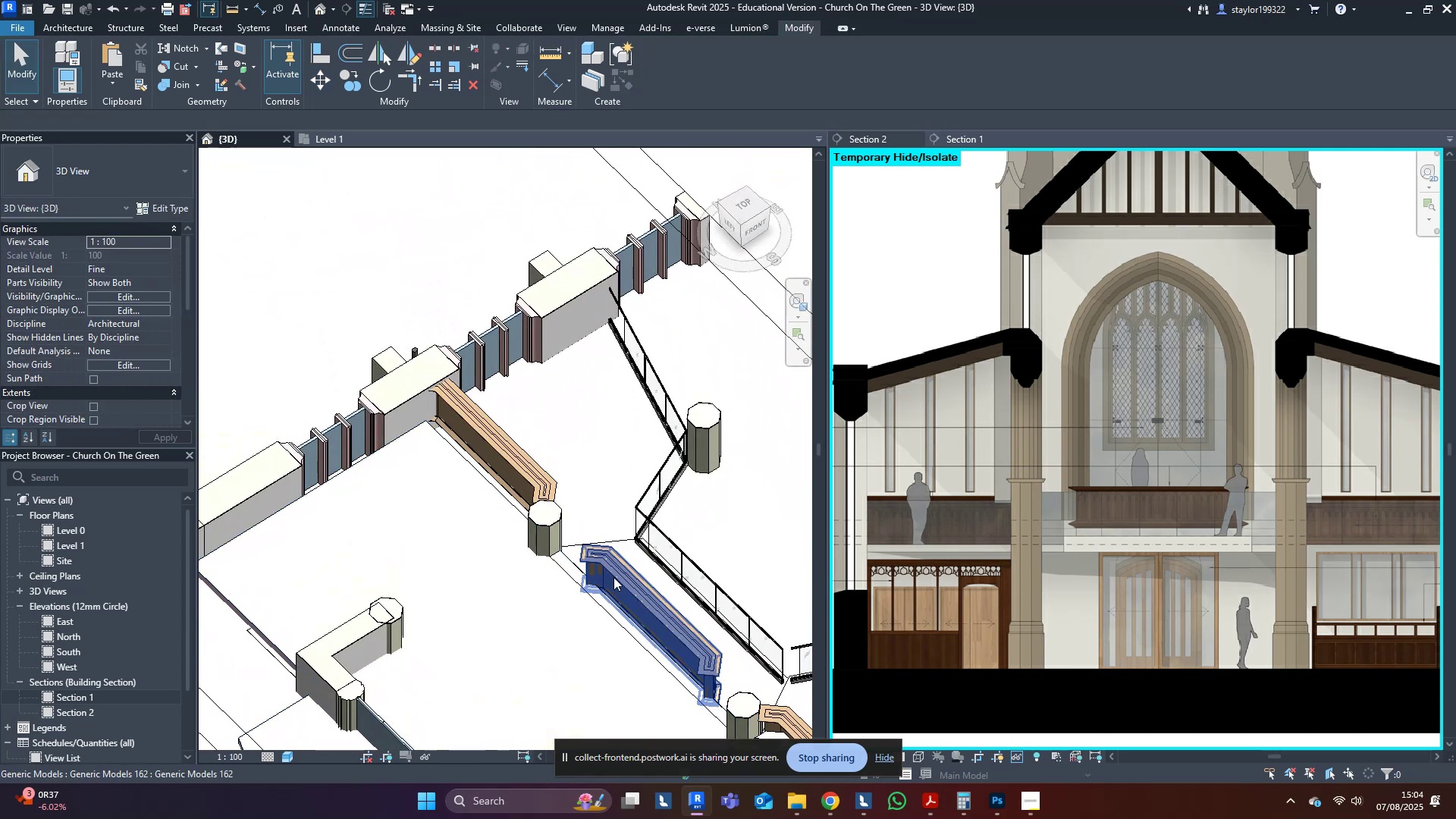 
left_click([613, 577])
 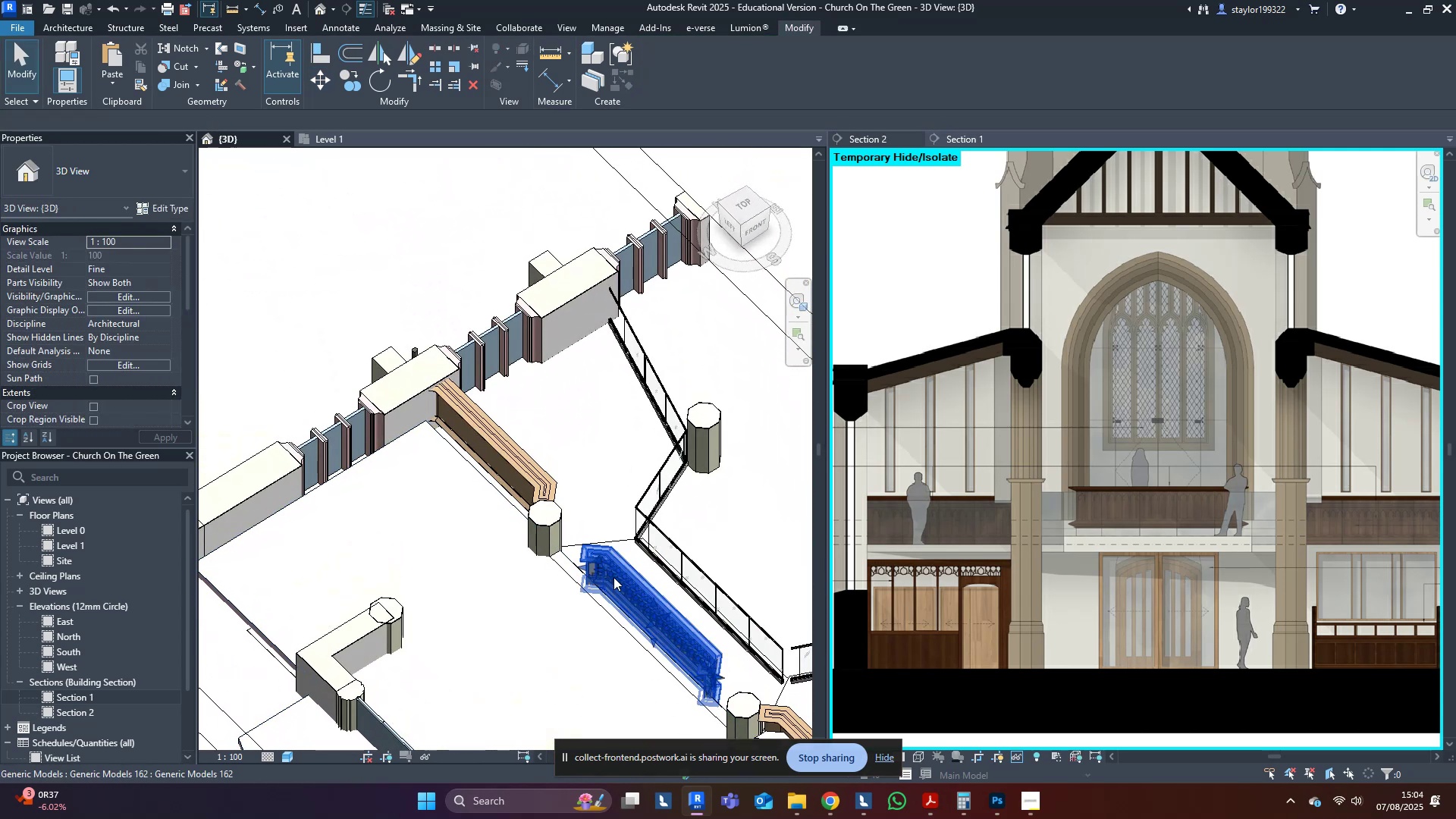 
hold_key(key=ShiftLeft, duration=1.5)
 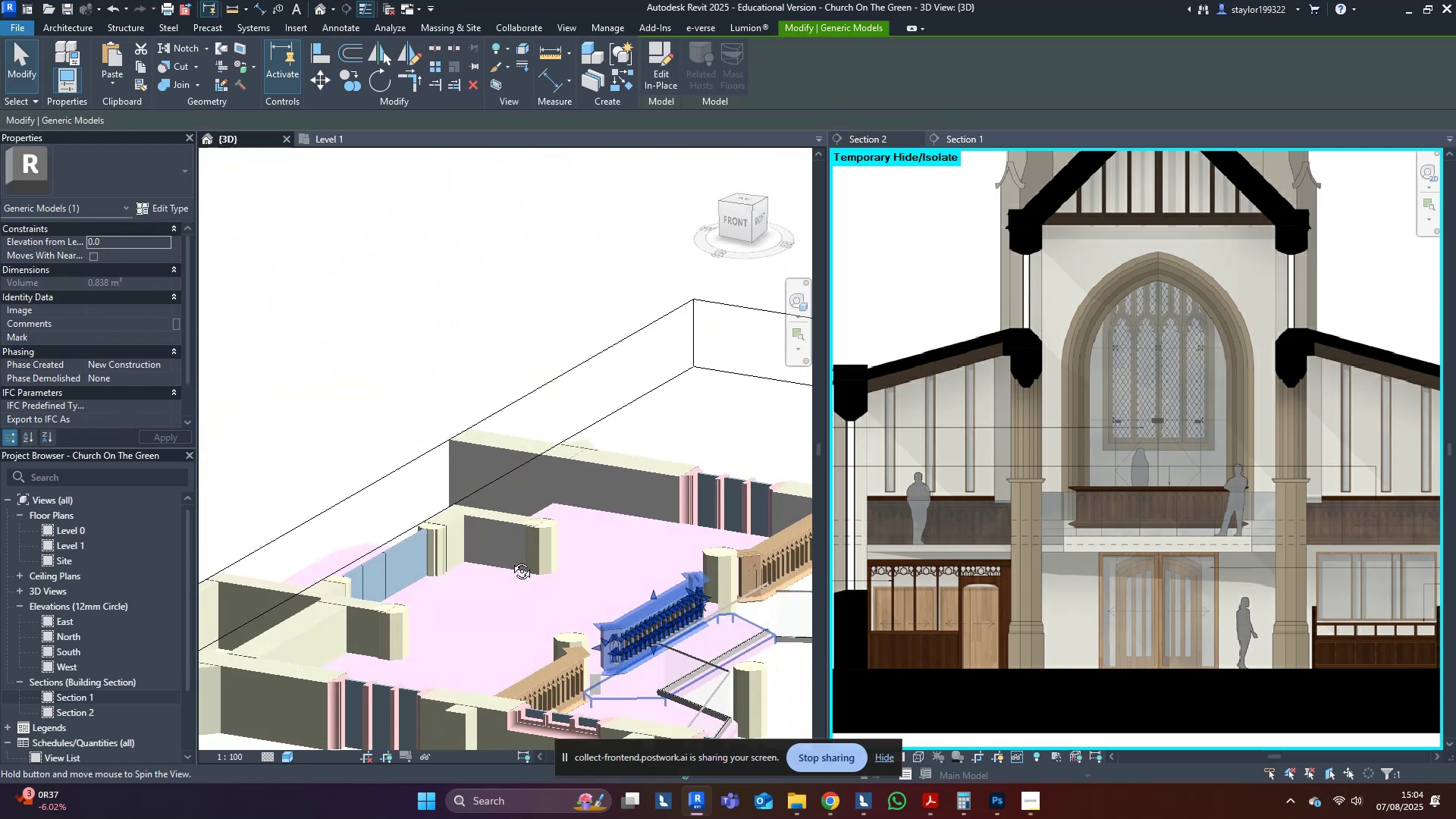 
key(Shift+ShiftLeft)
 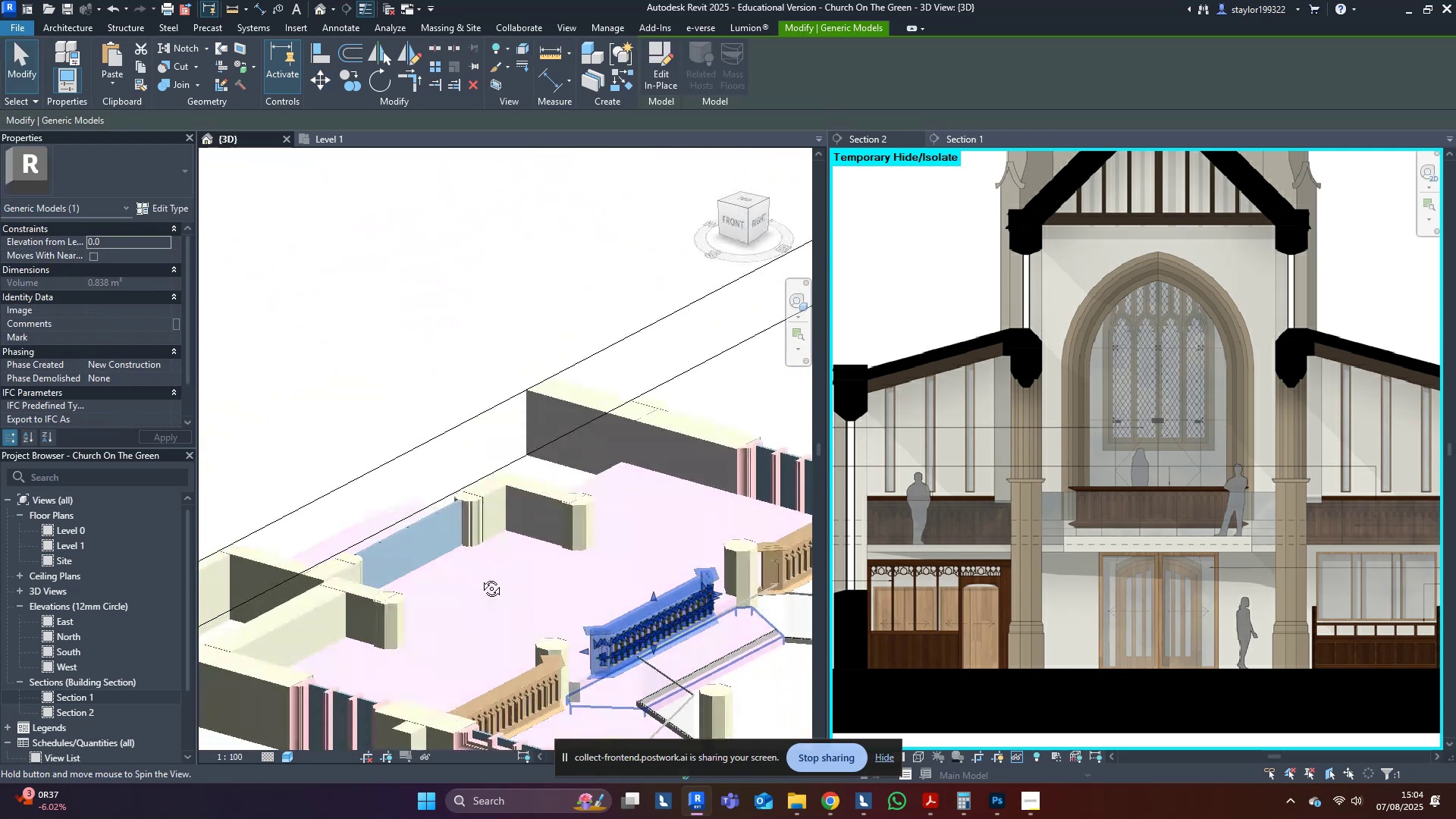 
key(Shift+ShiftLeft)
 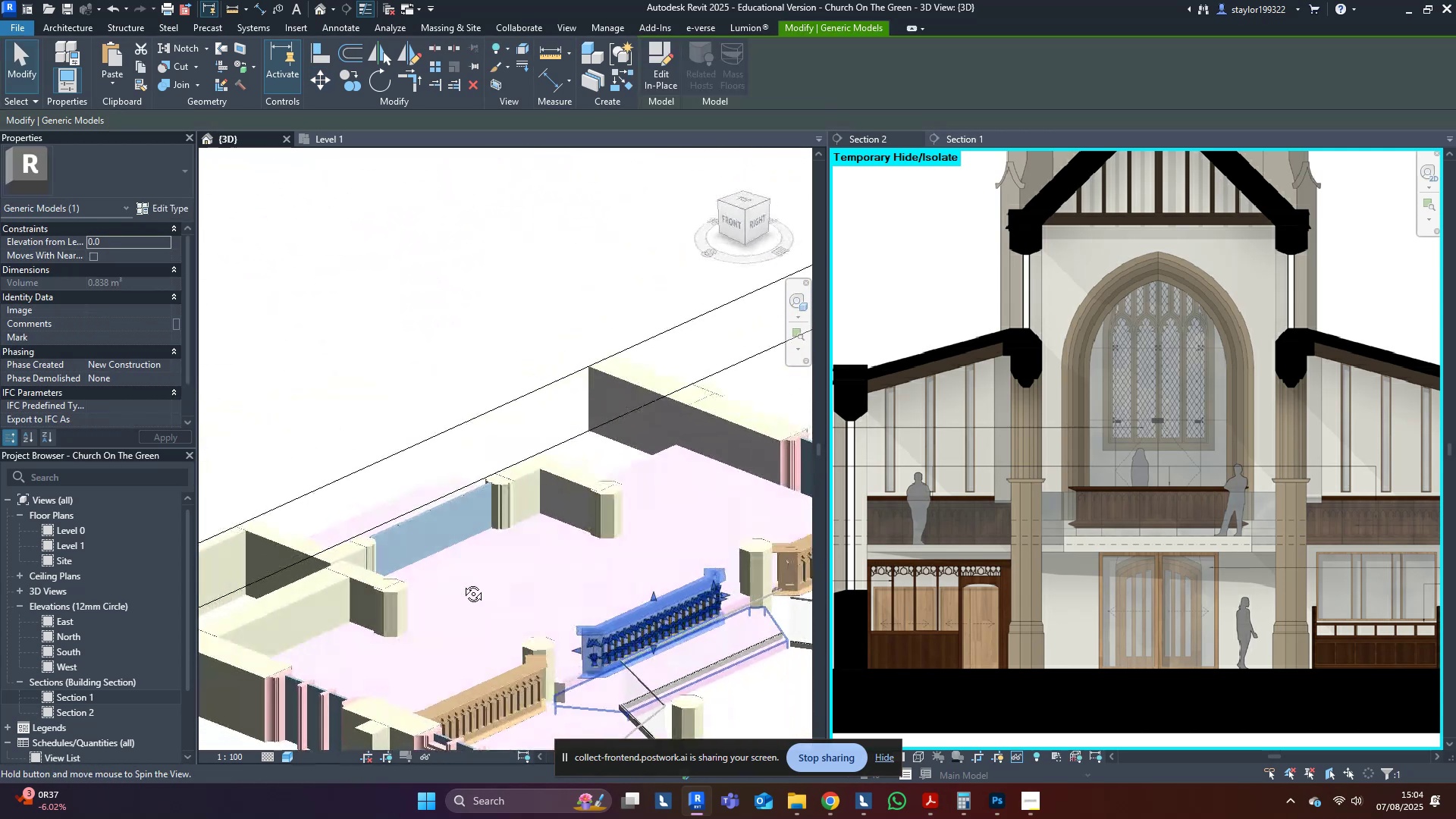 
key(Shift+ShiftLeft)
 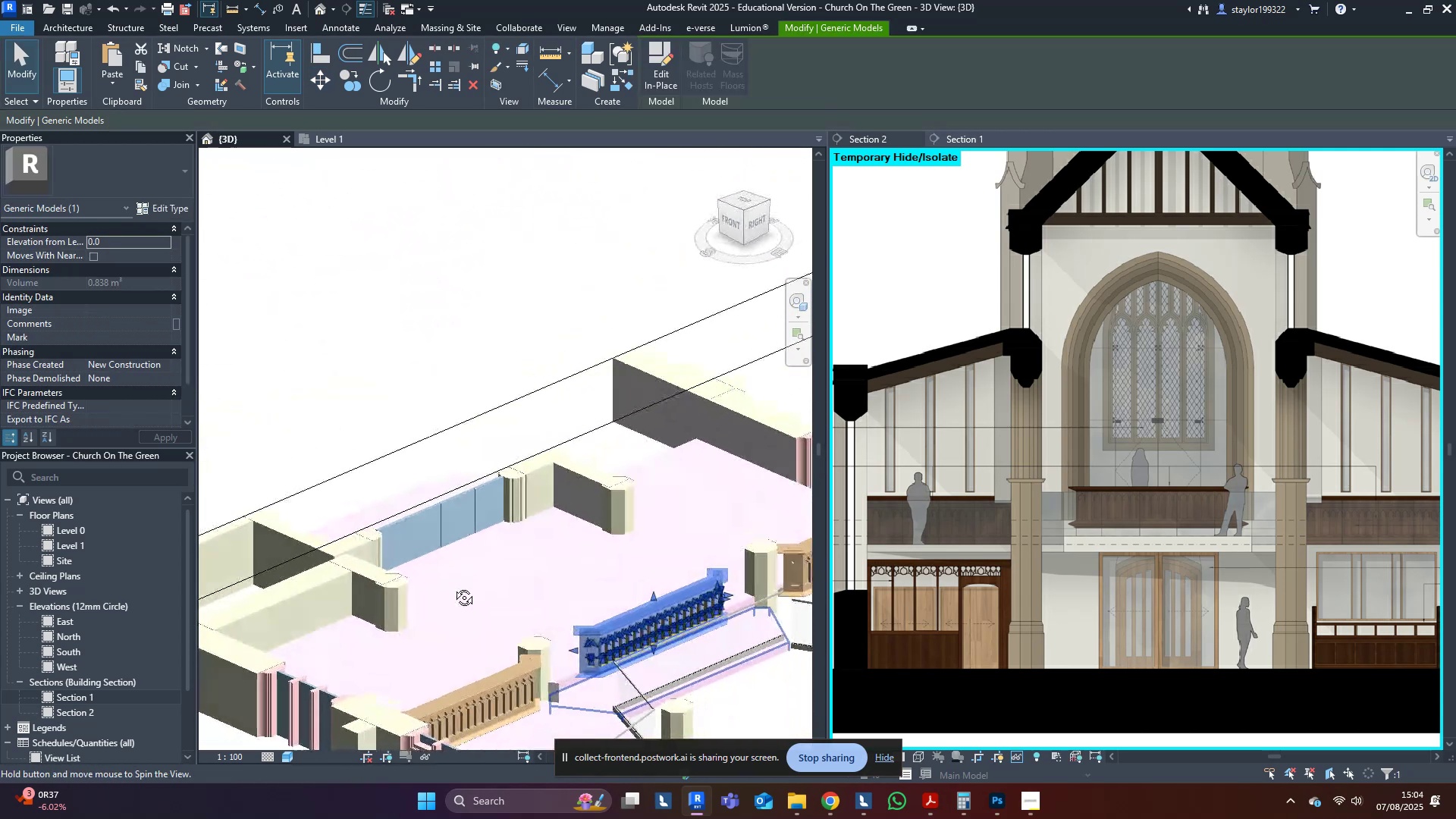 
key(Shift+ShiftLeft)
 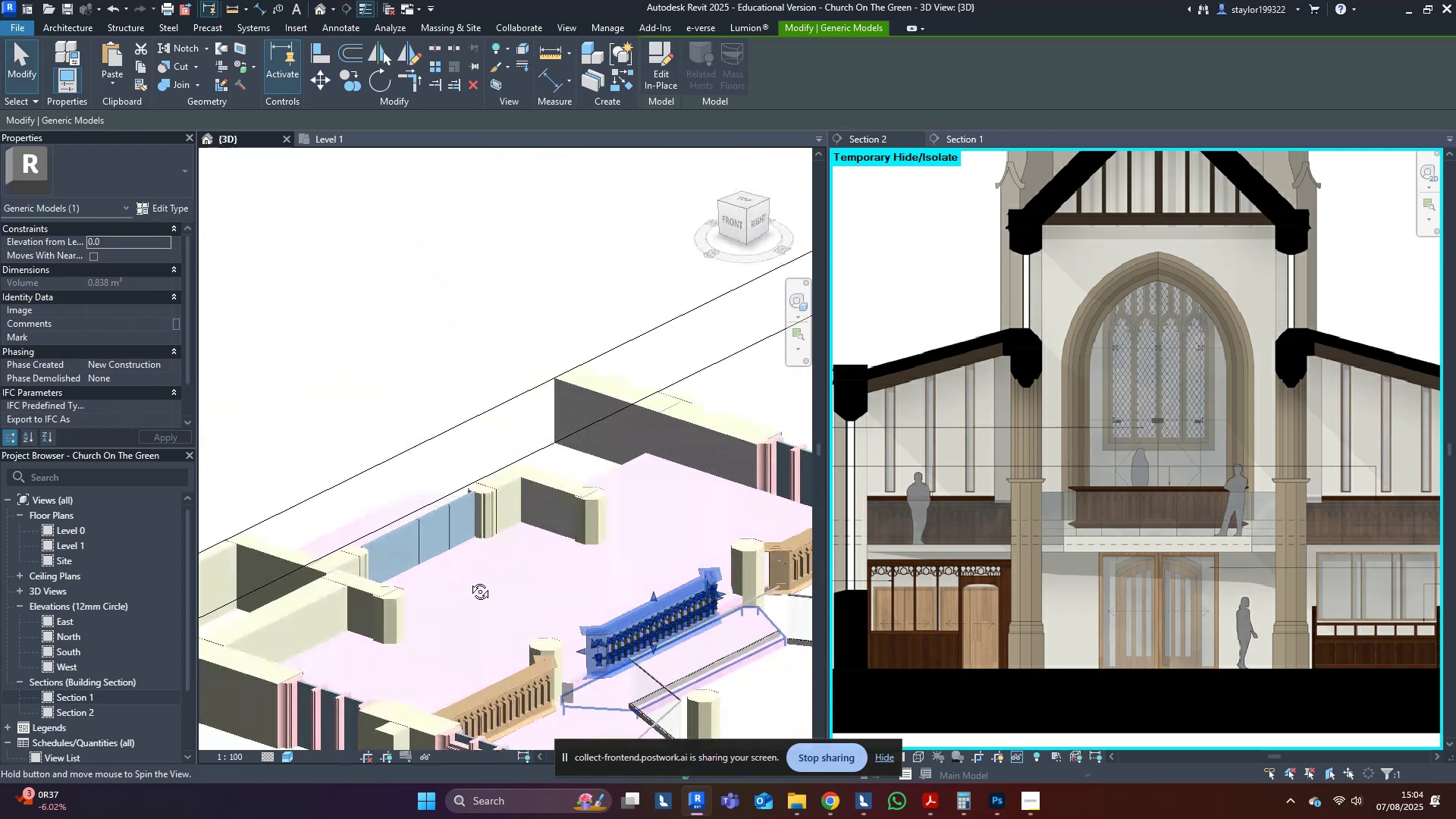 
key(Shift+ShiftLeft)
 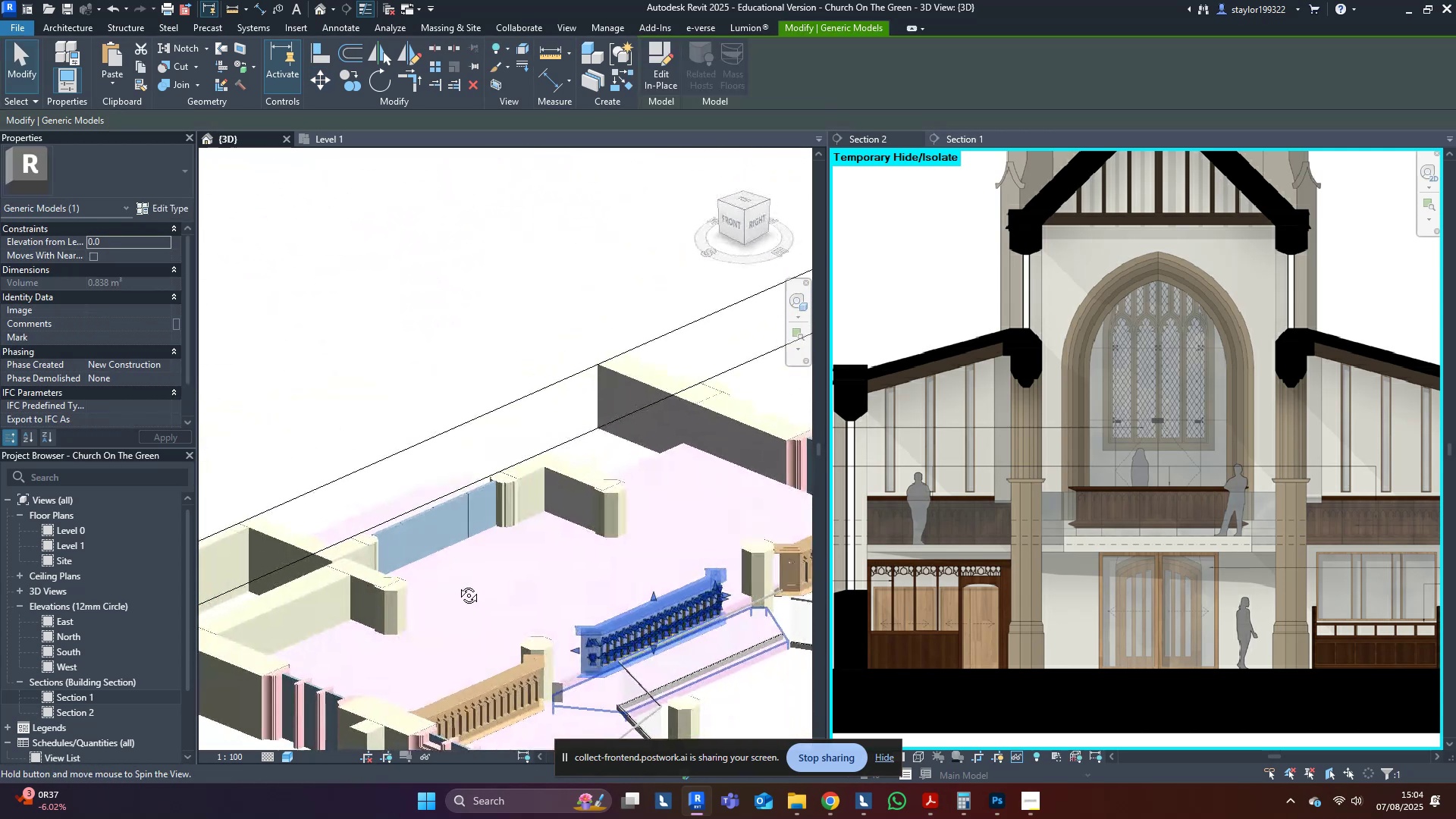 
key(Shift+ShiftLeft)
 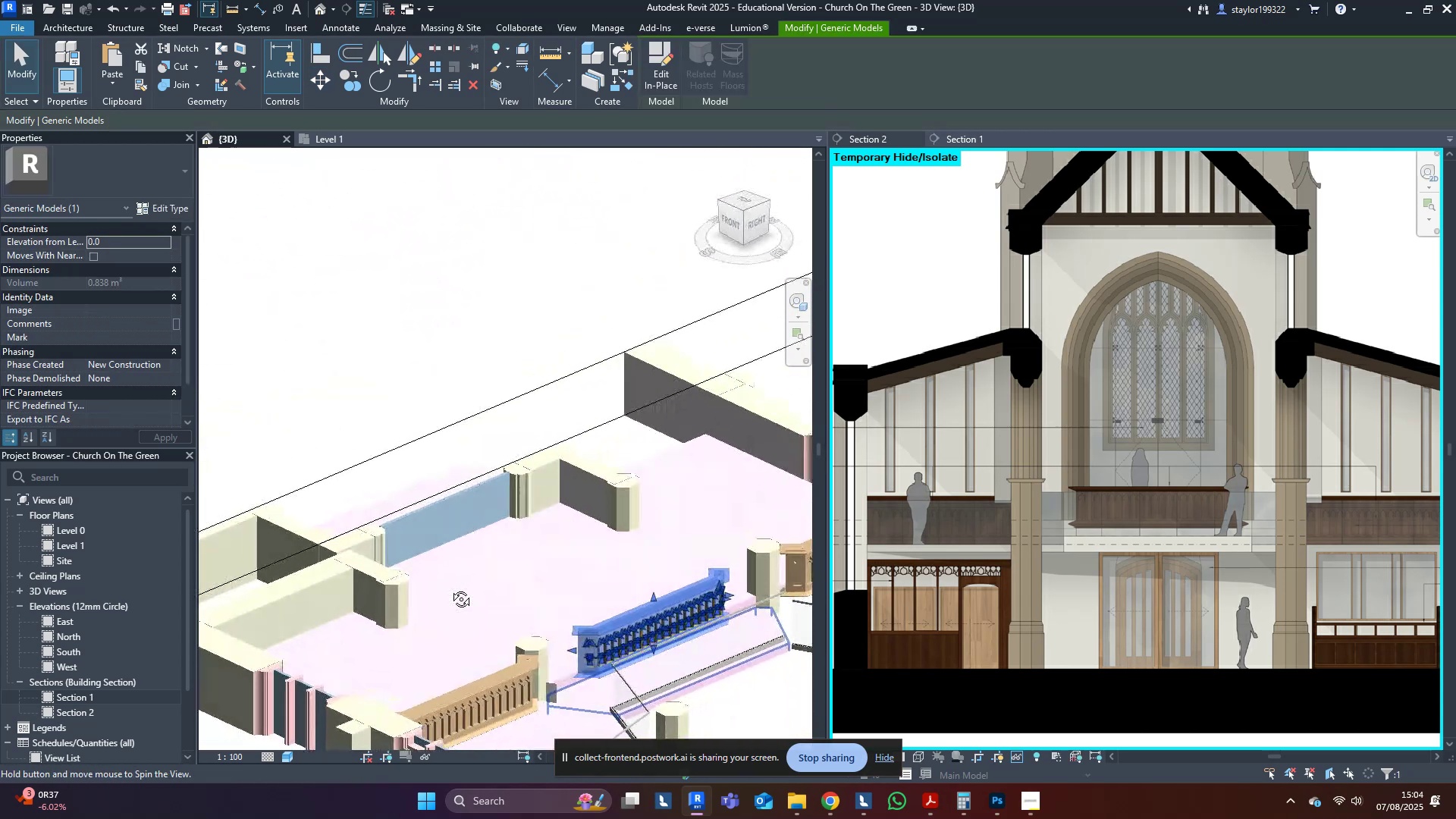 
key(Shift+ShiftLeft)
 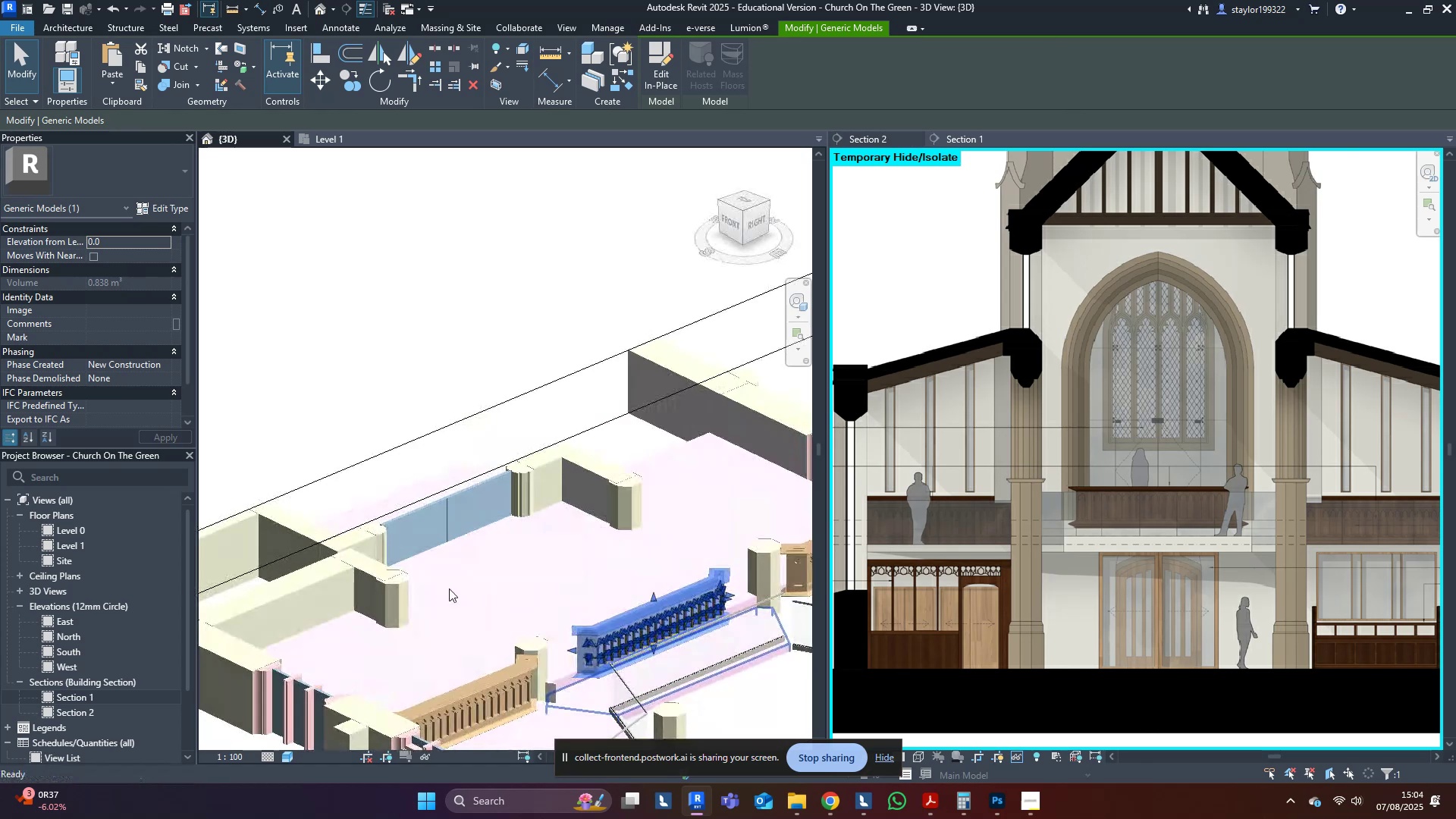 
key(Shift+ShiftLeft)
 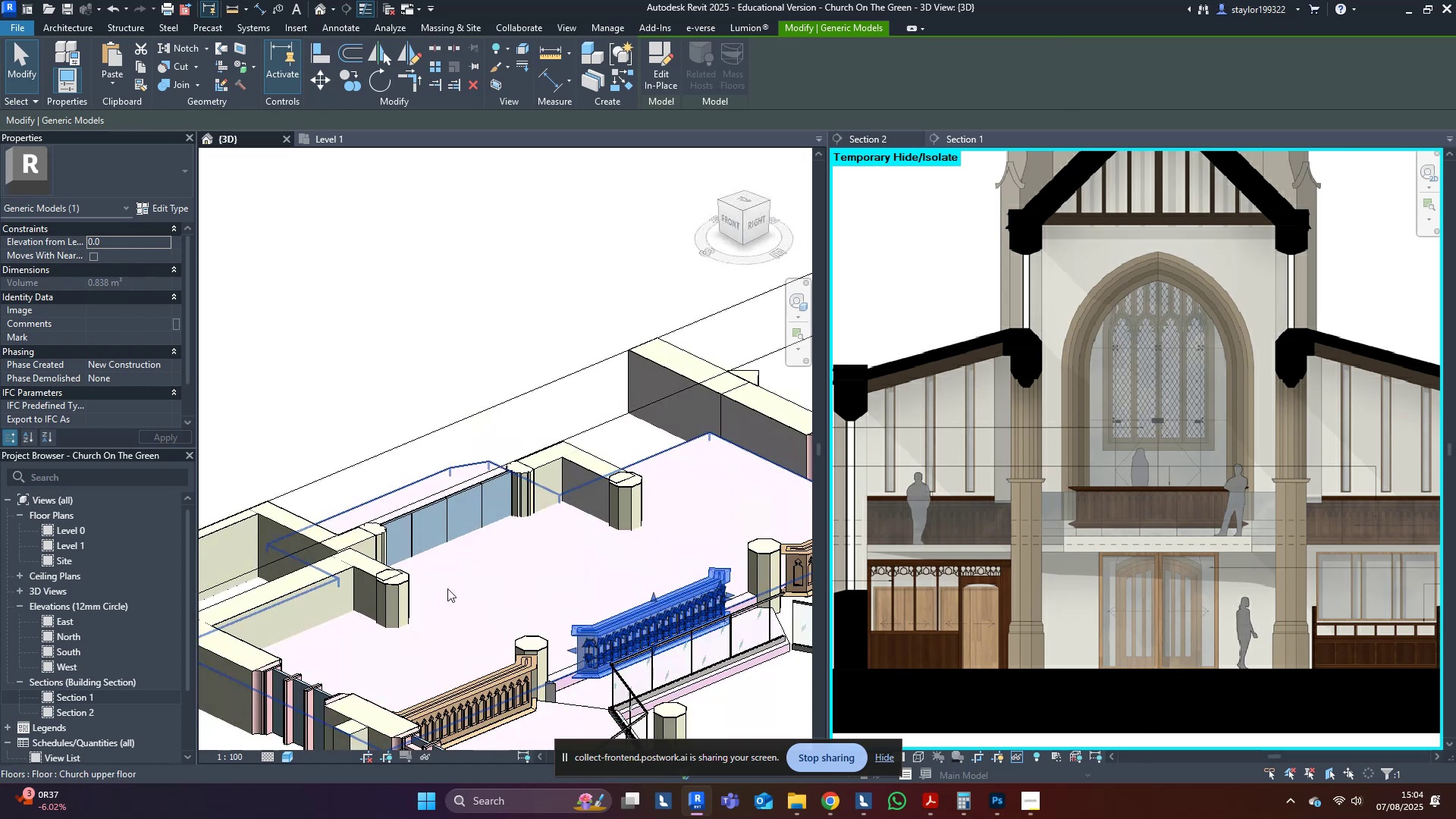 
key(Escape)
 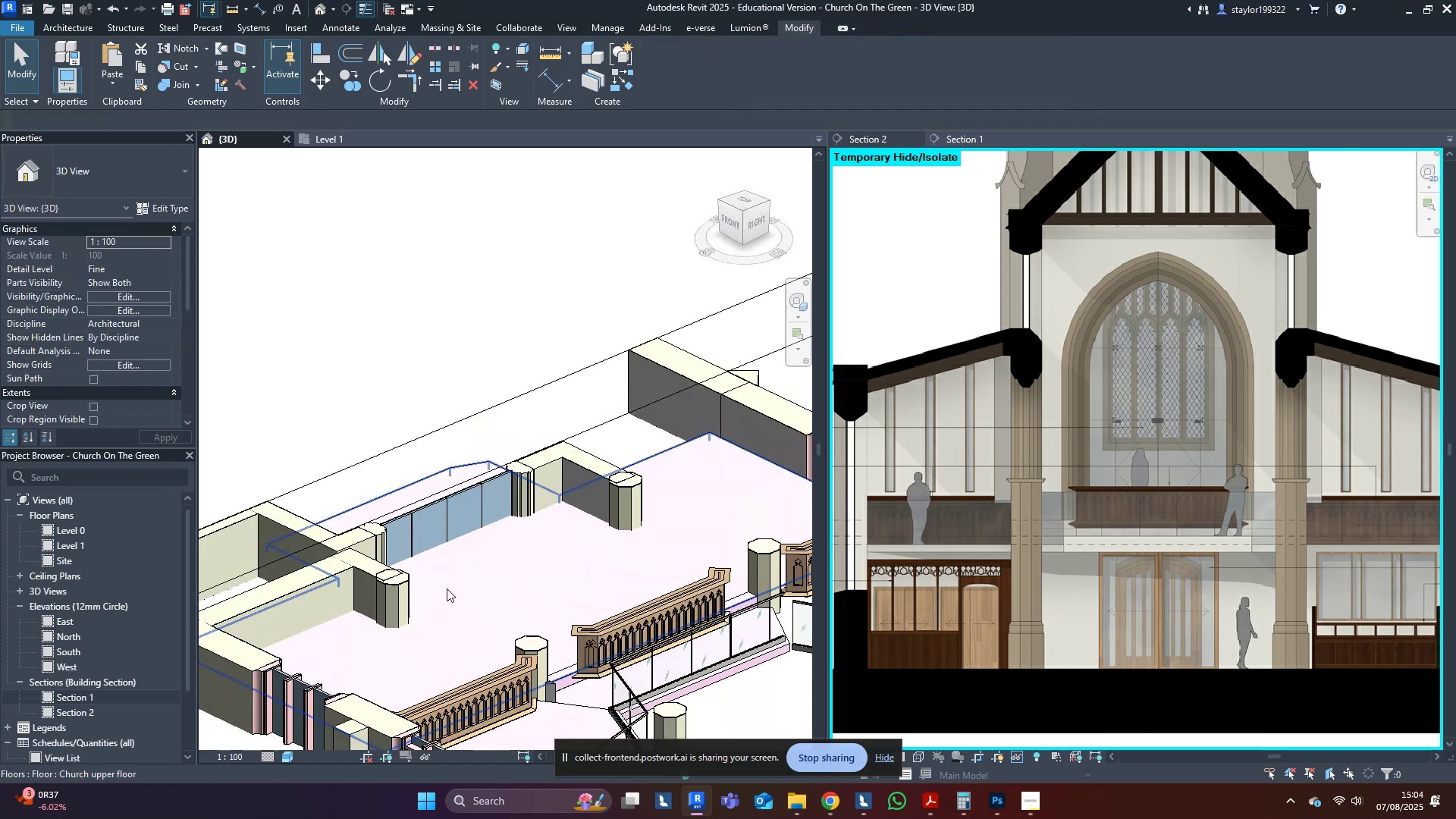 
scroll: coordinate [447, 588], scroll_direction: down, amount: 3.0
 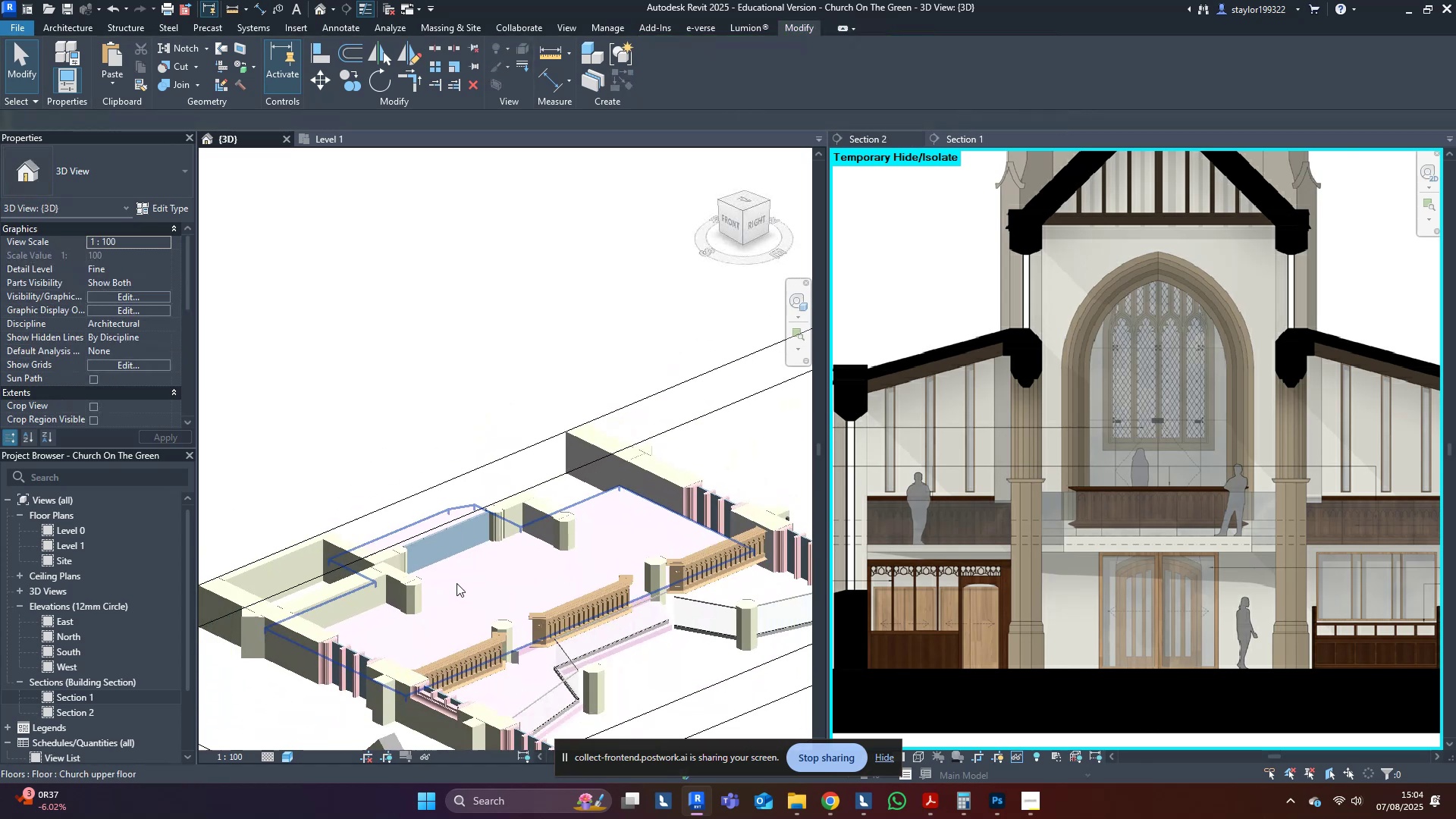 
hold_key(key=ShiftLeft, duration=0.83)
 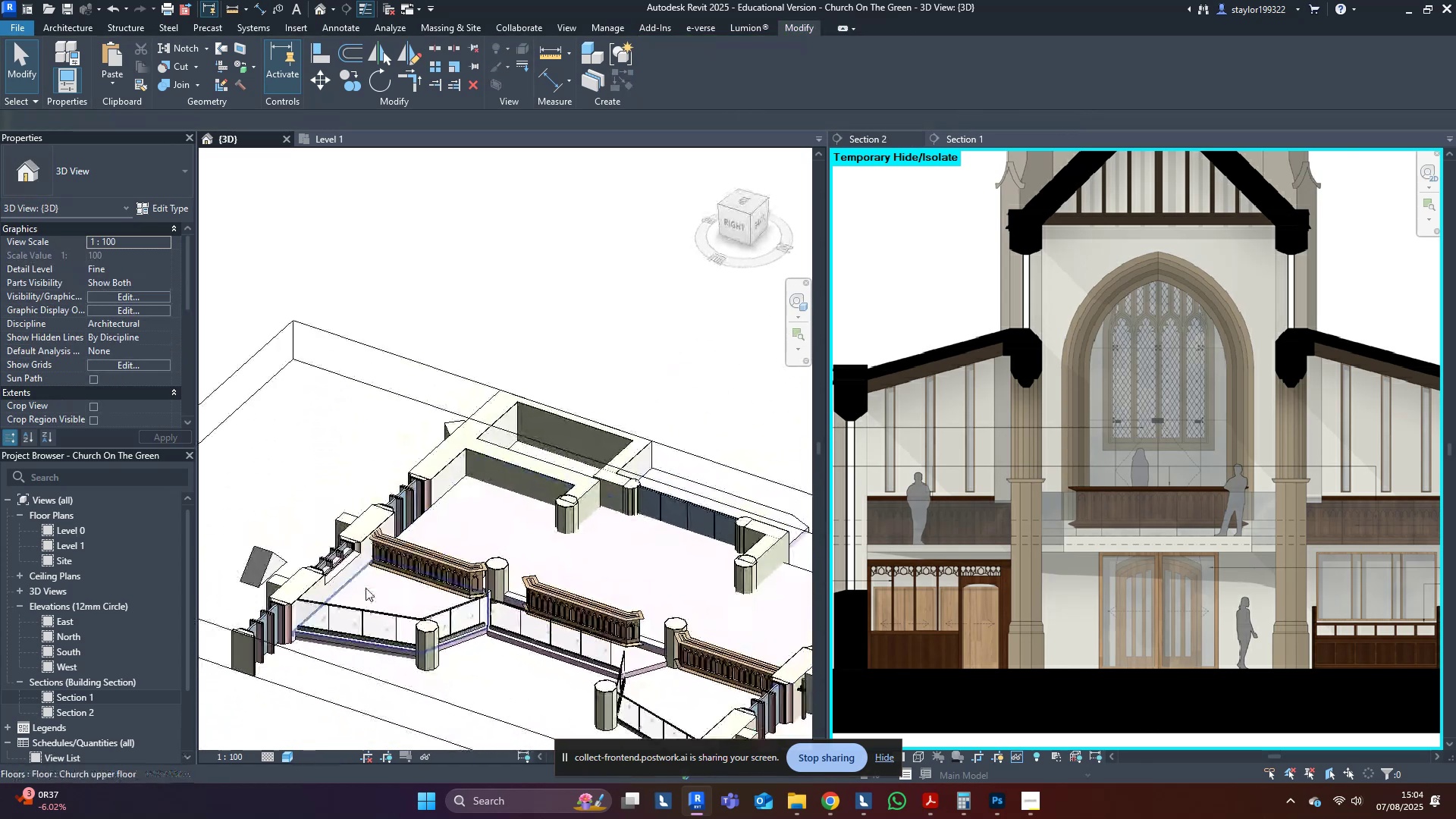 
scroll: coordinate [537, 588], scroll_direction: up, amount: 9.0
 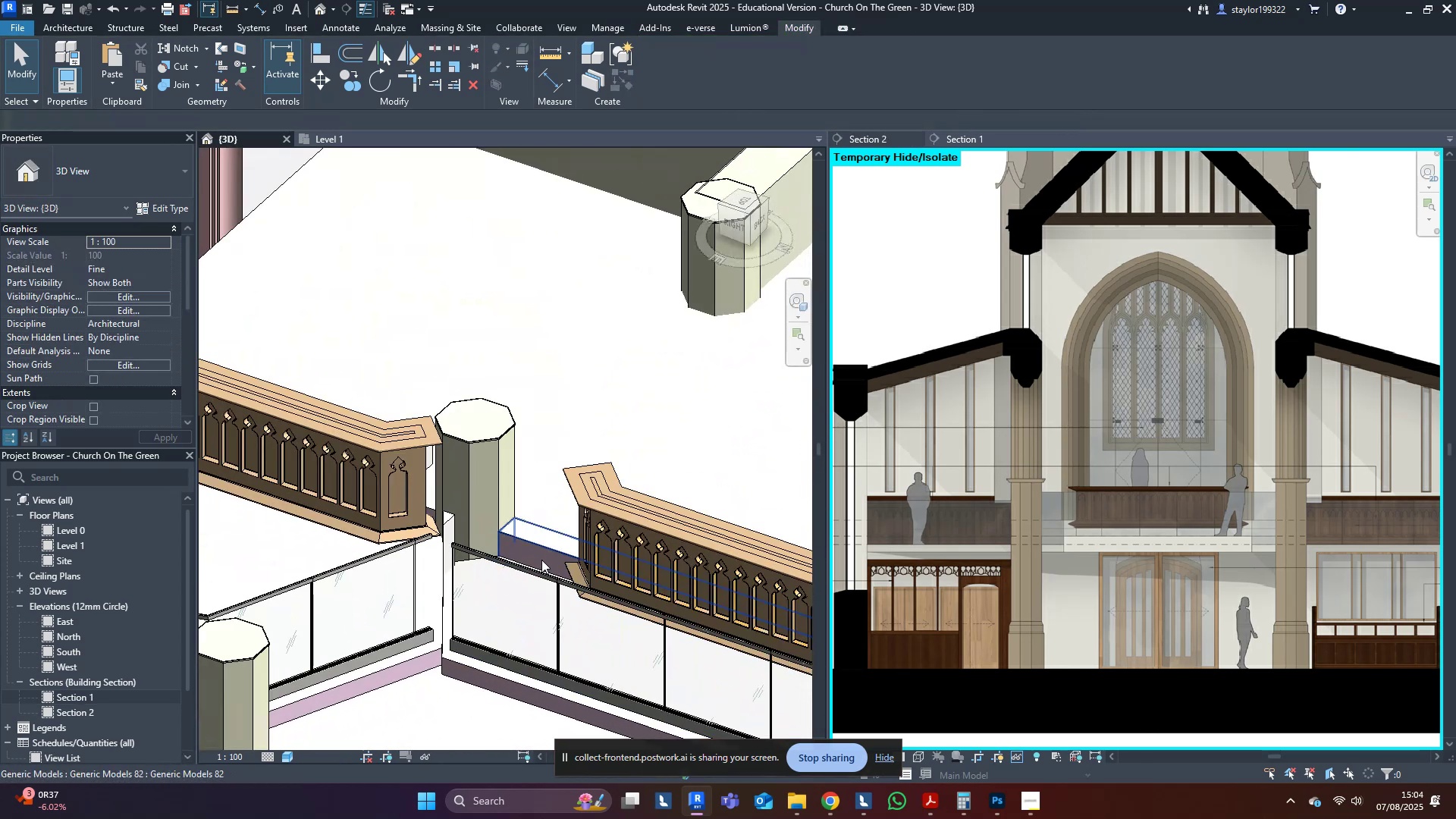 
left_click([541, 560])
 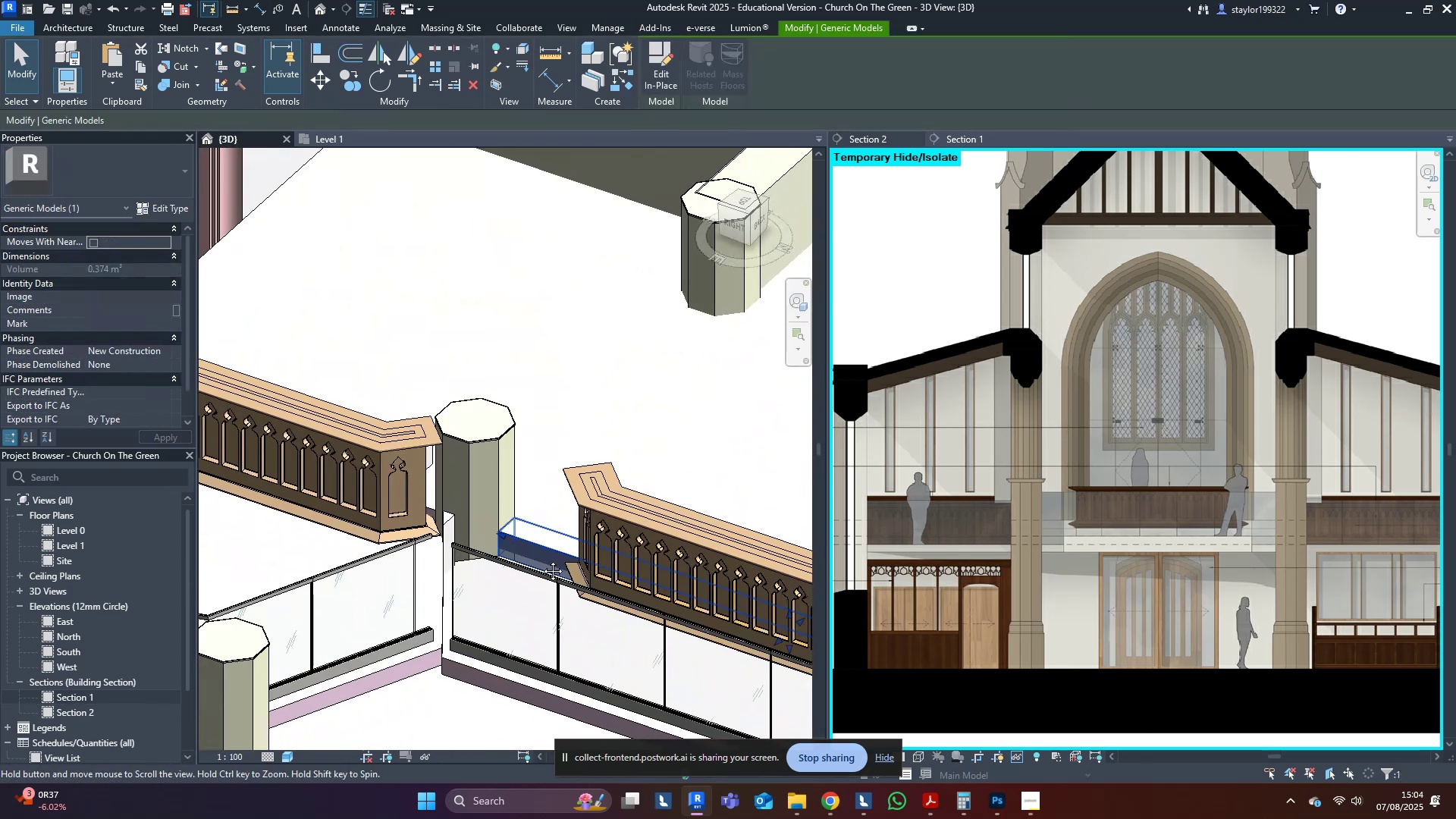 
scroll: coordinate [371, 541], scroll_direction: down, amount: 3.0
 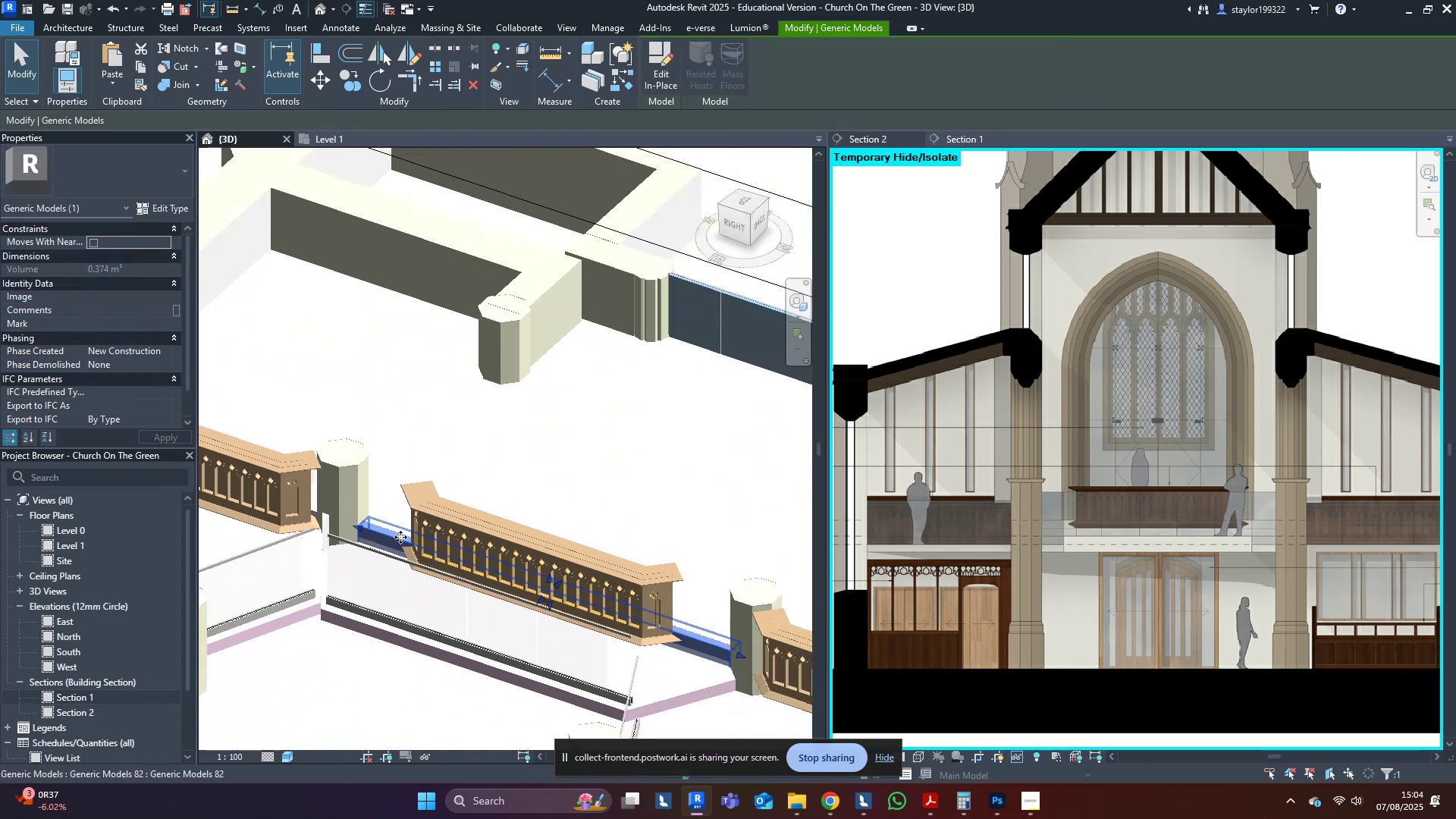 
hold_key(key=ShiftLeft, duration=0.39)
 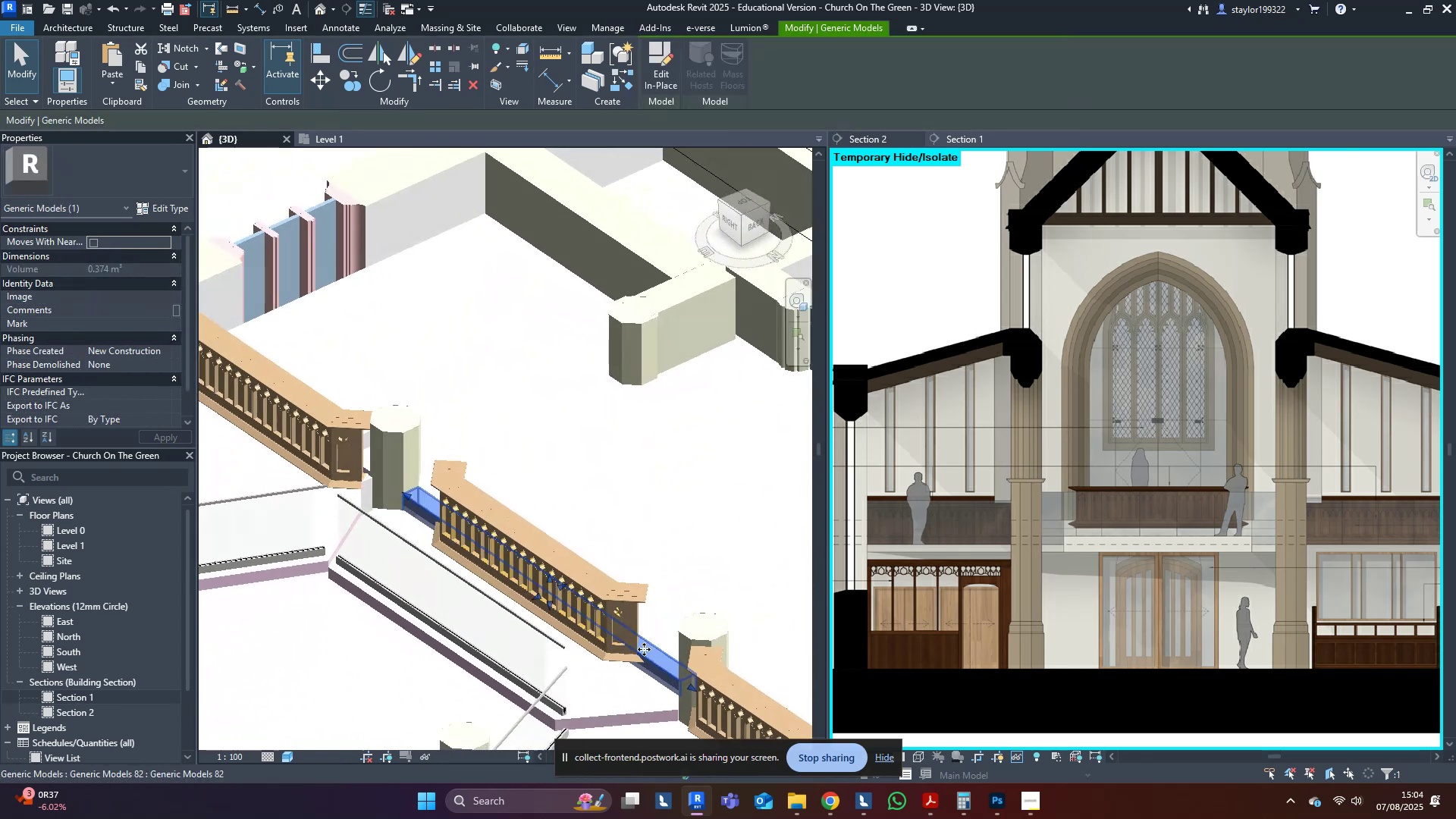 
scroll: coordinate [570, 638], scroll_direction: up, amount: 4.0
 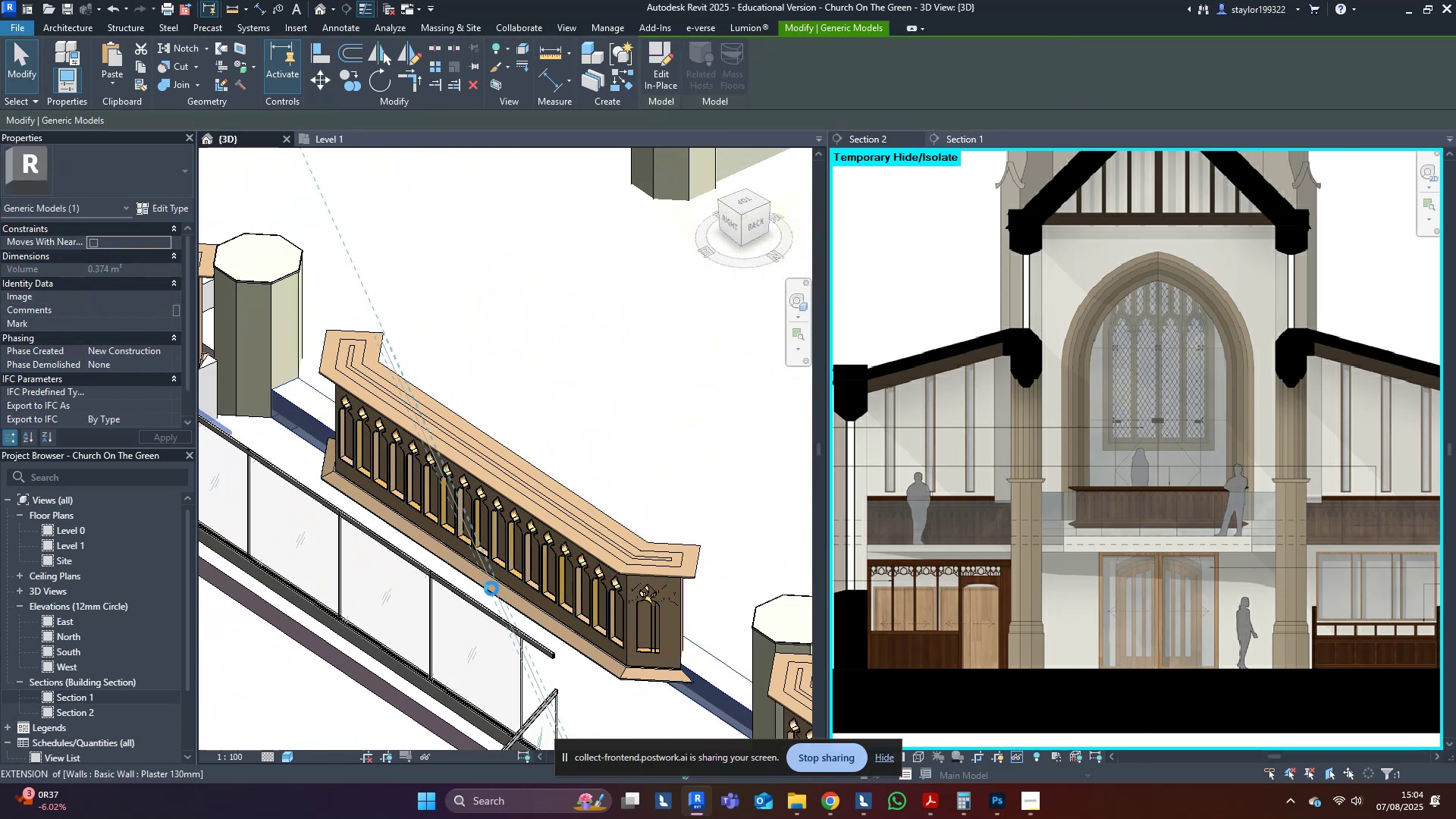 
key(Escape)
 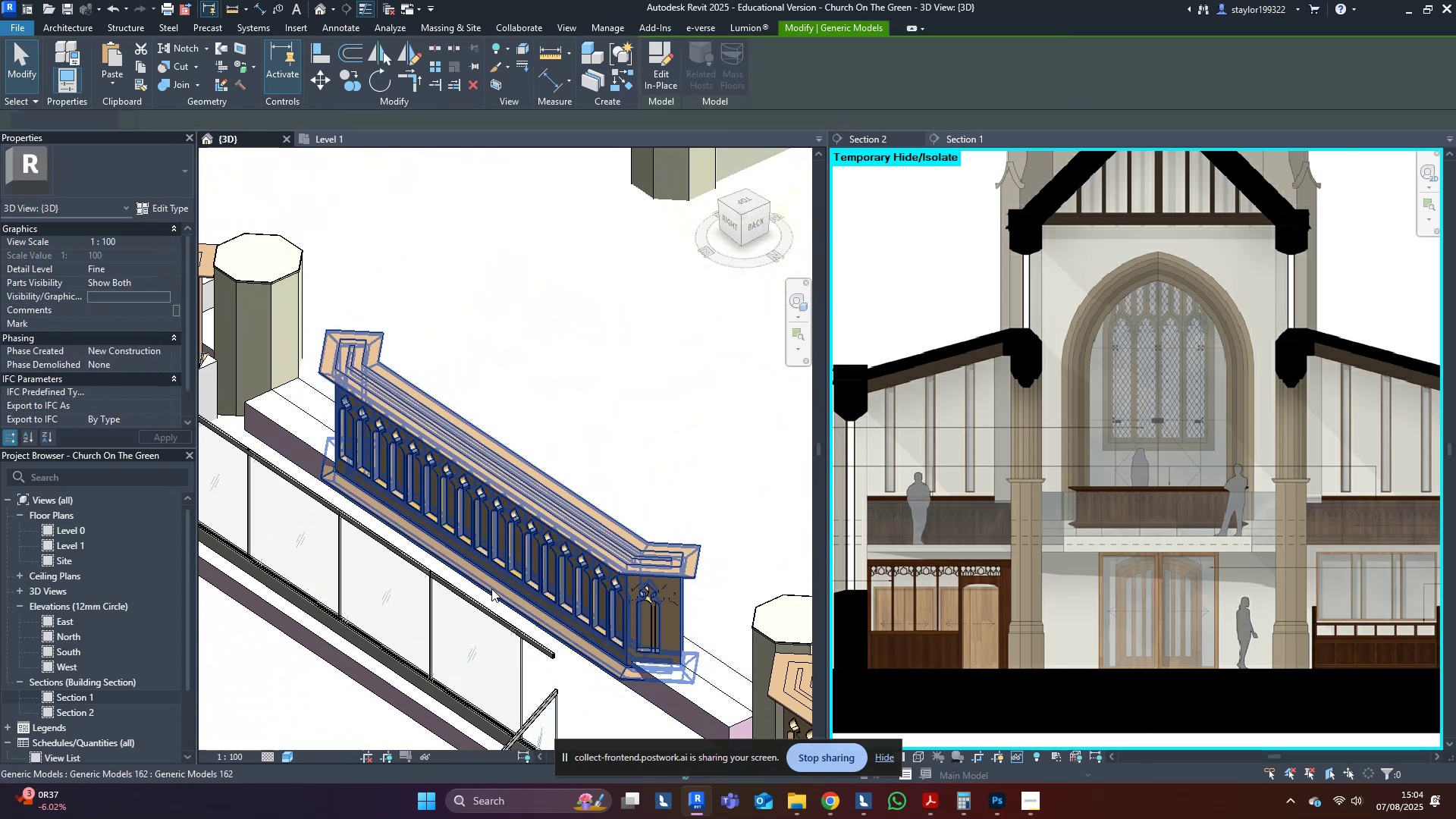 
scroll: coordinate [491, 588], scroll_direction: down, amount: 4.0
 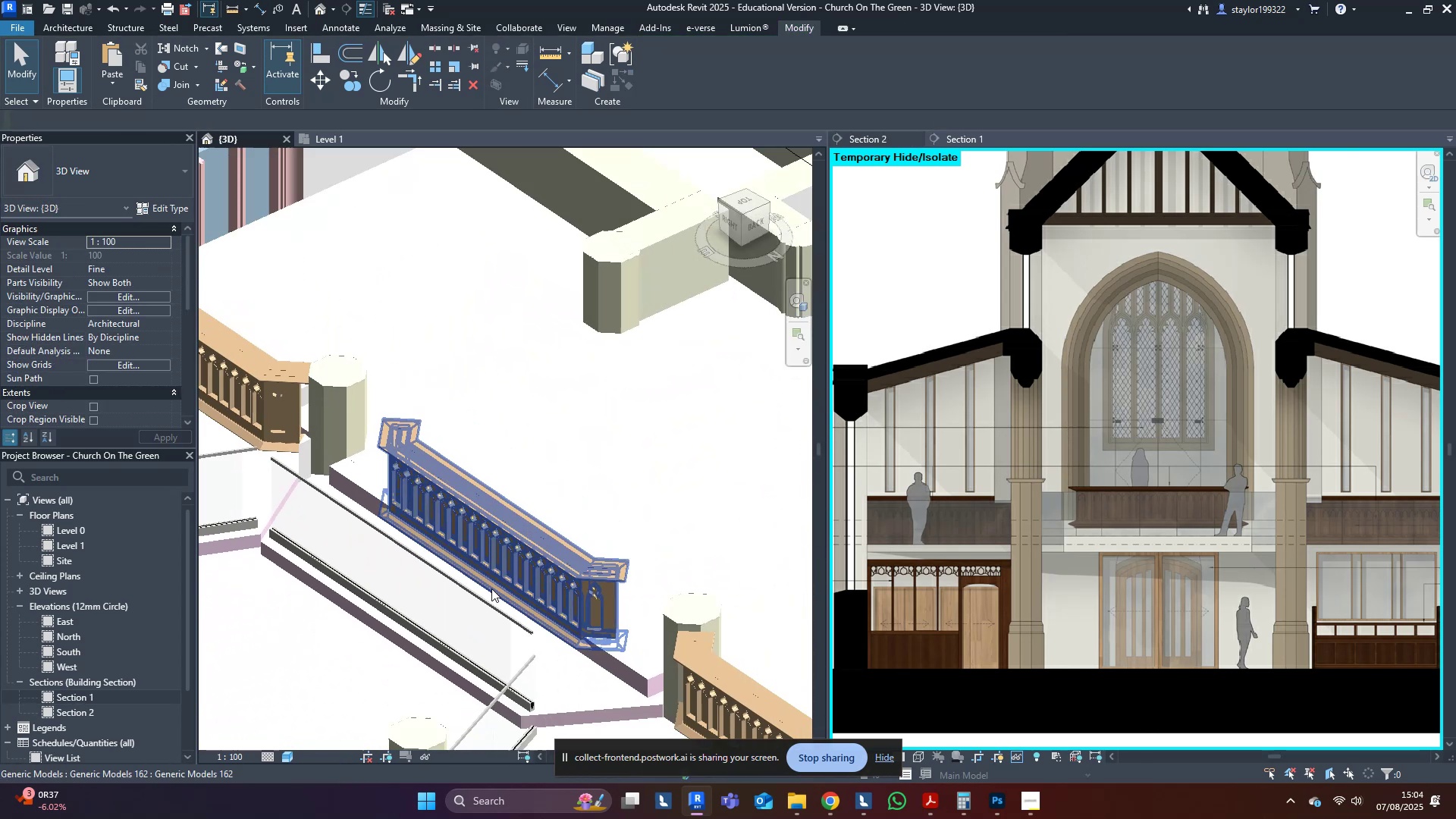 
hold_key(key=ShiftLeft, duration=1.53)
 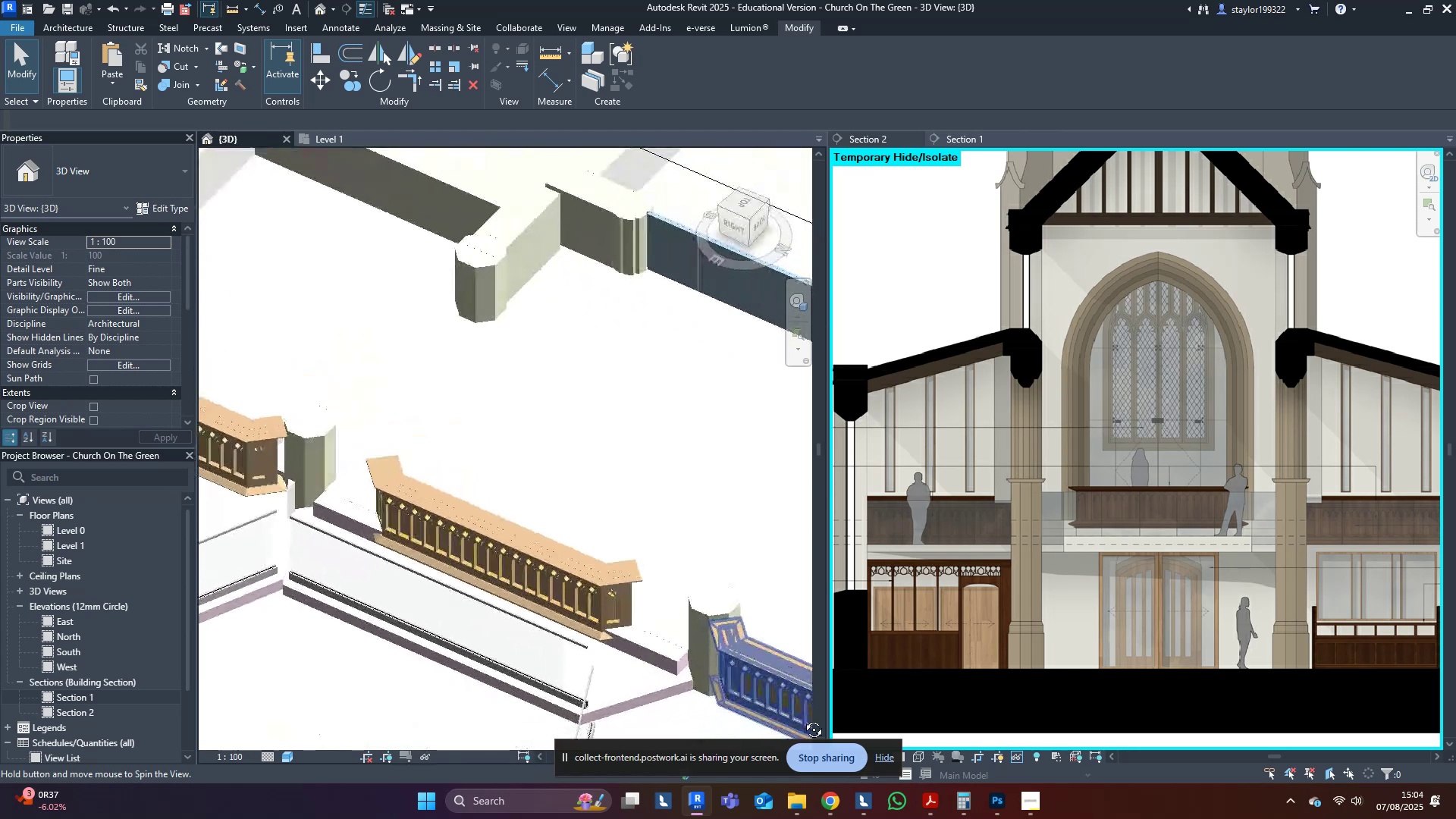 
hold_key(key=ShiftLeft, duration=1.06)
 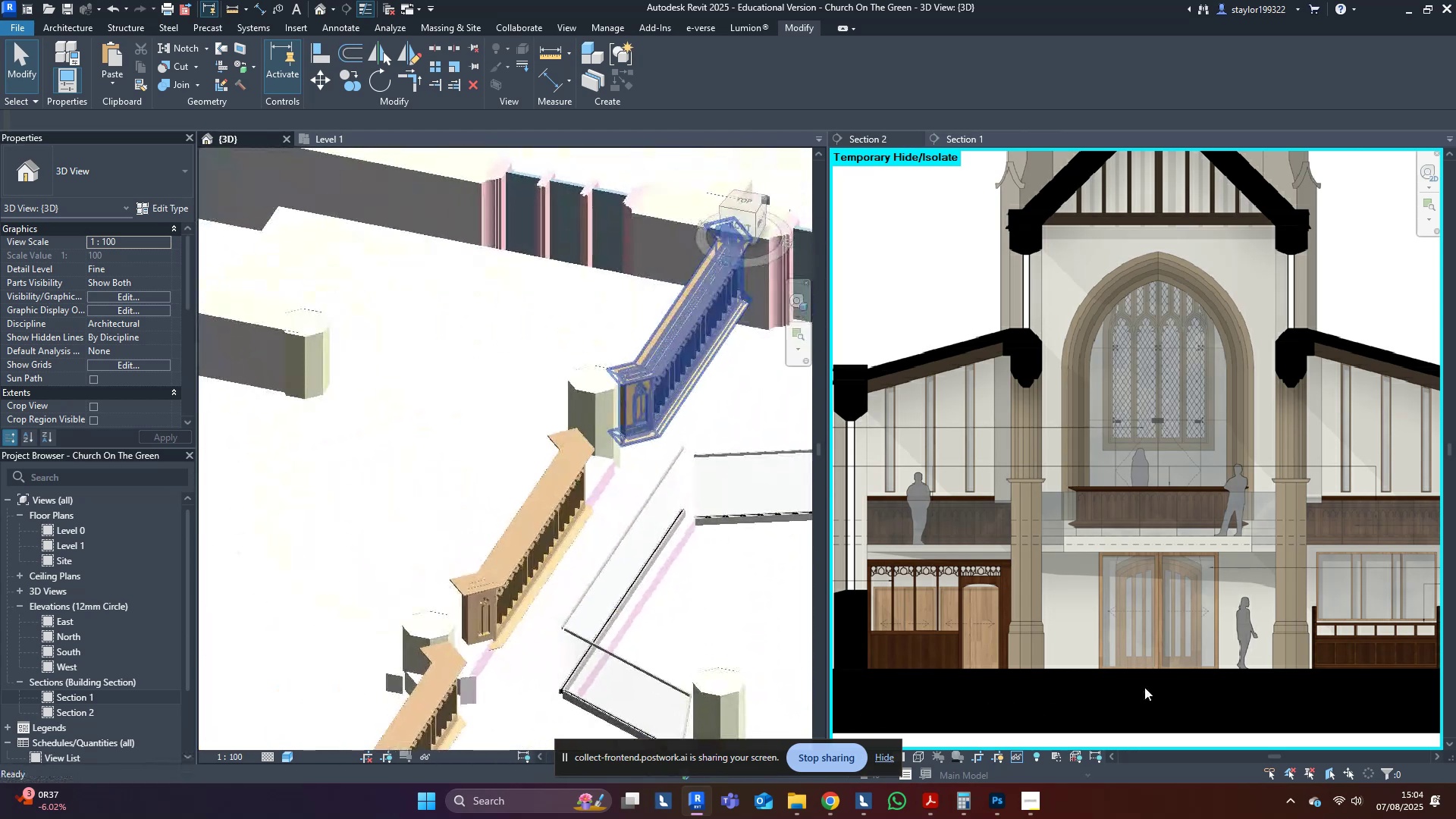 
key(Control+ControlLeft)
 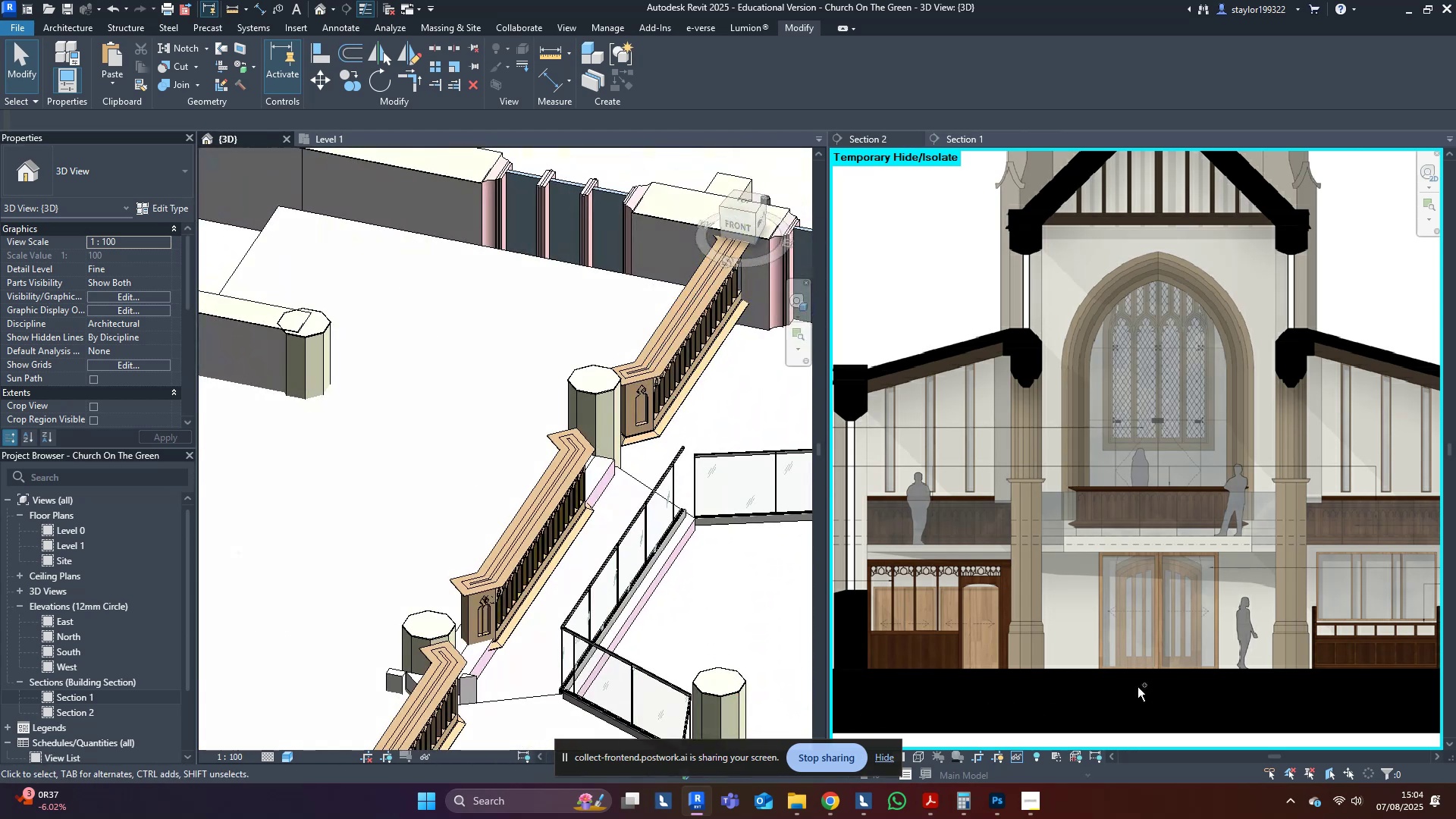 
key(Control+Z)
 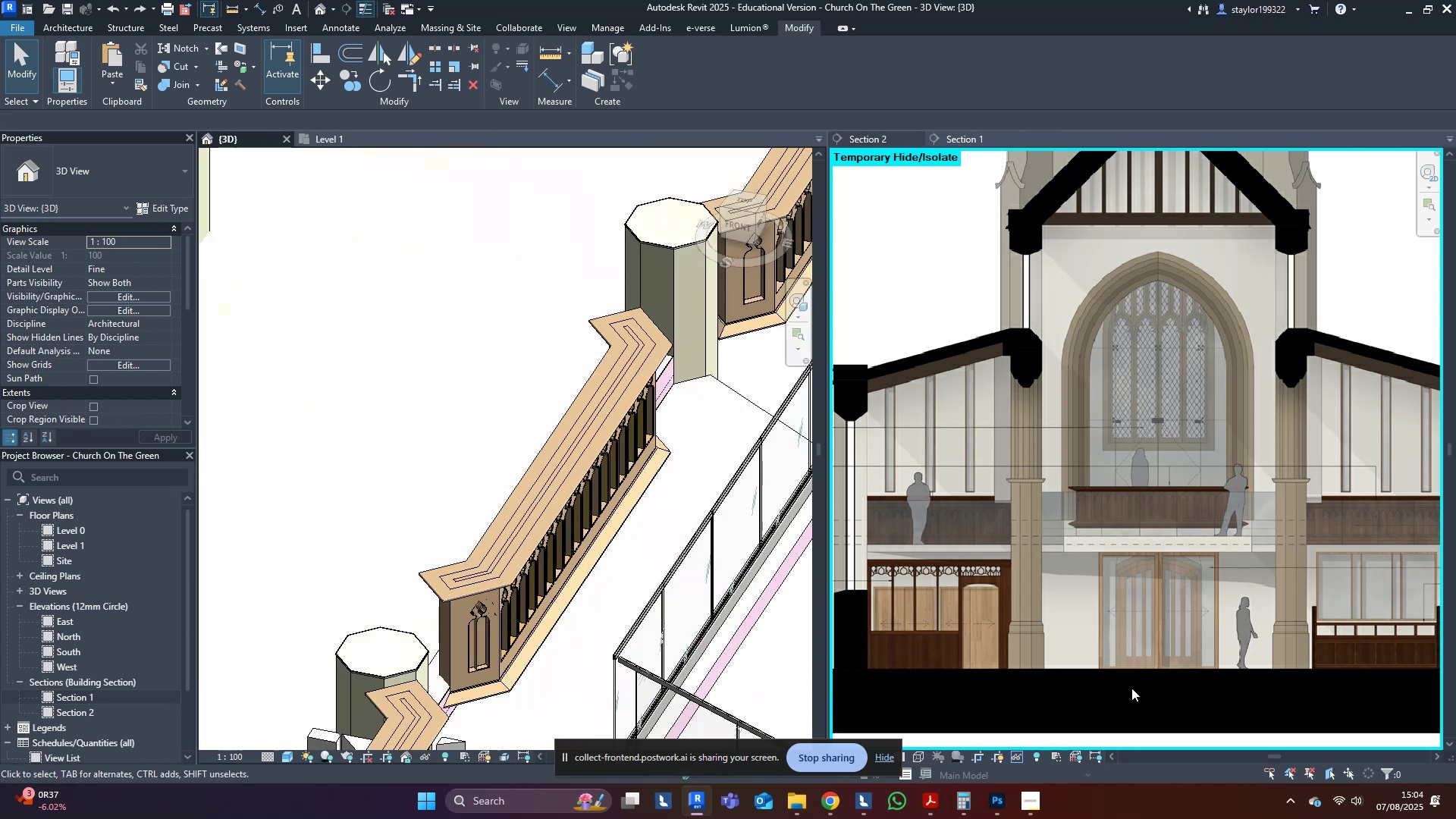 
hold_key(key=ShiftLeft, duration=0.61)
 